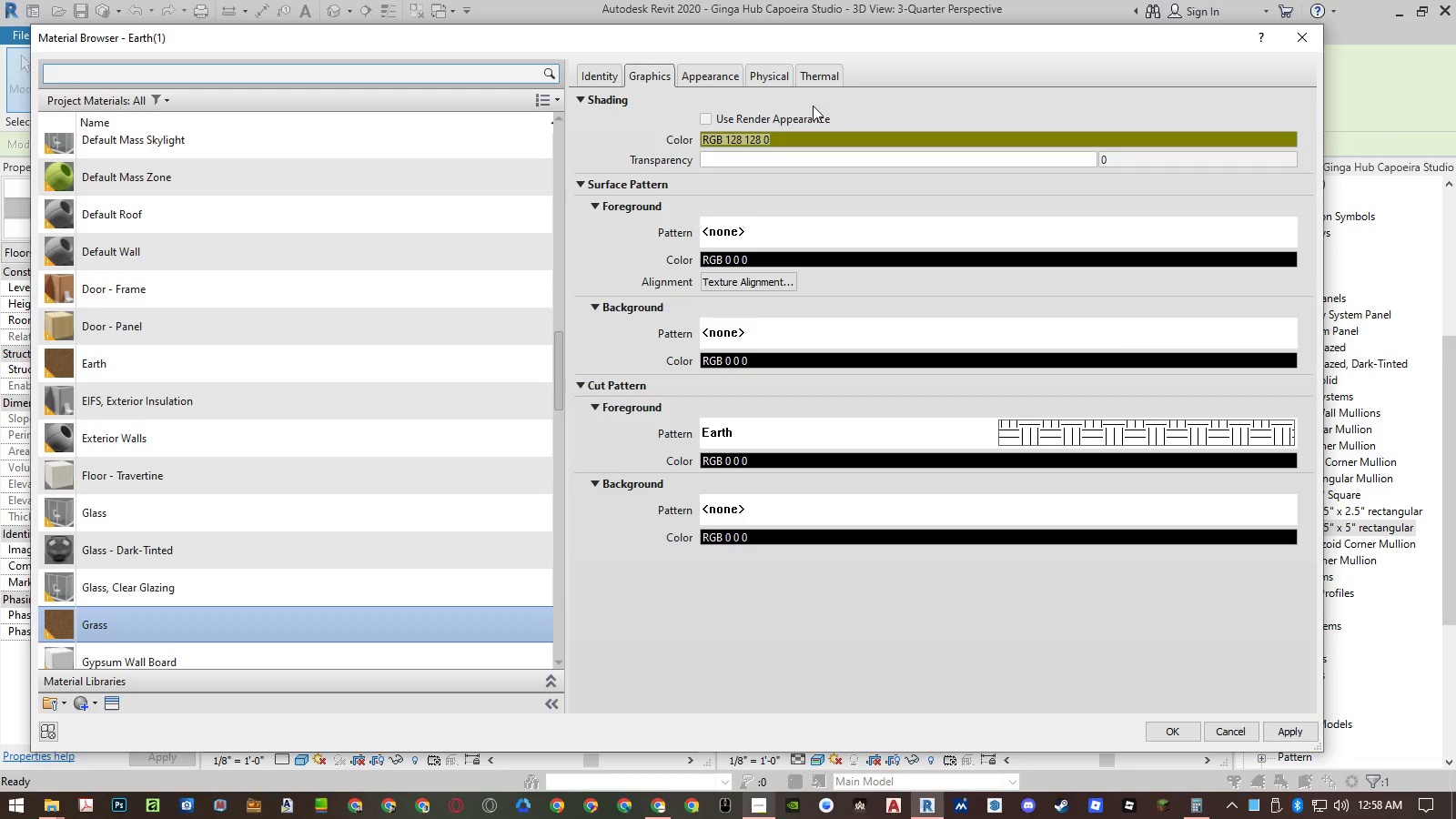 
left_click([708, 76])
 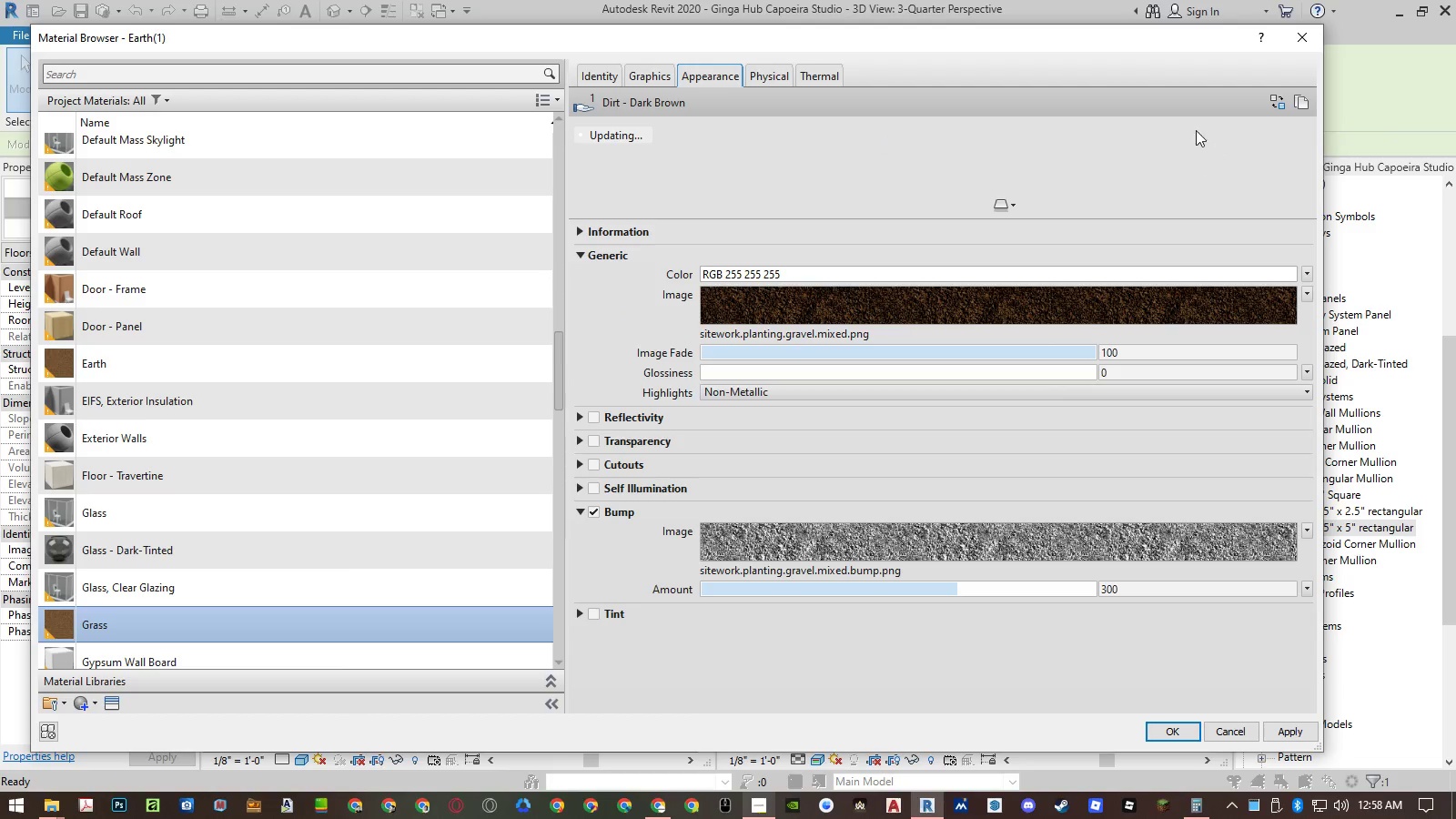 
left_click([754, 76])
 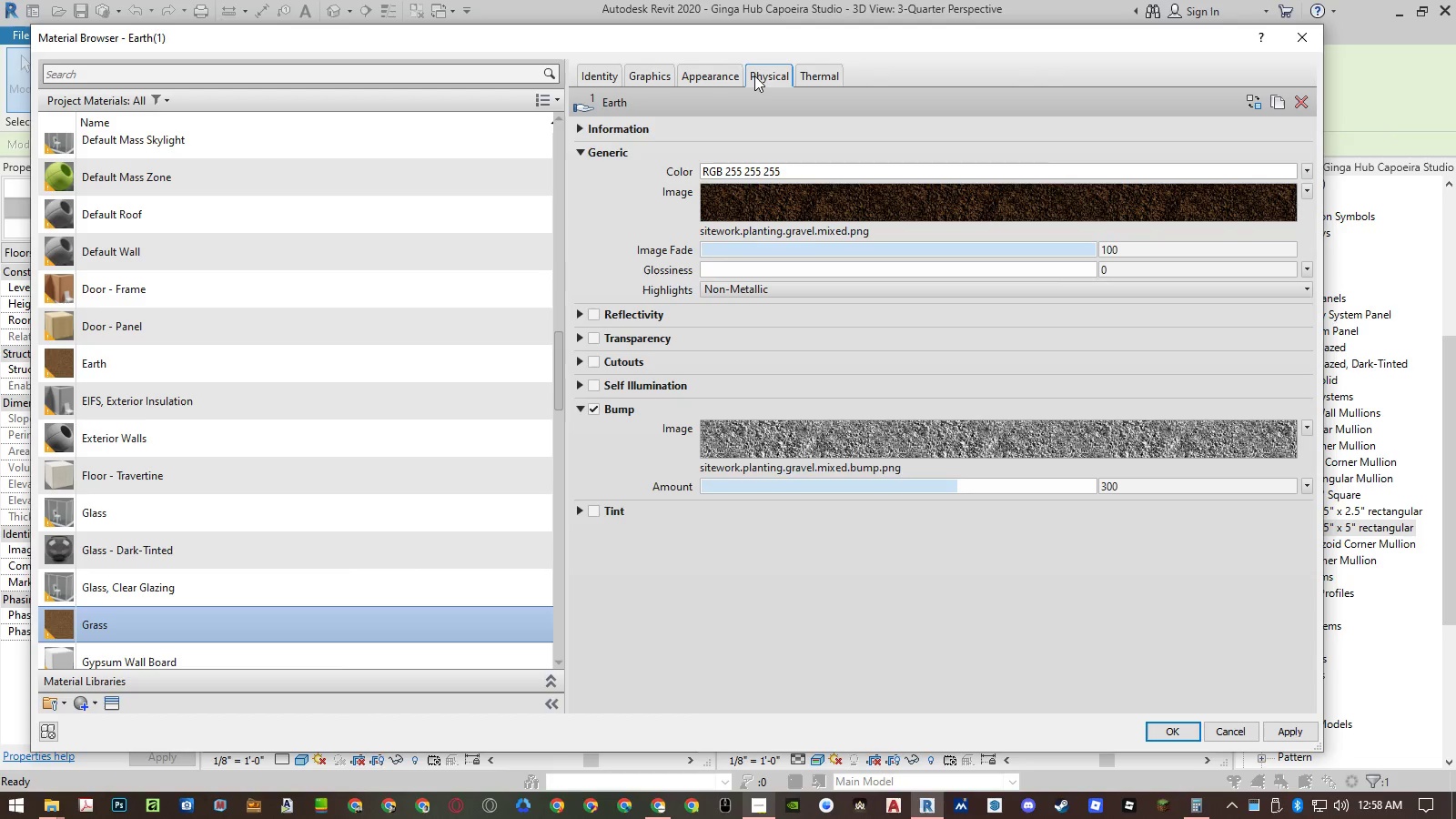 
right_click([754, 76])
 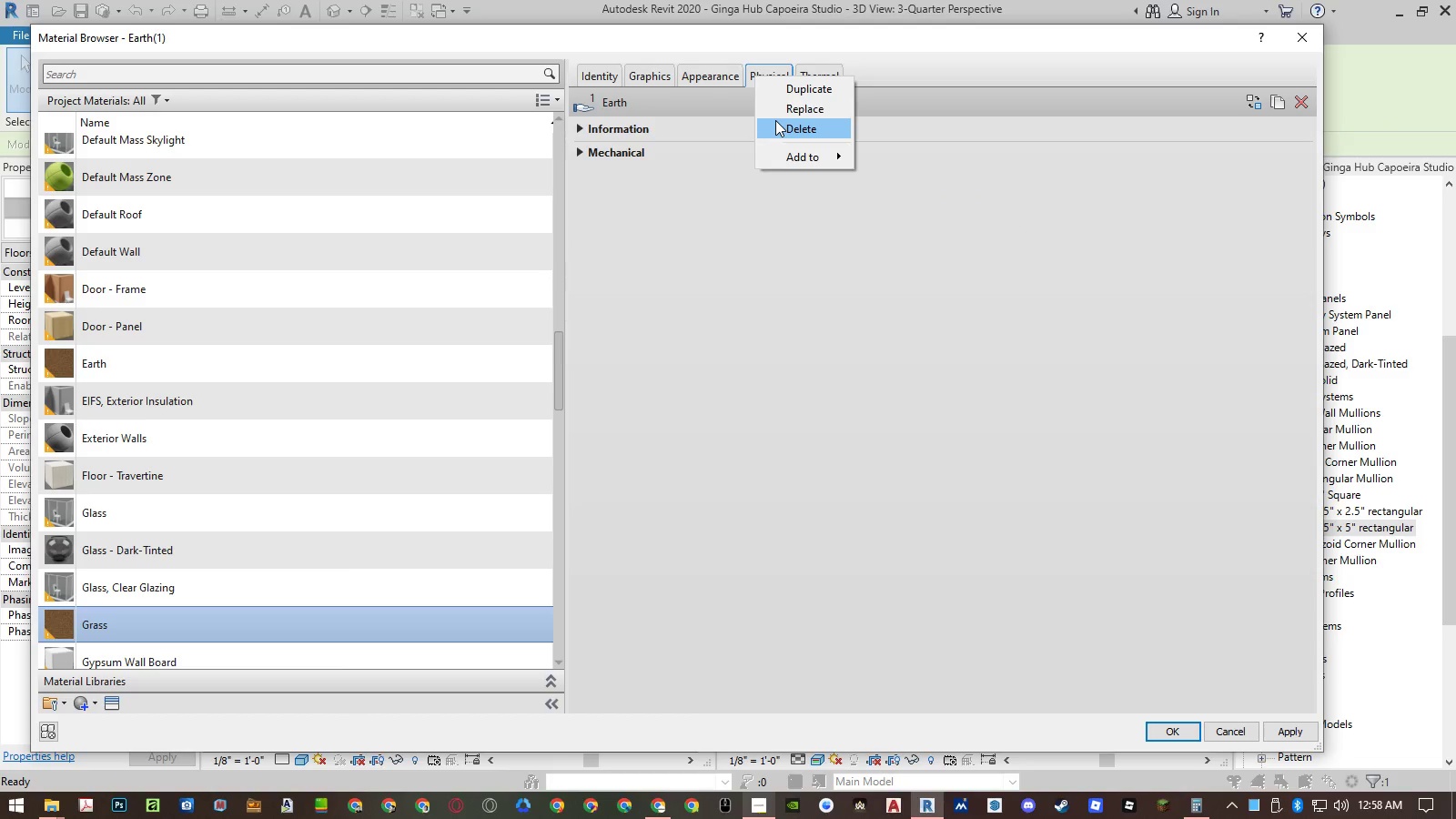 
left_click([715, 81])
 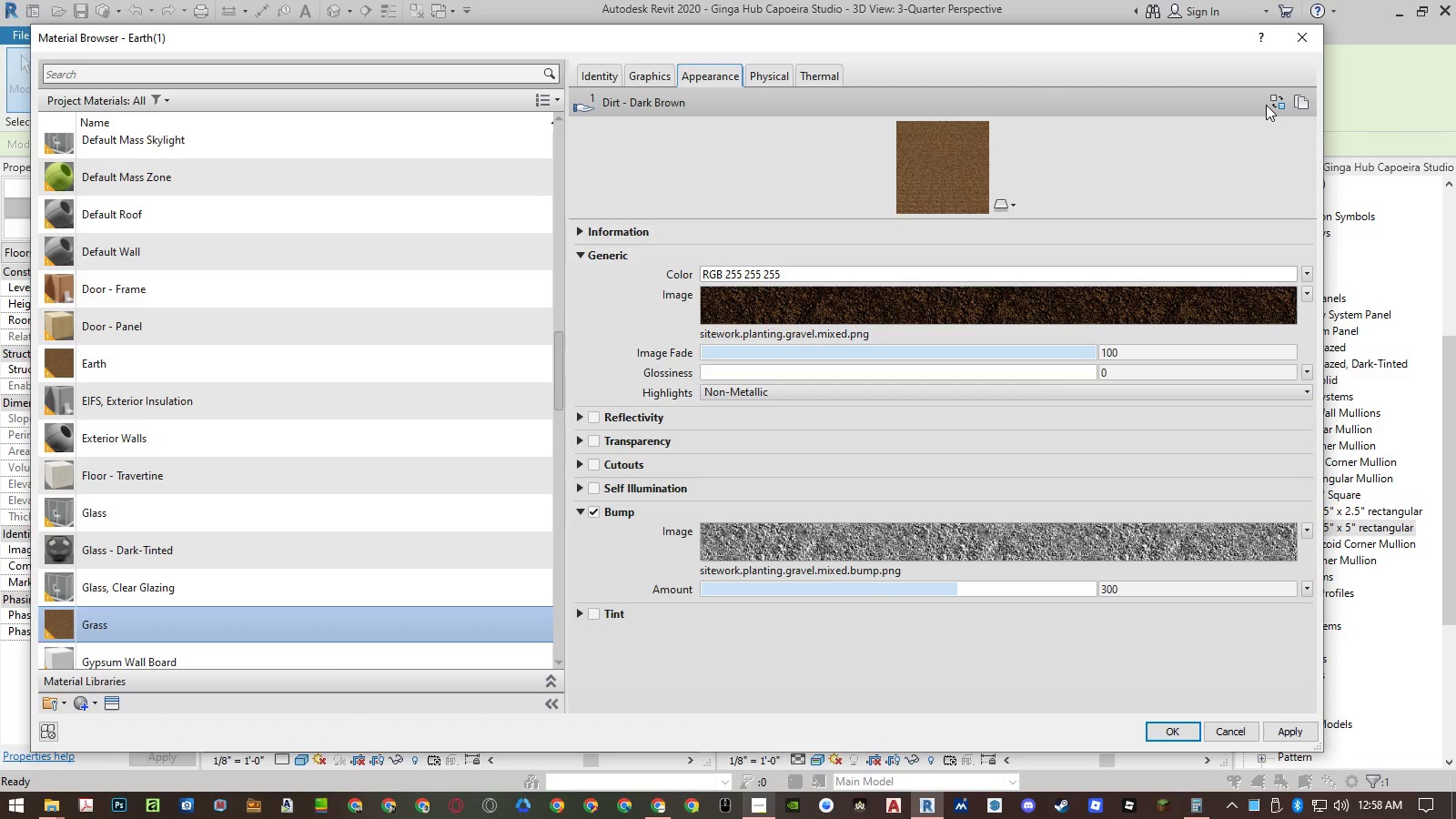 
double_click([1273, 103])
 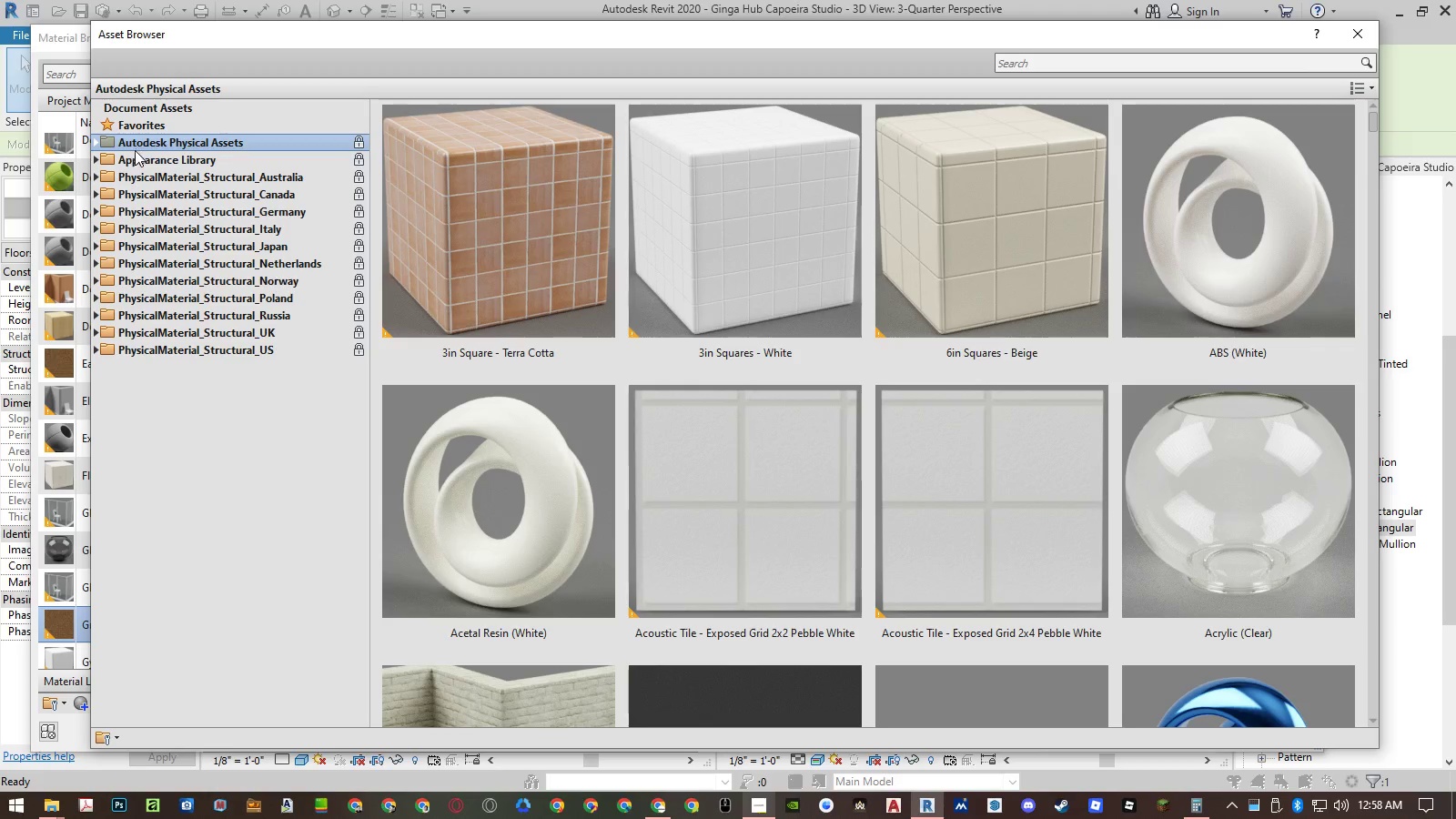 
left_click([93, 162])
 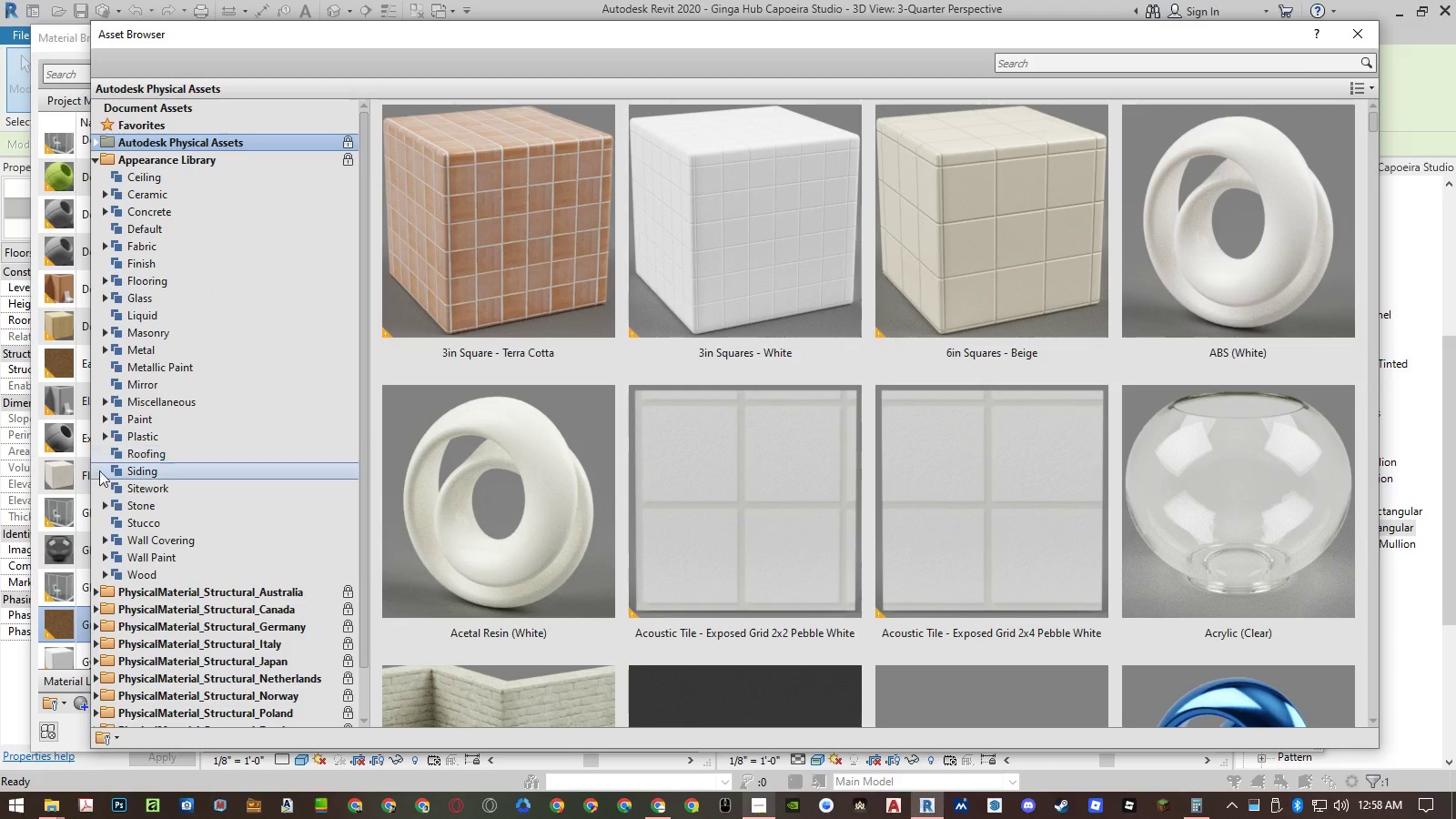 
left_click([116, 489])
 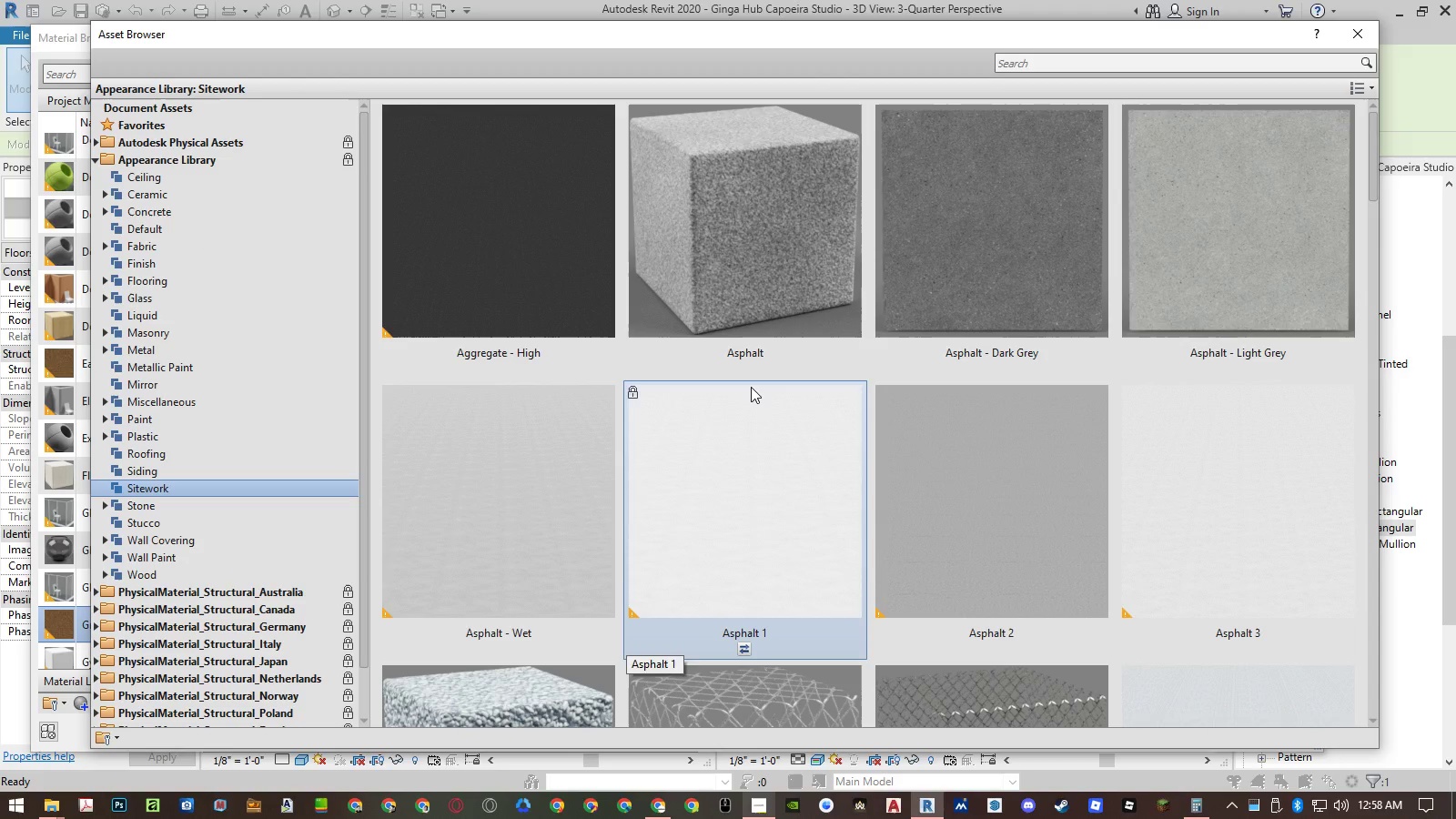 
scroll: coordinate [895, 399], scroll_direction: down, amount: 3.0
 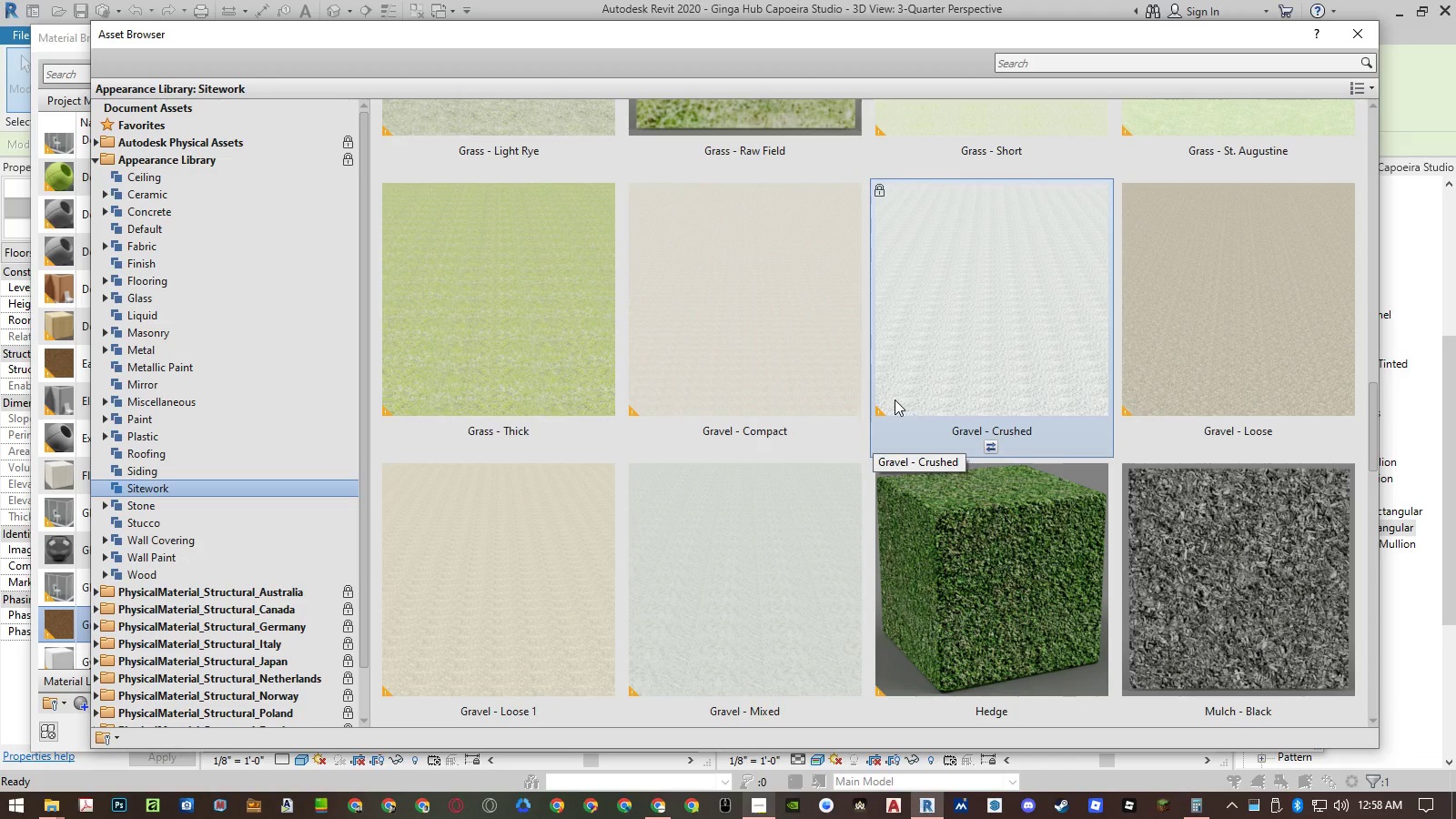 
scroll: coordinate [895, 399], scroll_direction: up, amount: 1.0
 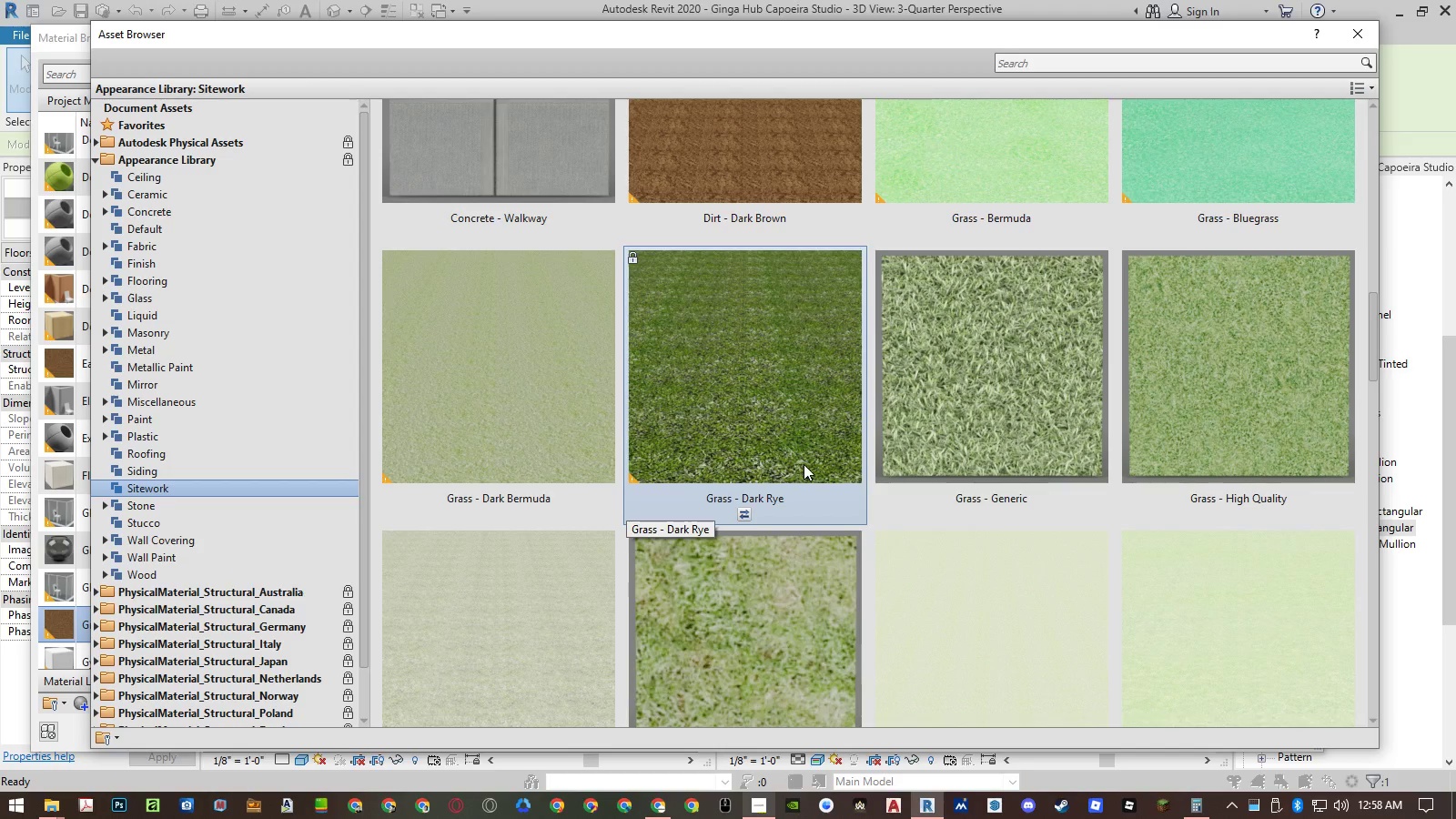 
left_click([776, 592])
 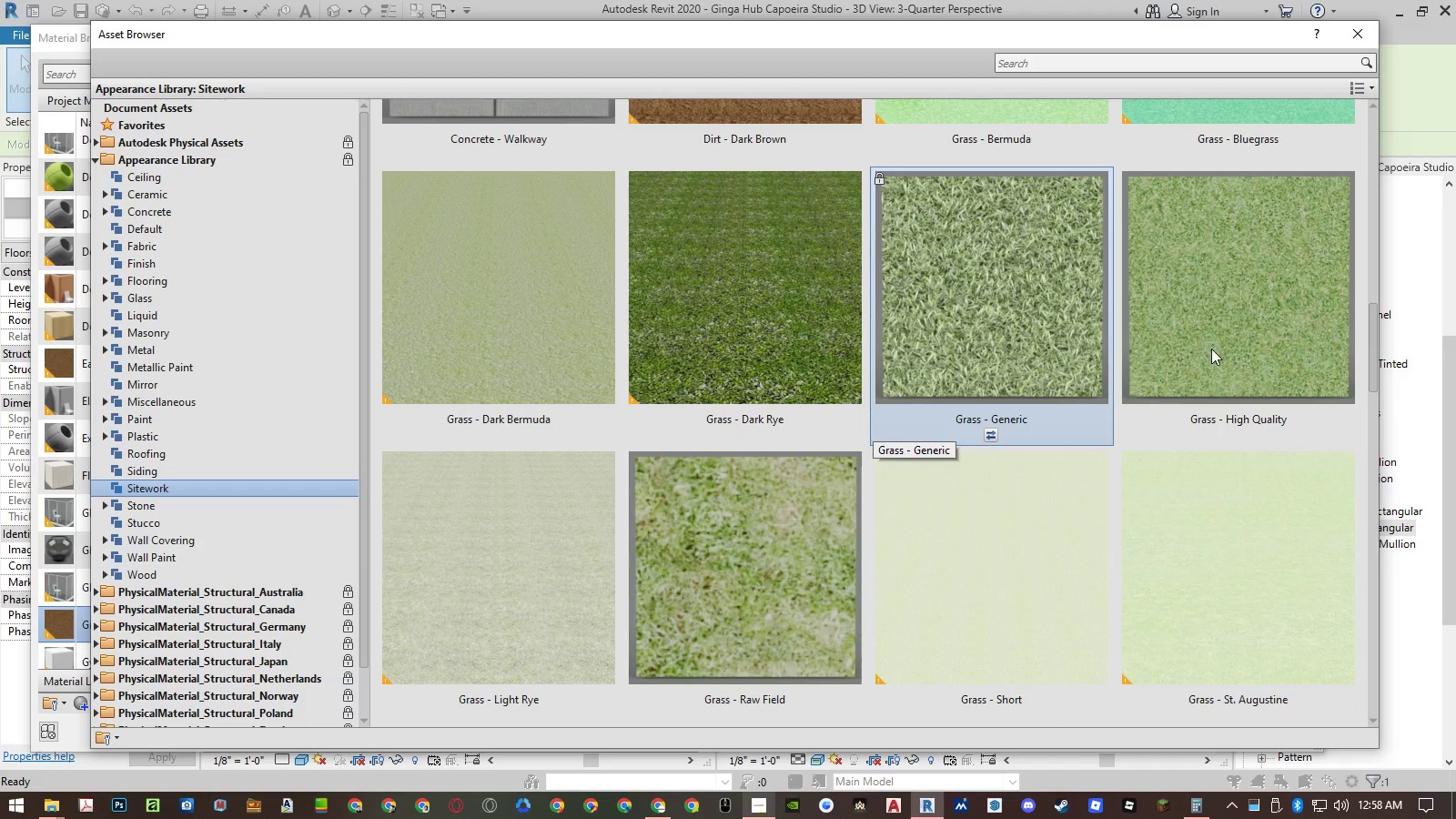 
key(ArrowDown)
 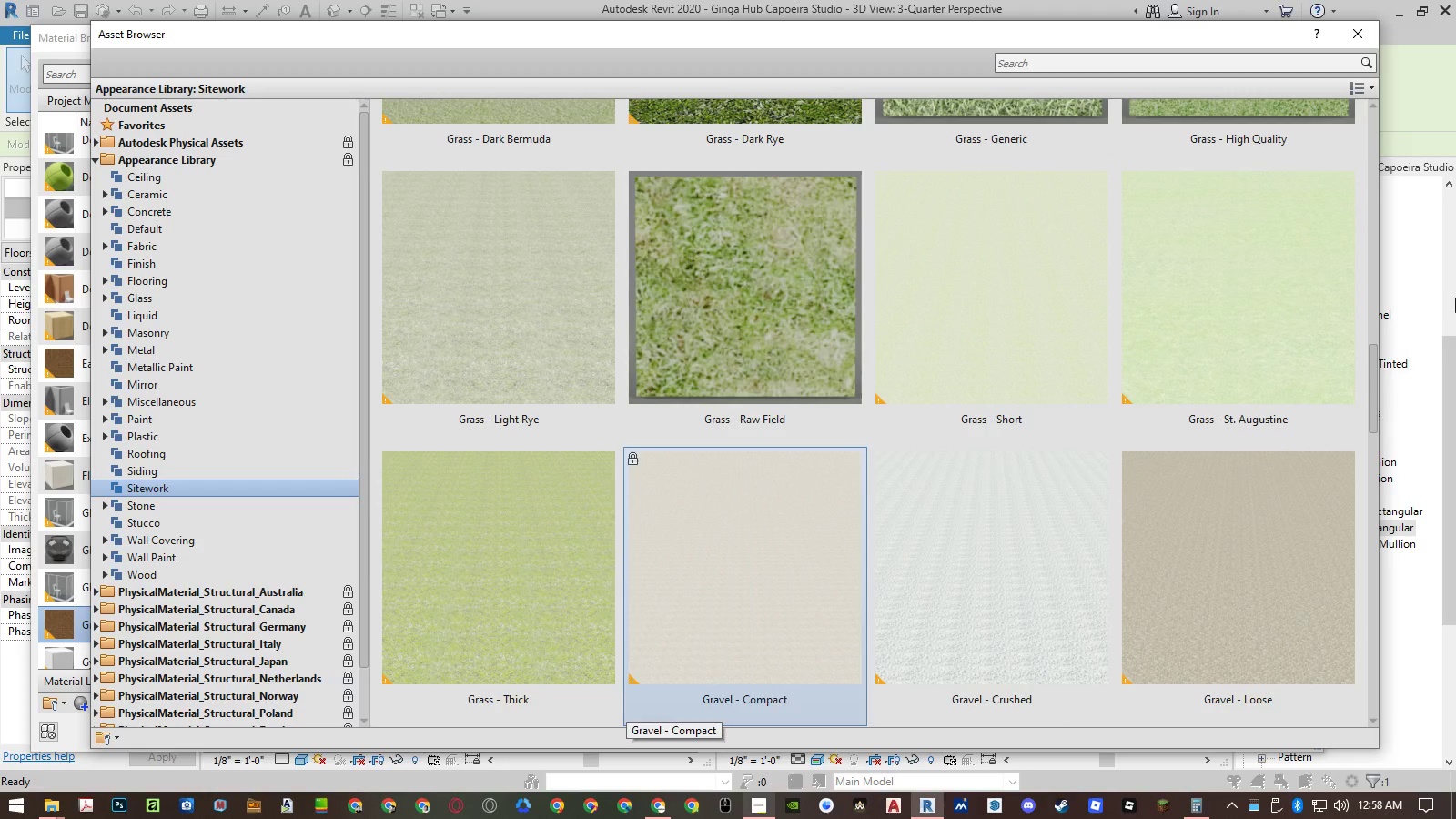 
key(ArrowLeft)
 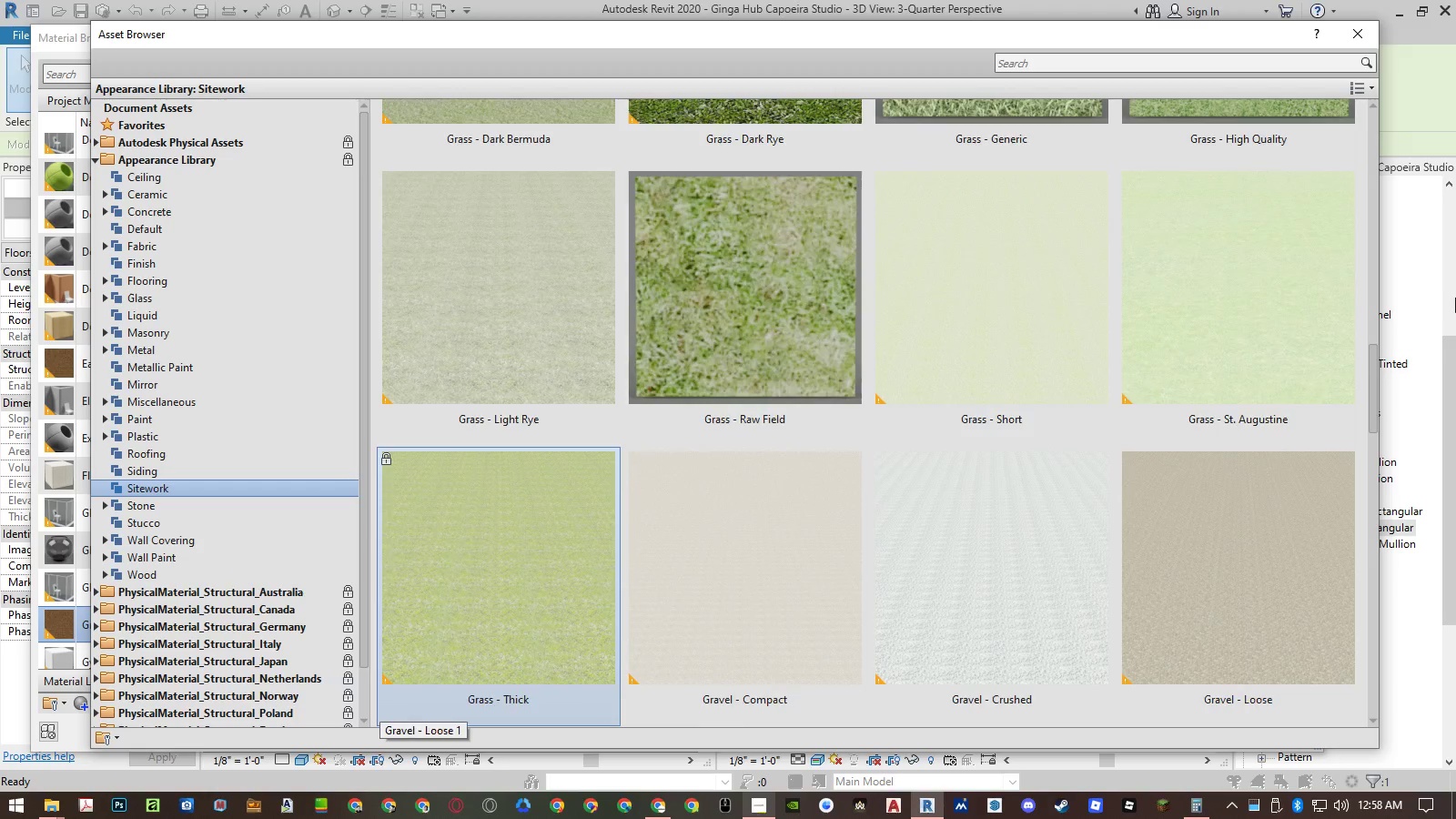 
key(ArrowDown)
 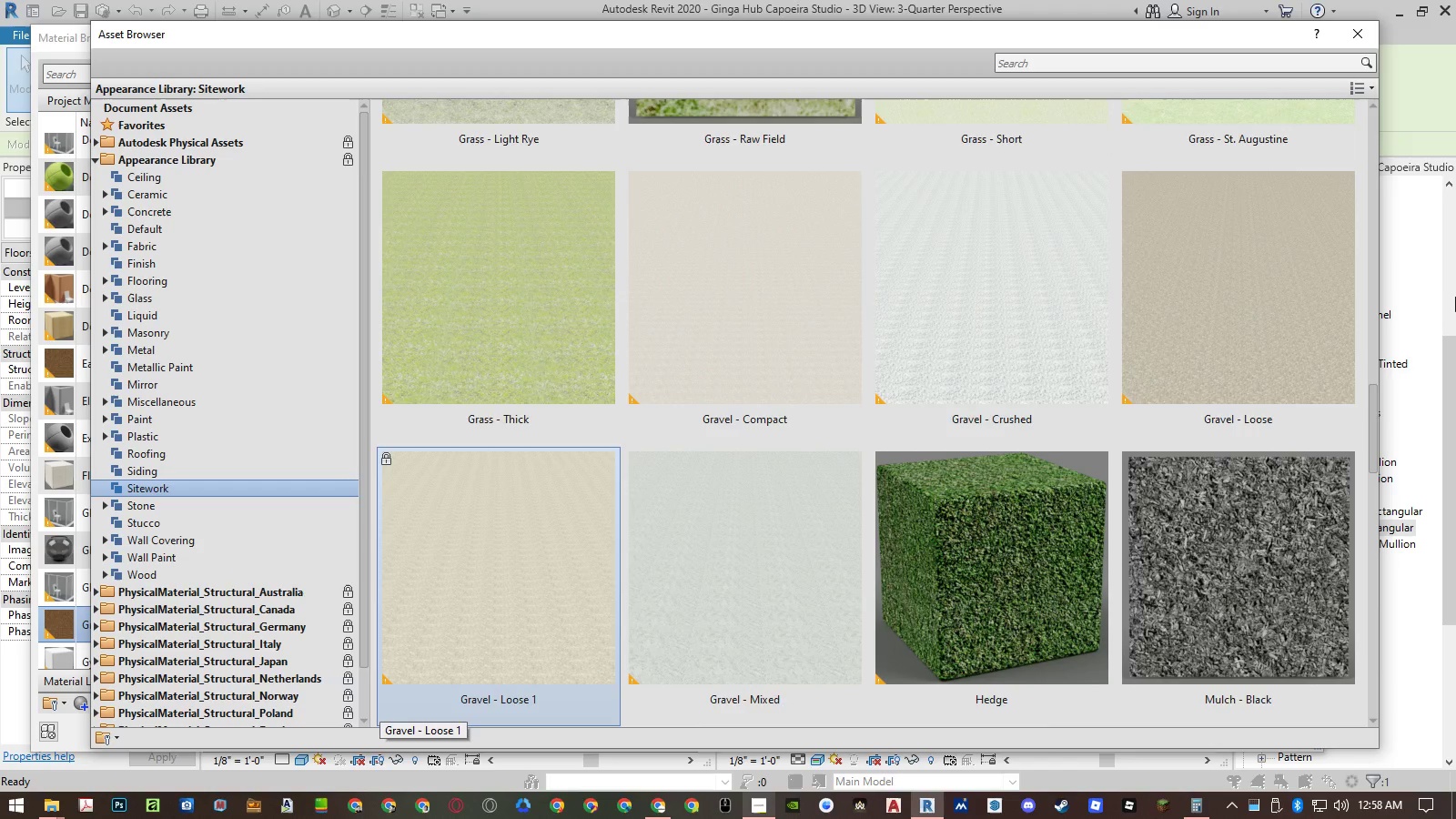 
key(ArrowDown)
 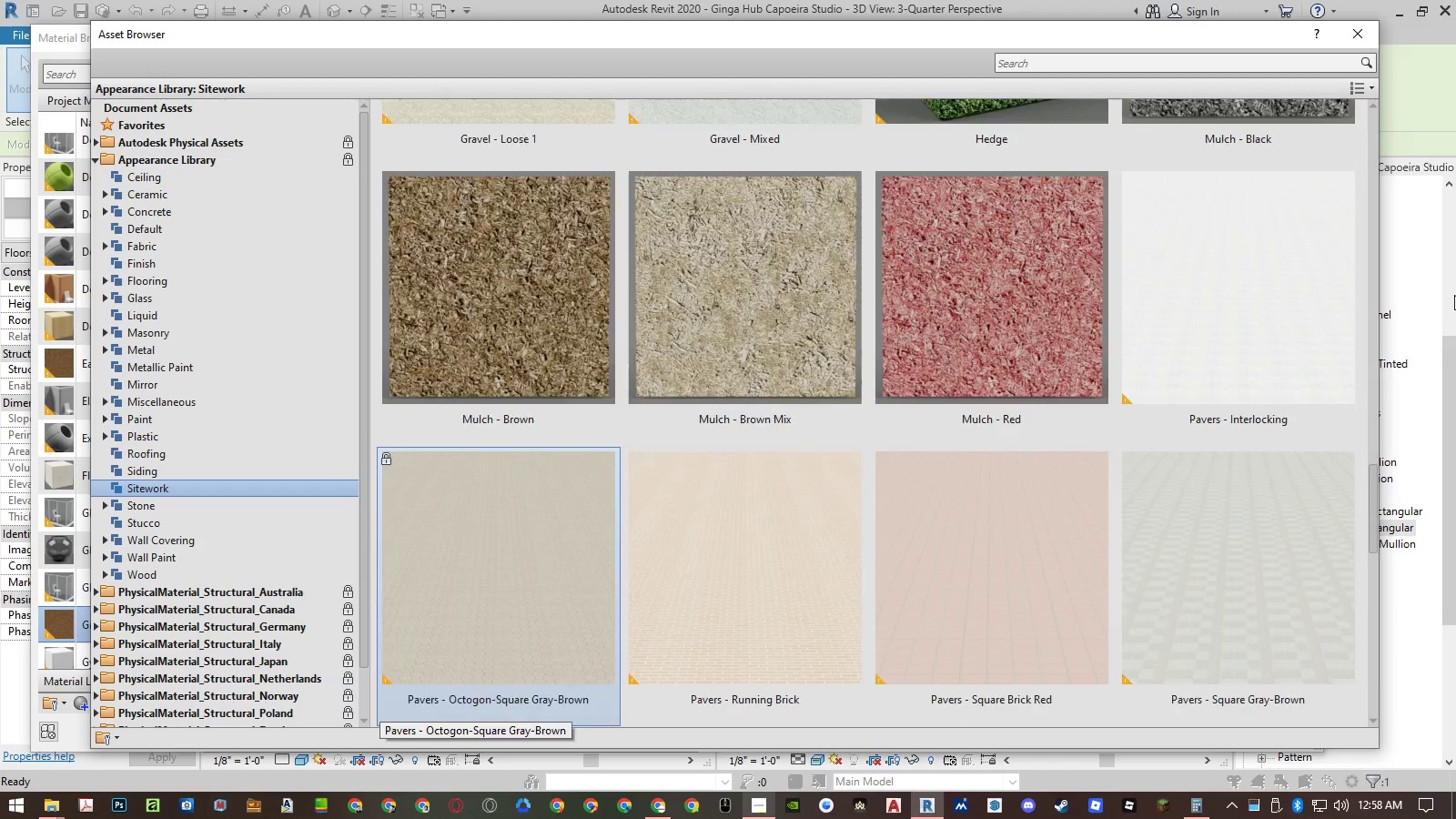 
key(ArrowDown)
 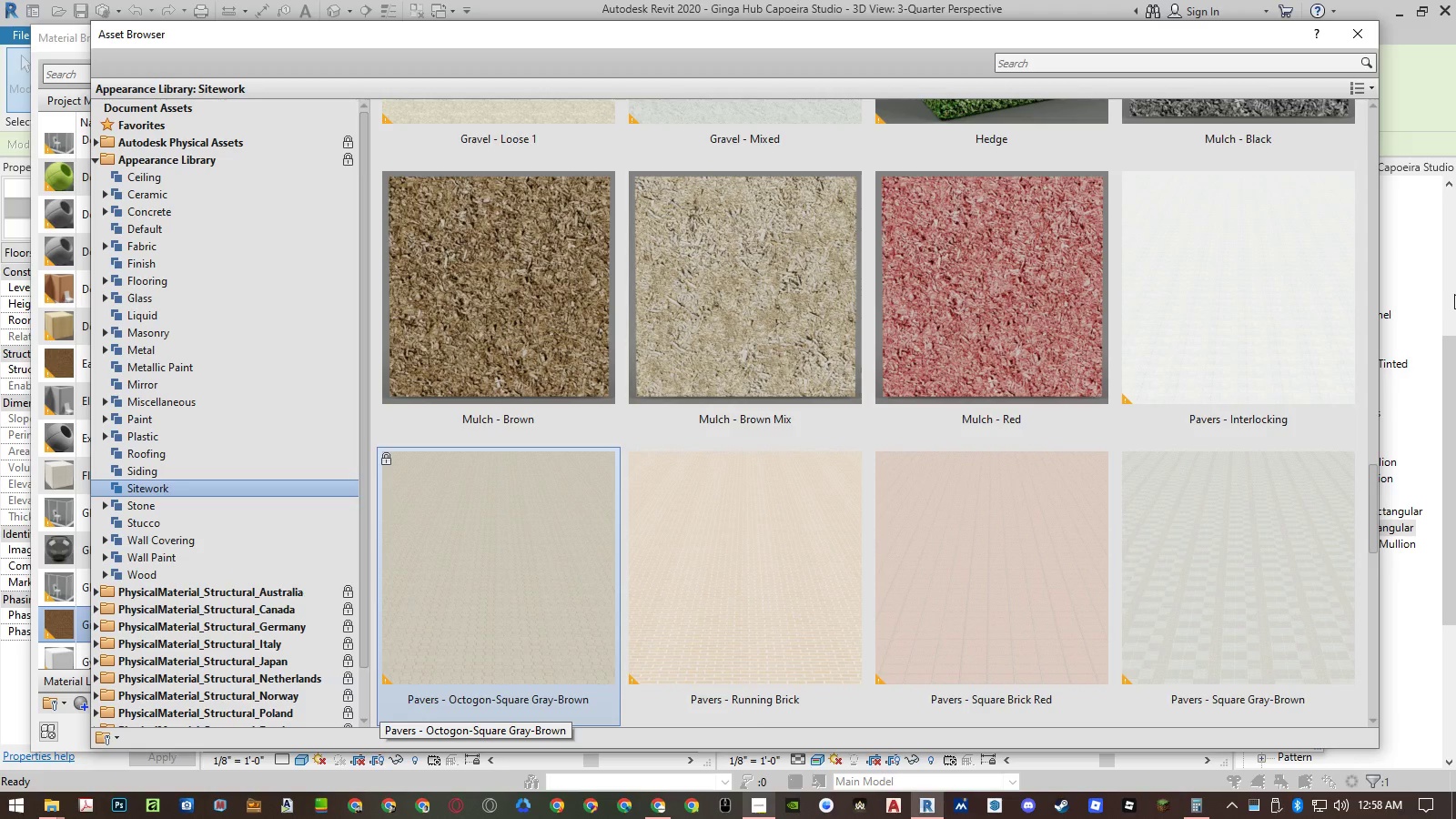 
key(ArrowDown)
 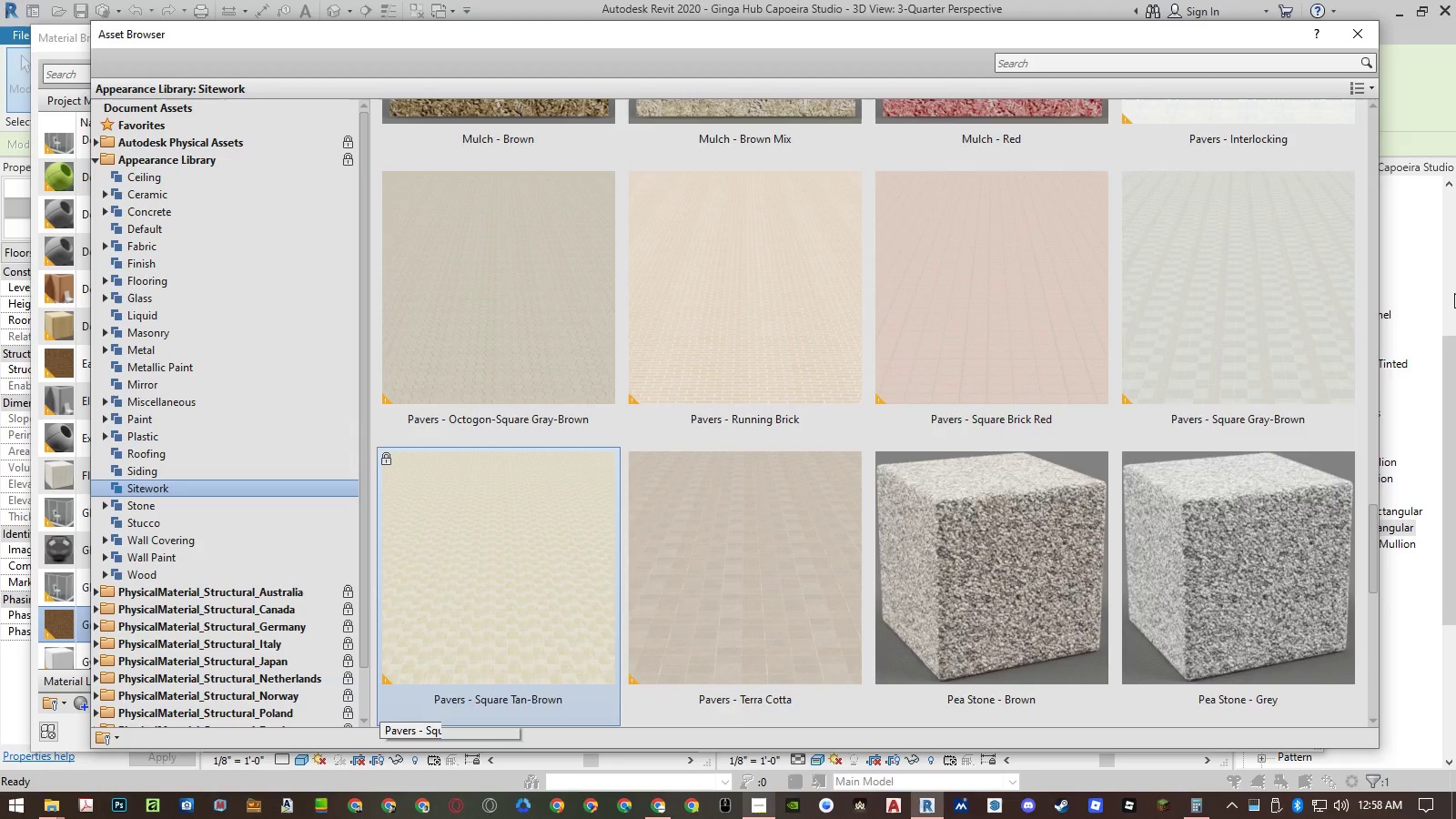 
key(ArrowDown)
 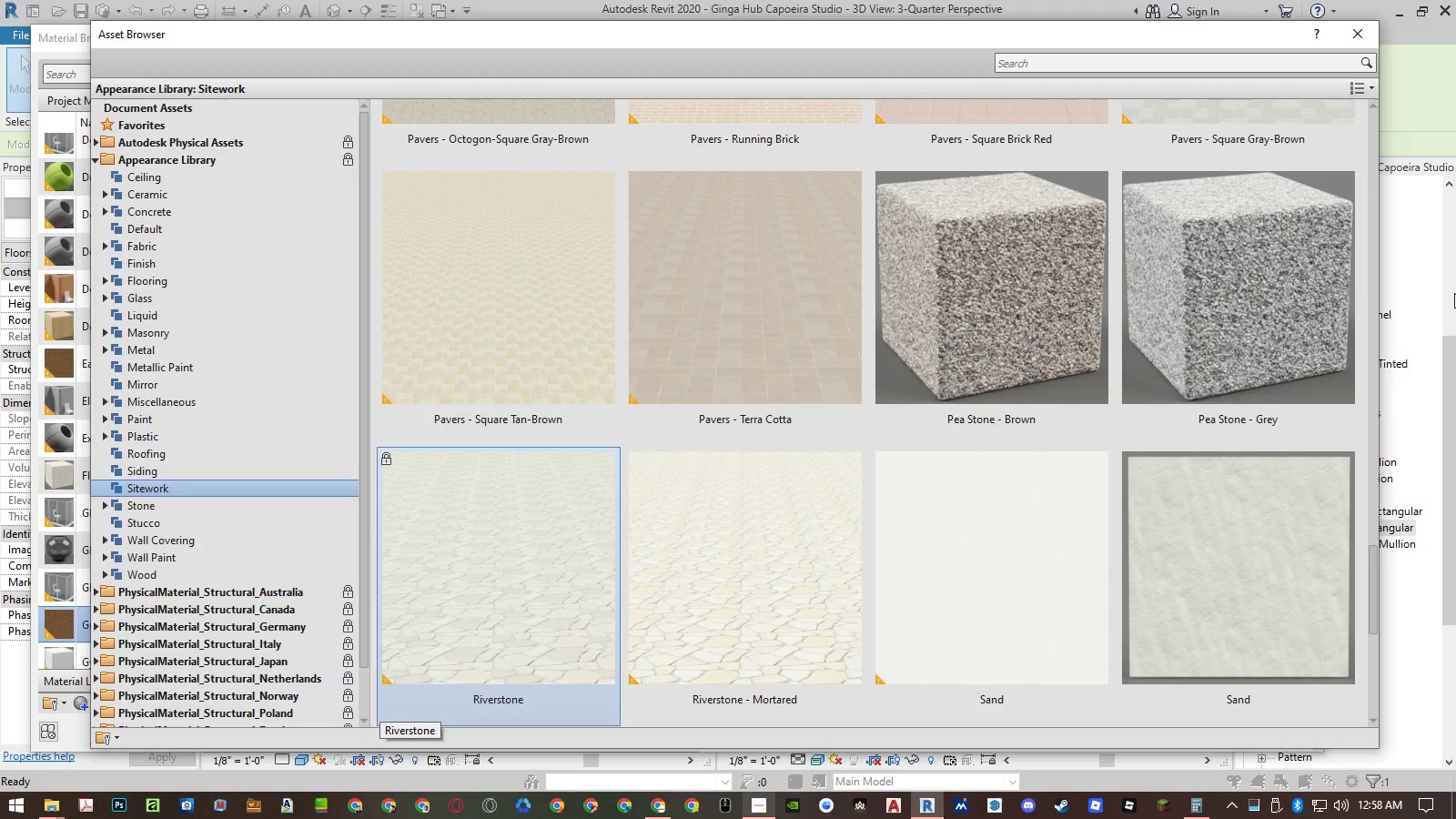 
key(ArrowDown)
 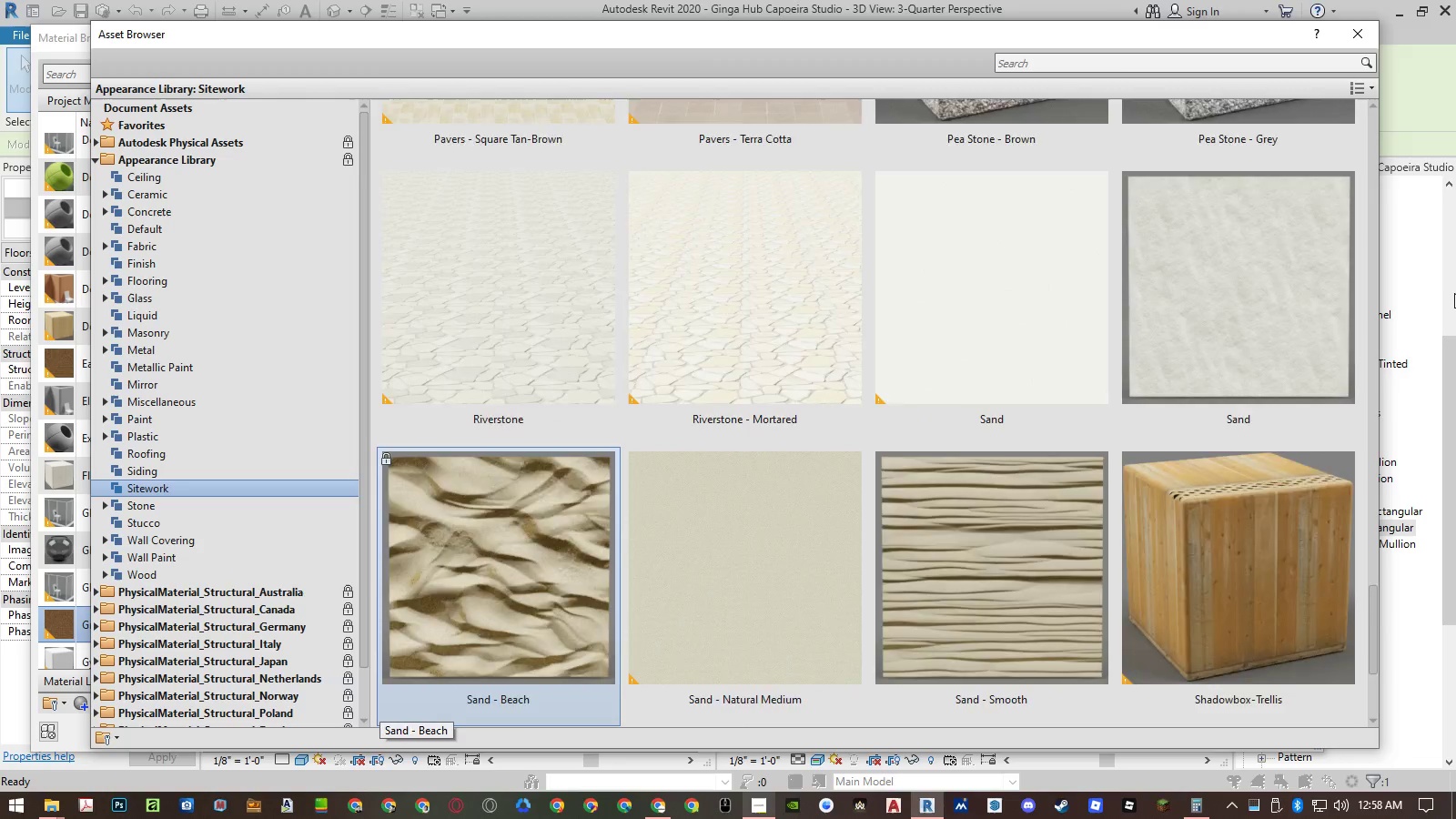 
key(ArrowDown)
 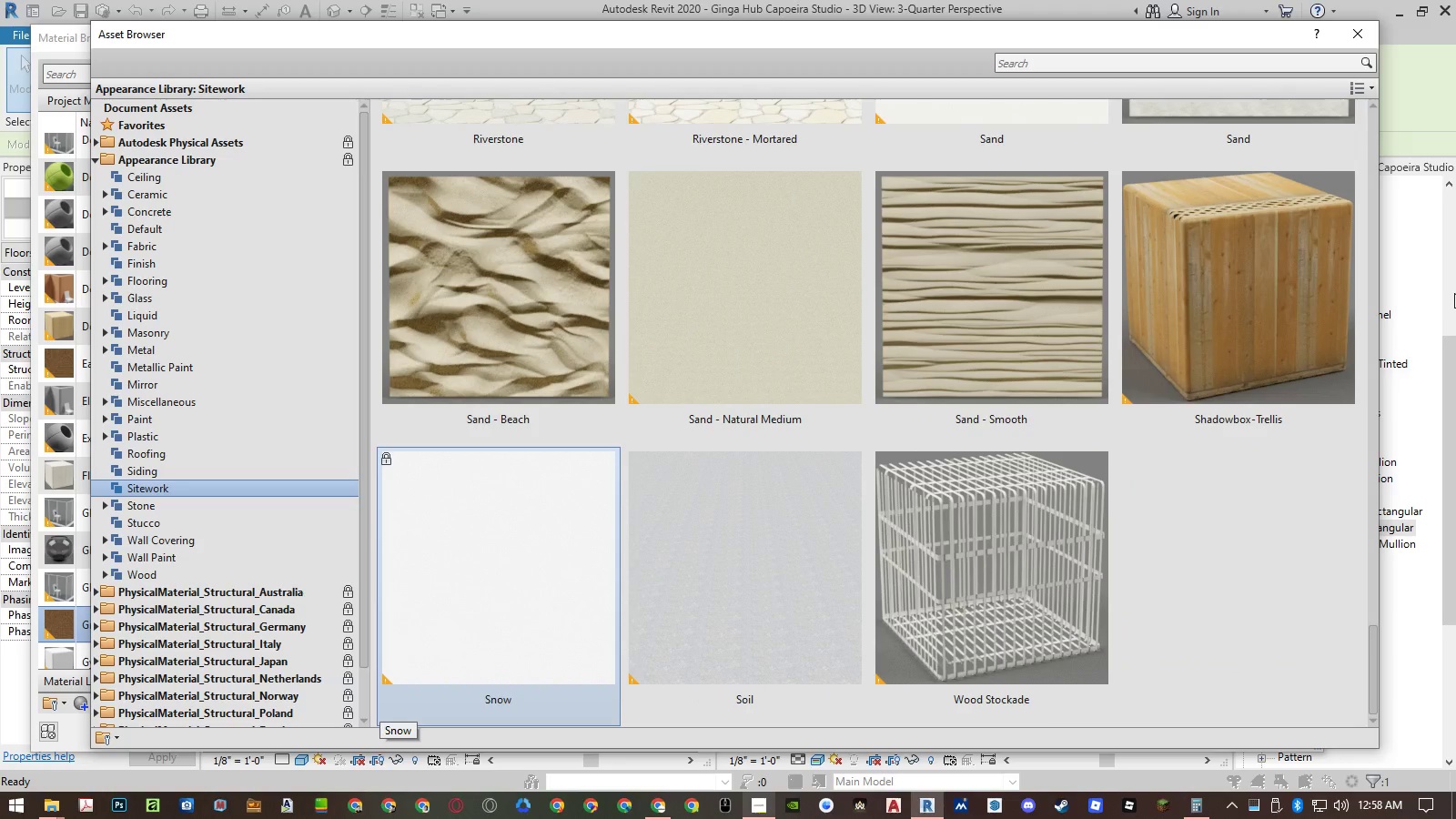 
key(ArrowDown)
 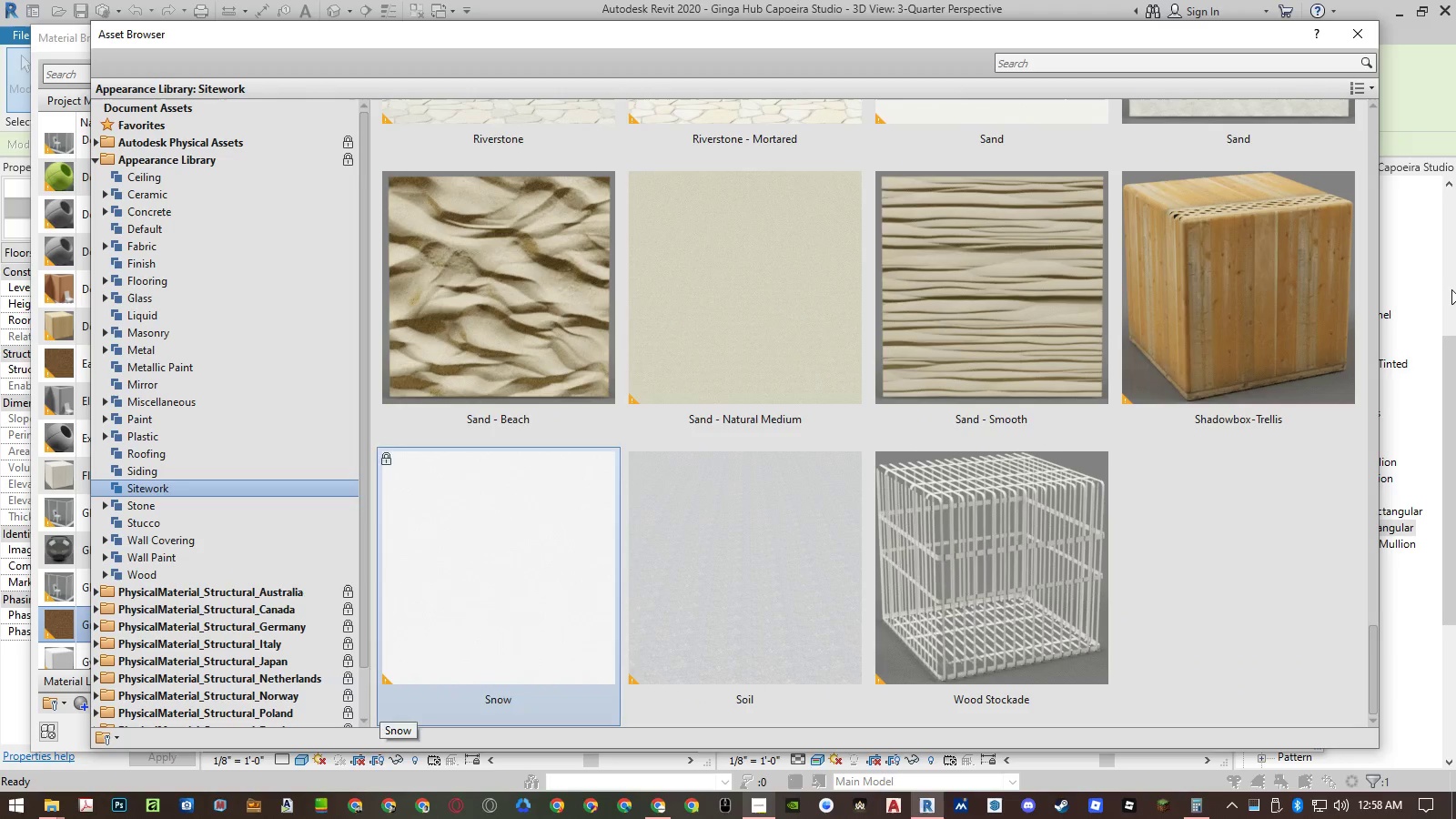 
hold_key(key=ArrowUp, duration=1.14)
 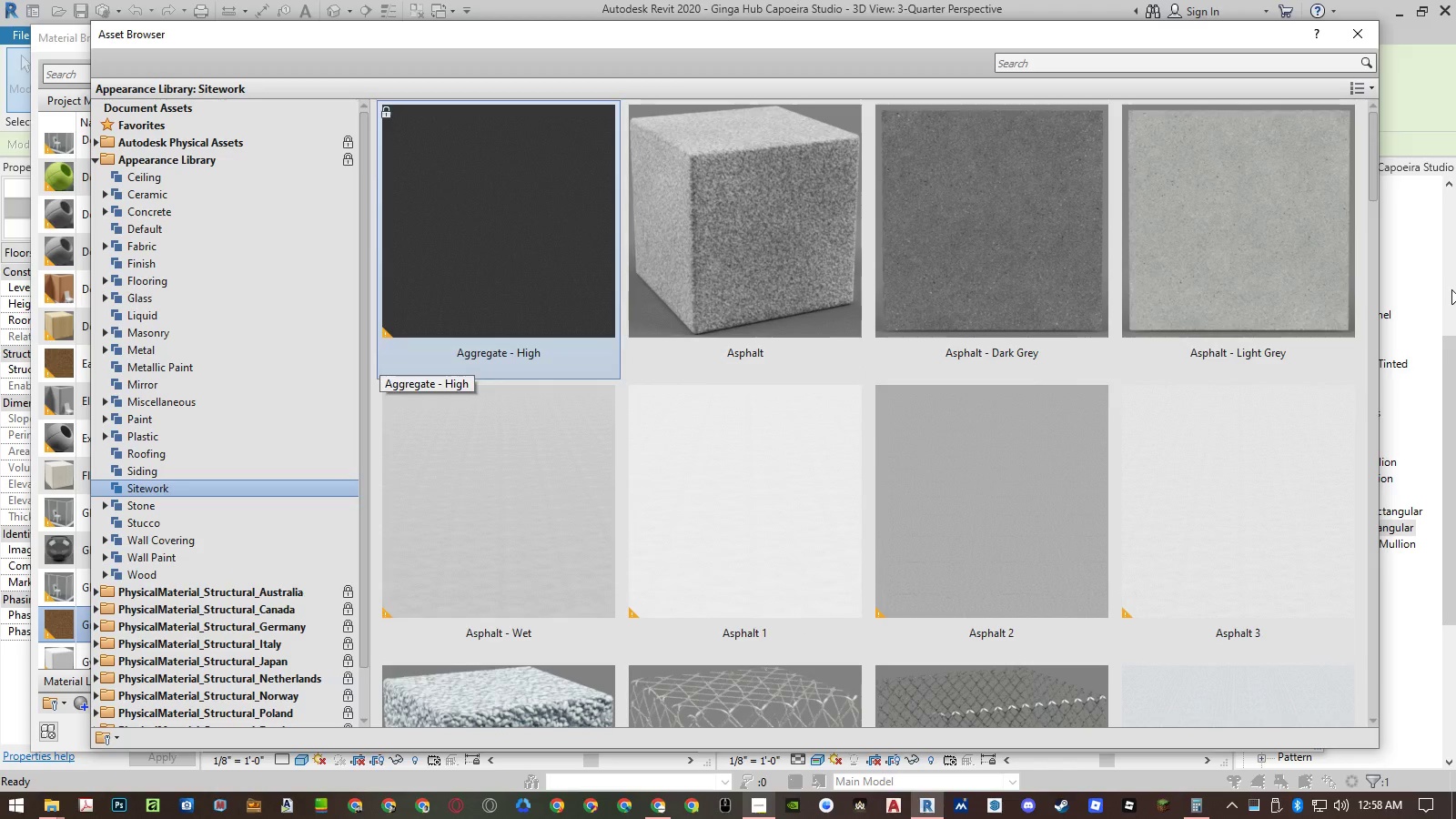 
key(ArrowDown)
 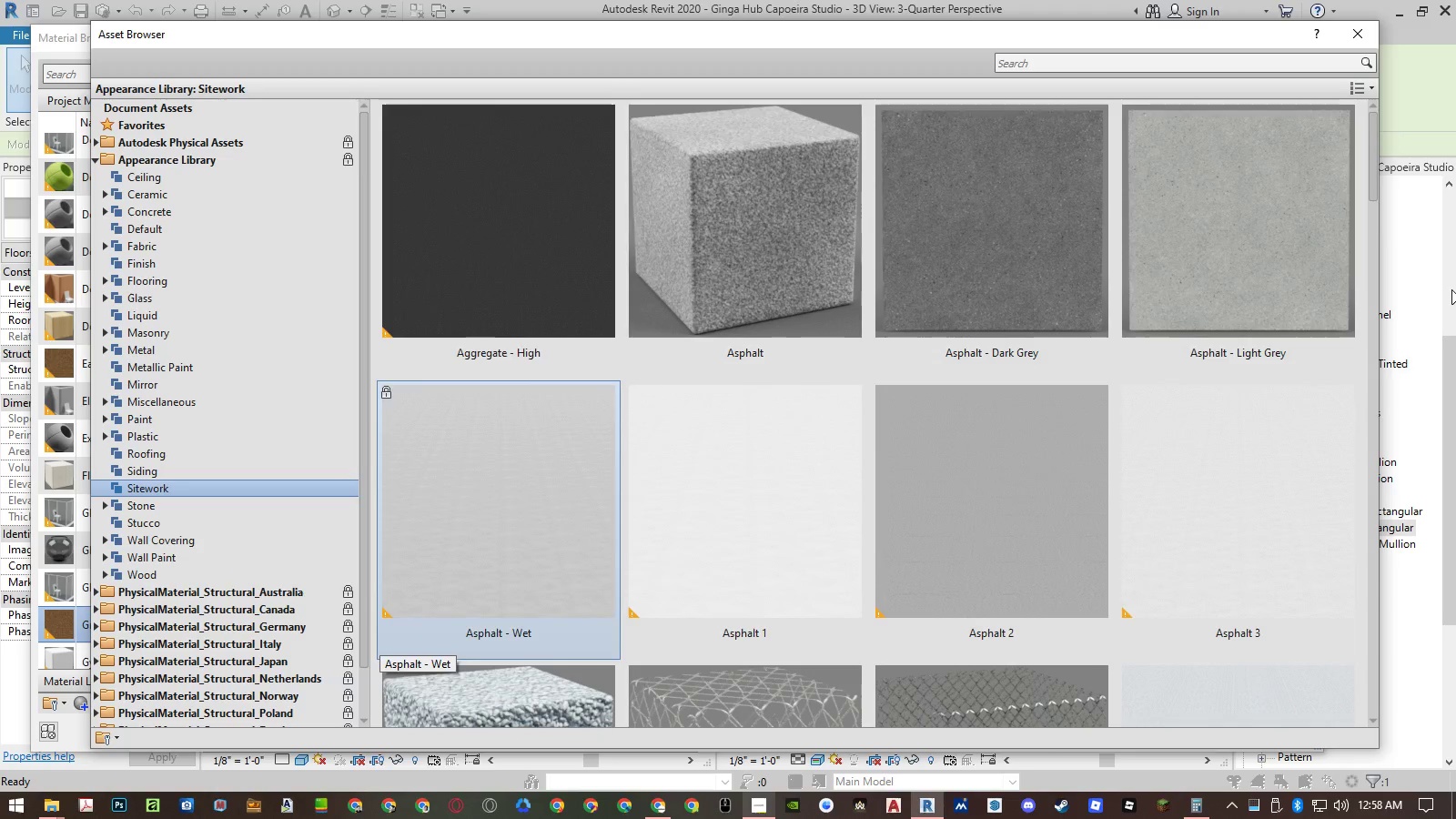 
key(ArrowDown)
 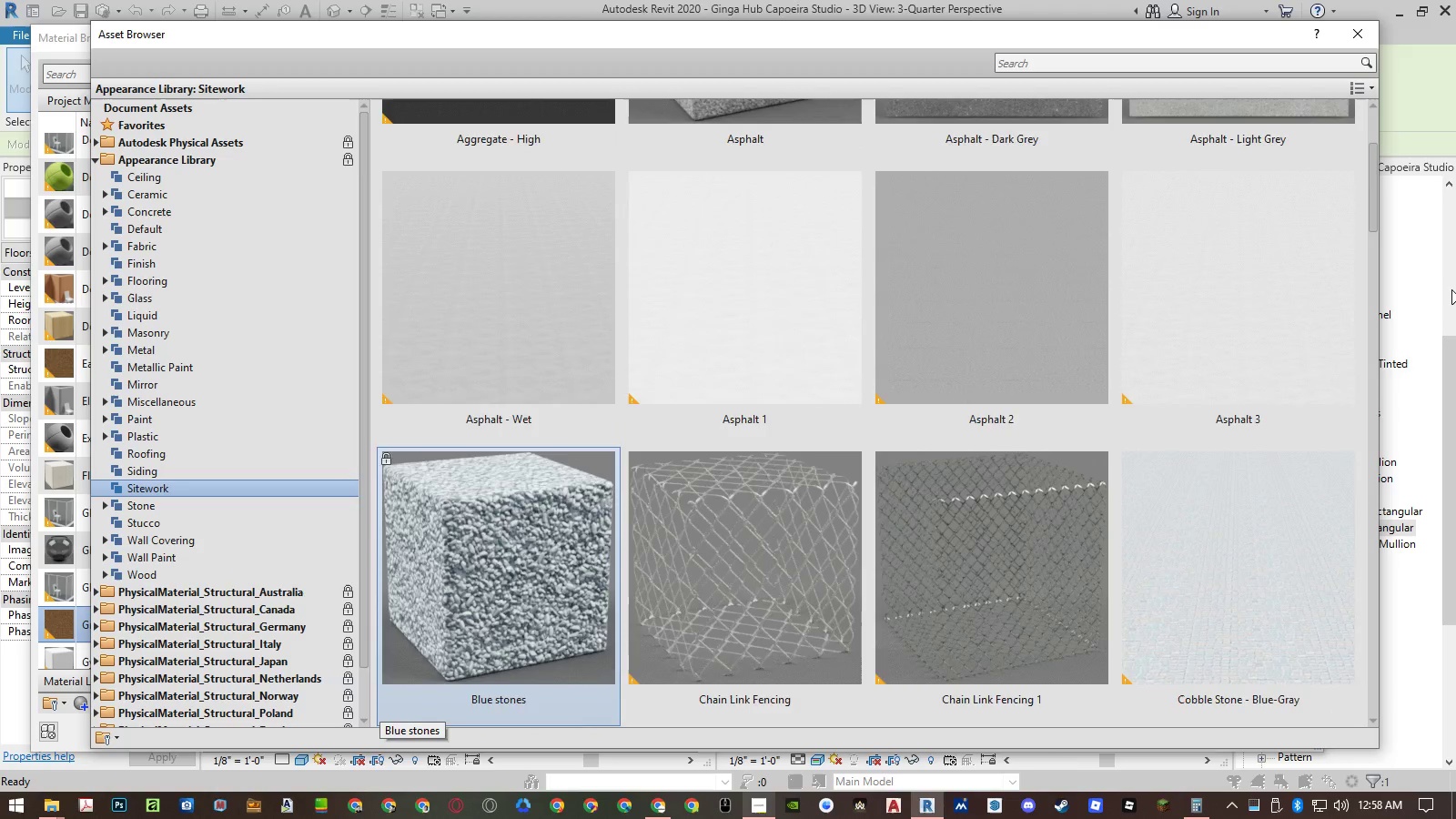 
key(ArrowDown)
 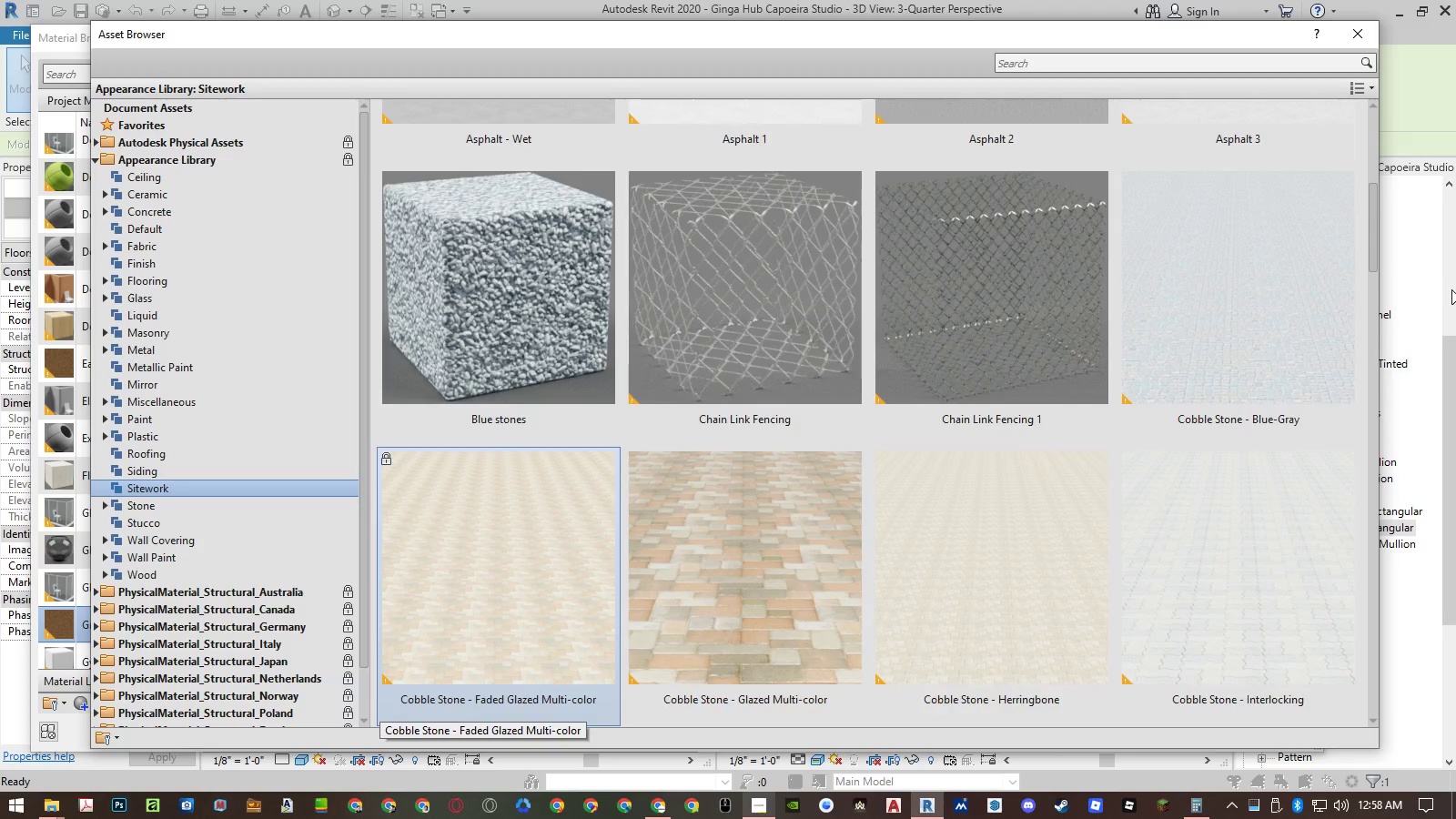 
key(ArrowDown)
 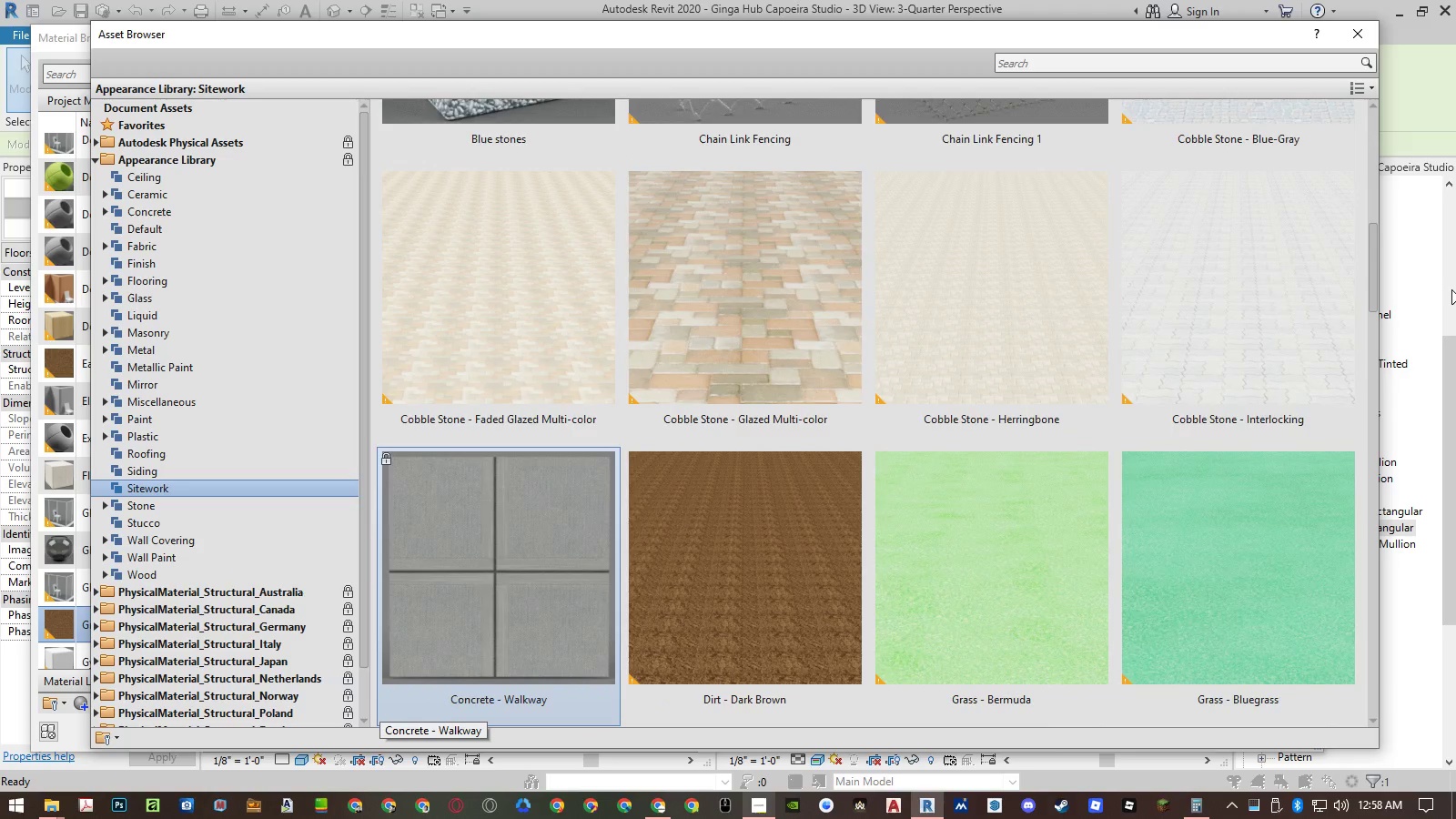 
key(ArrowDown)
 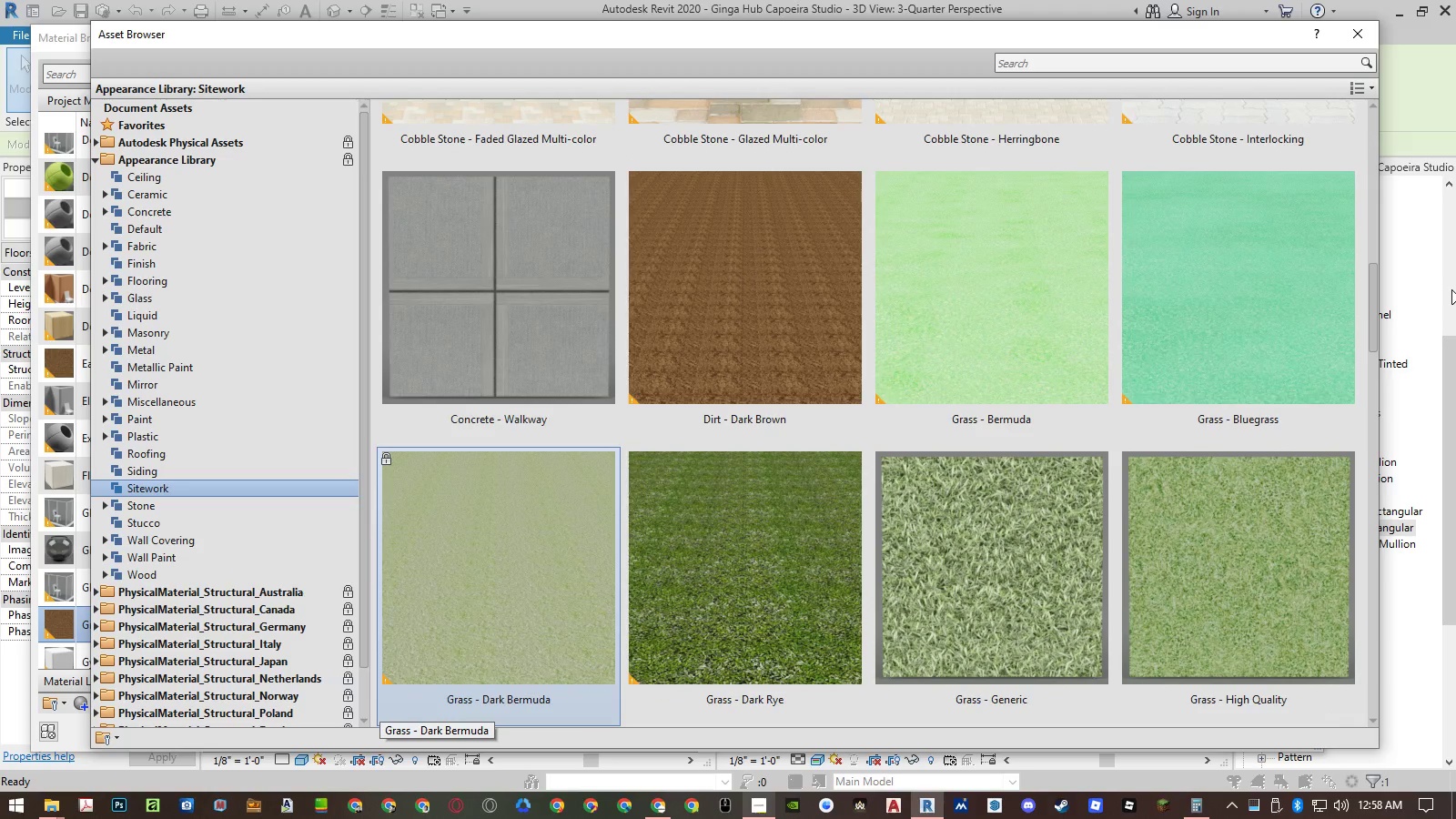 
key(ArrowDown)
 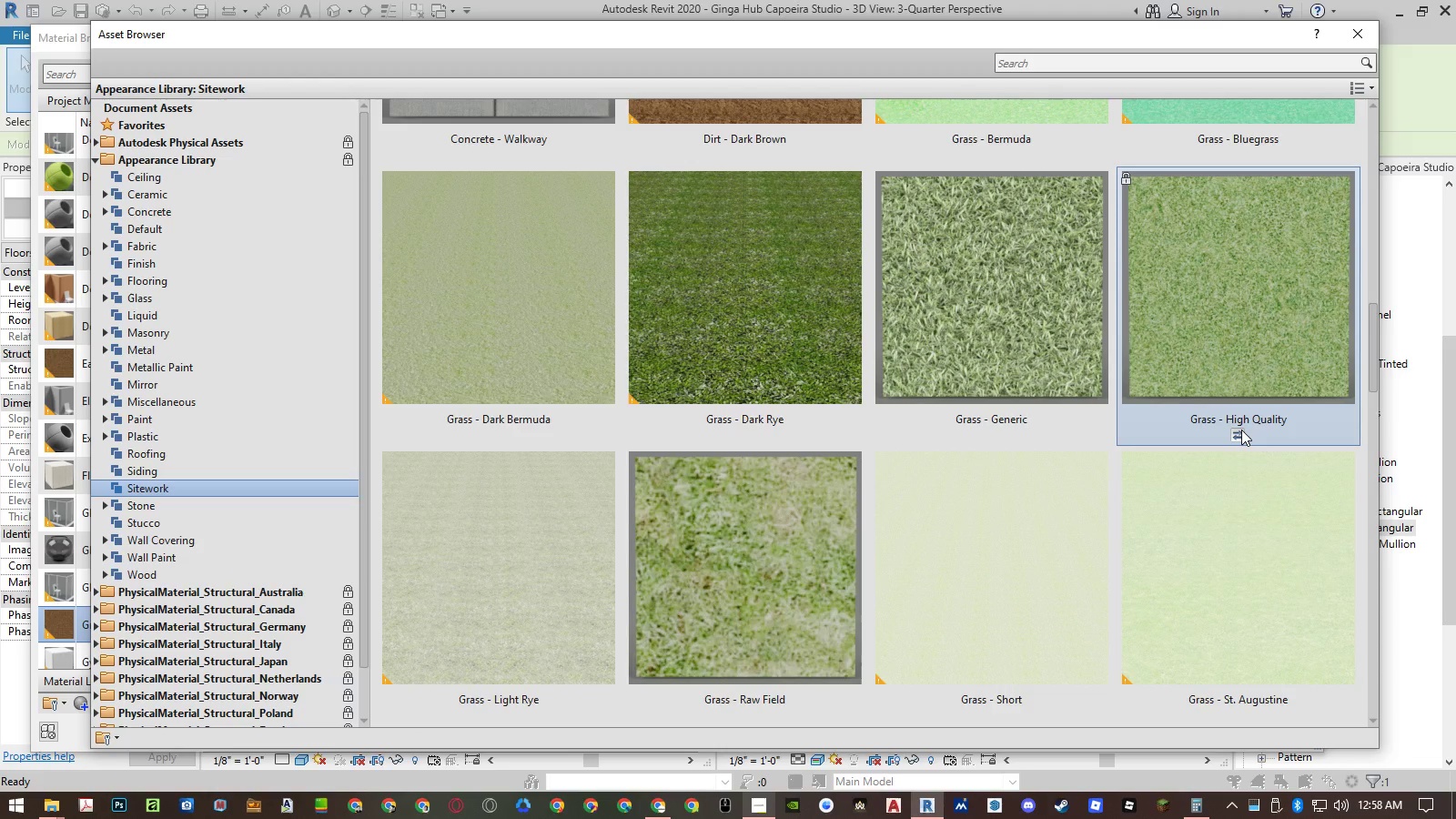 
left_click([1241, 430])
 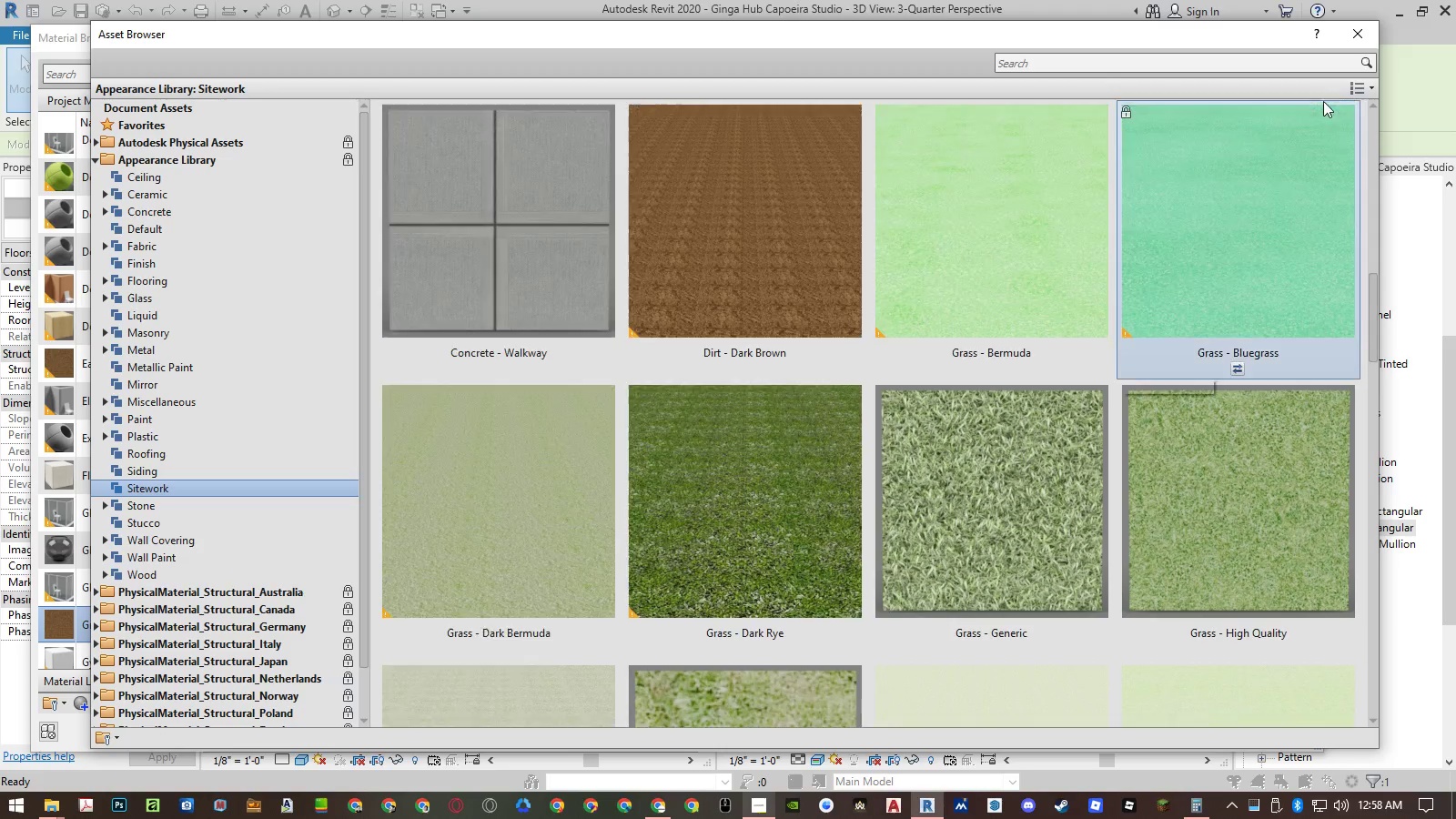 
left_click([1344, 40])
 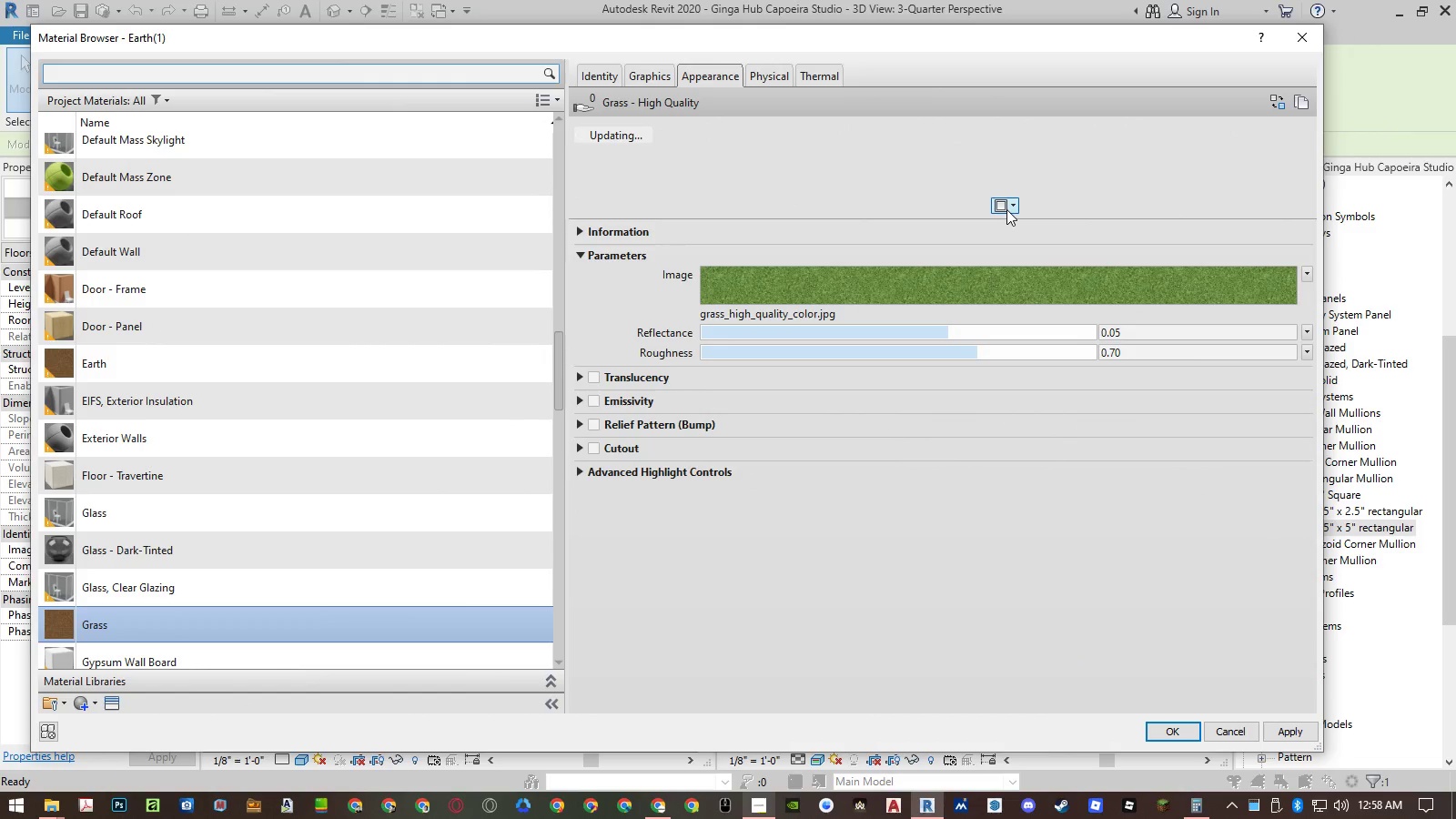 
left_click([1006, 209])
 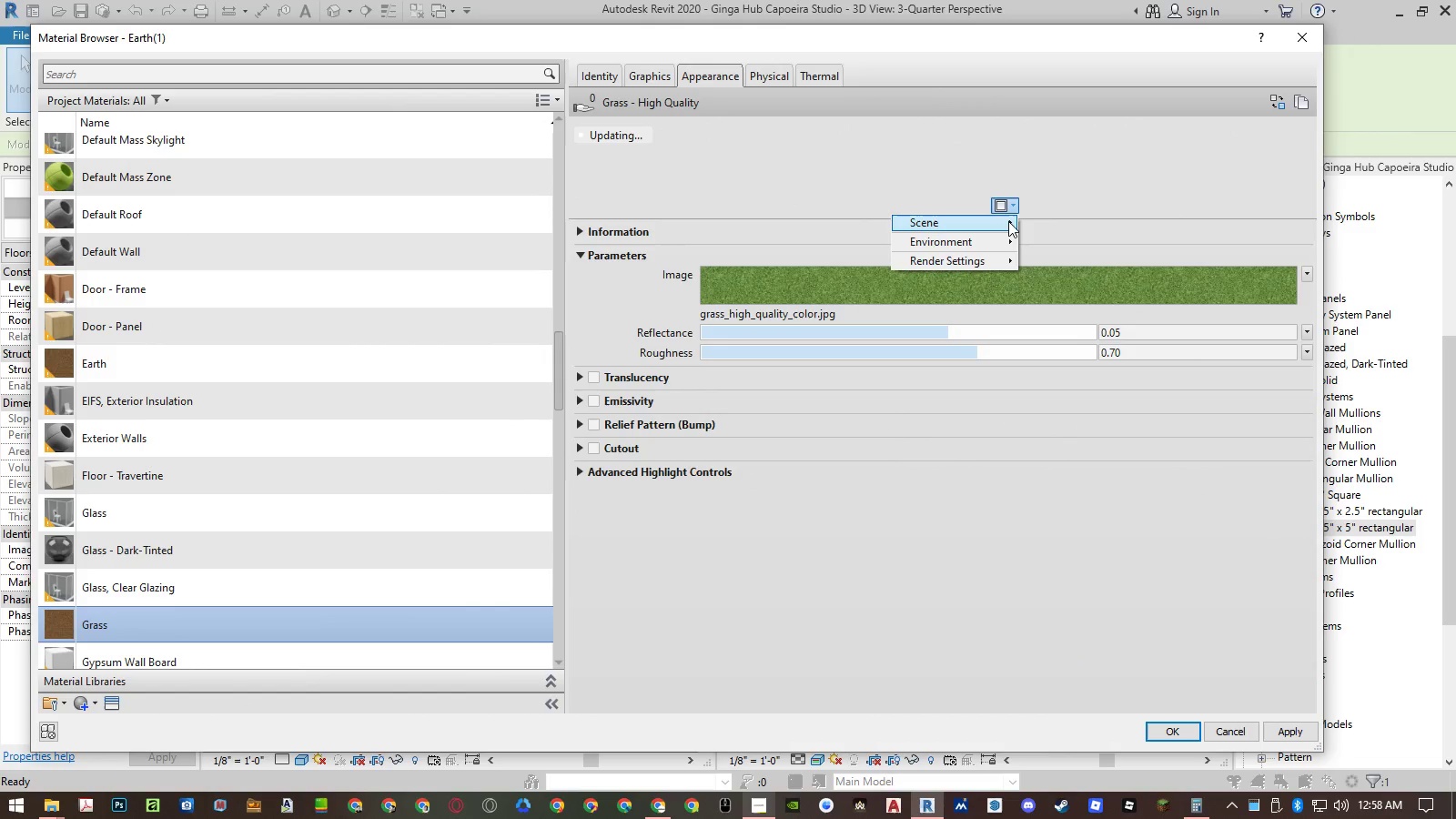 
left_click([1008, 222])
 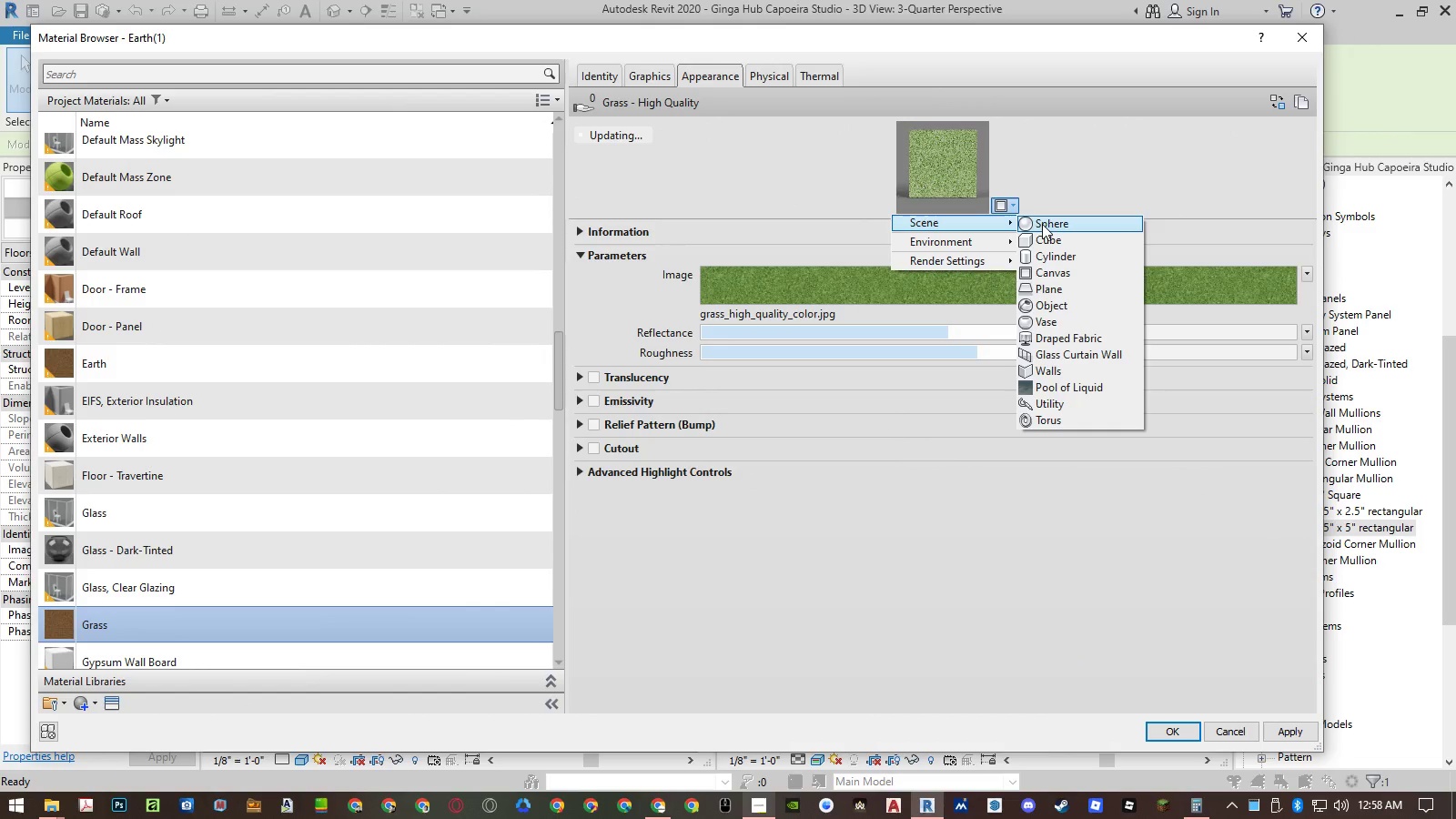 
left_click([1042, 228])
 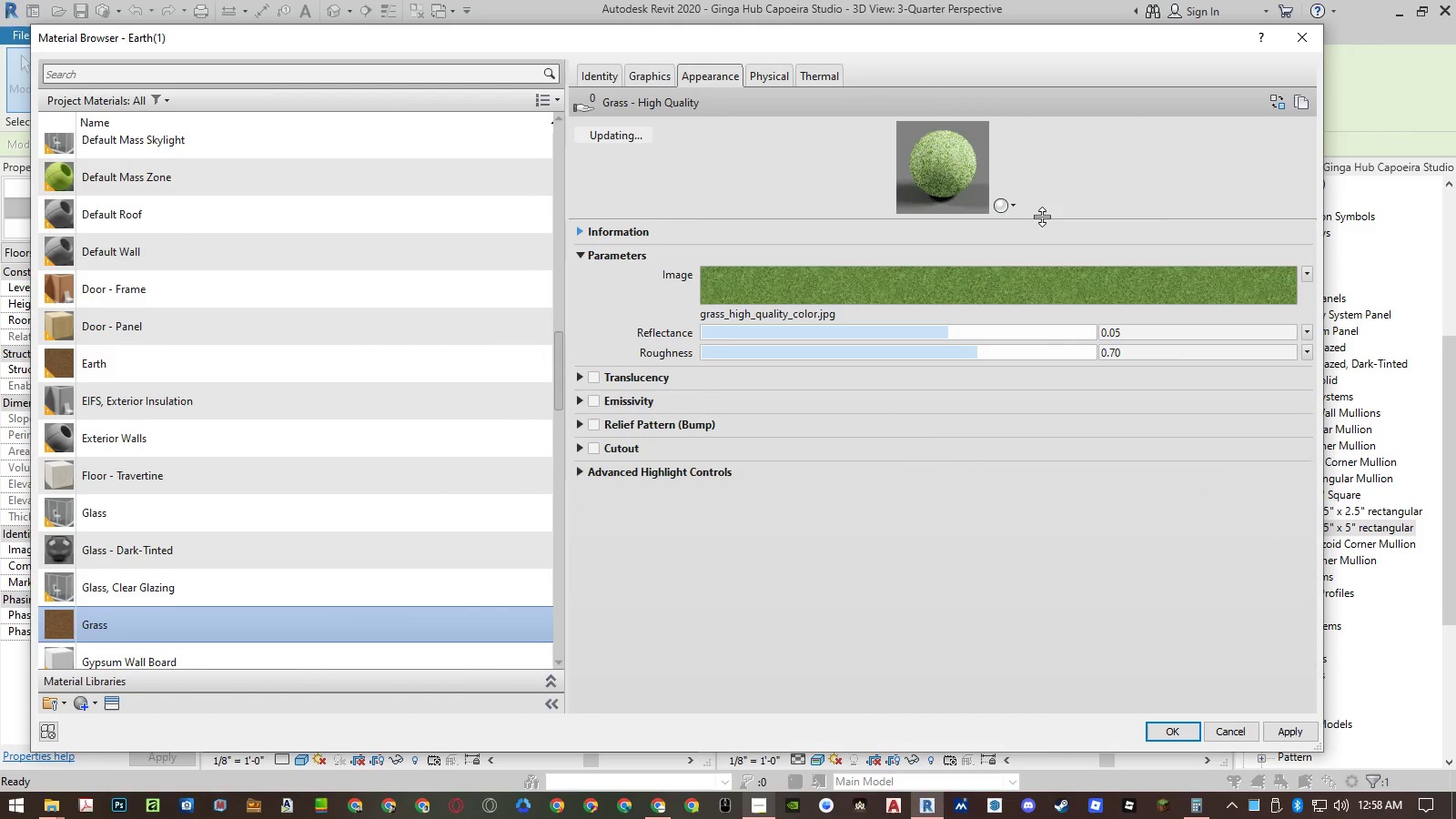 
left_click_drag(start_coordinate=[1042, 217], to_coordinate=[1046, 431])
 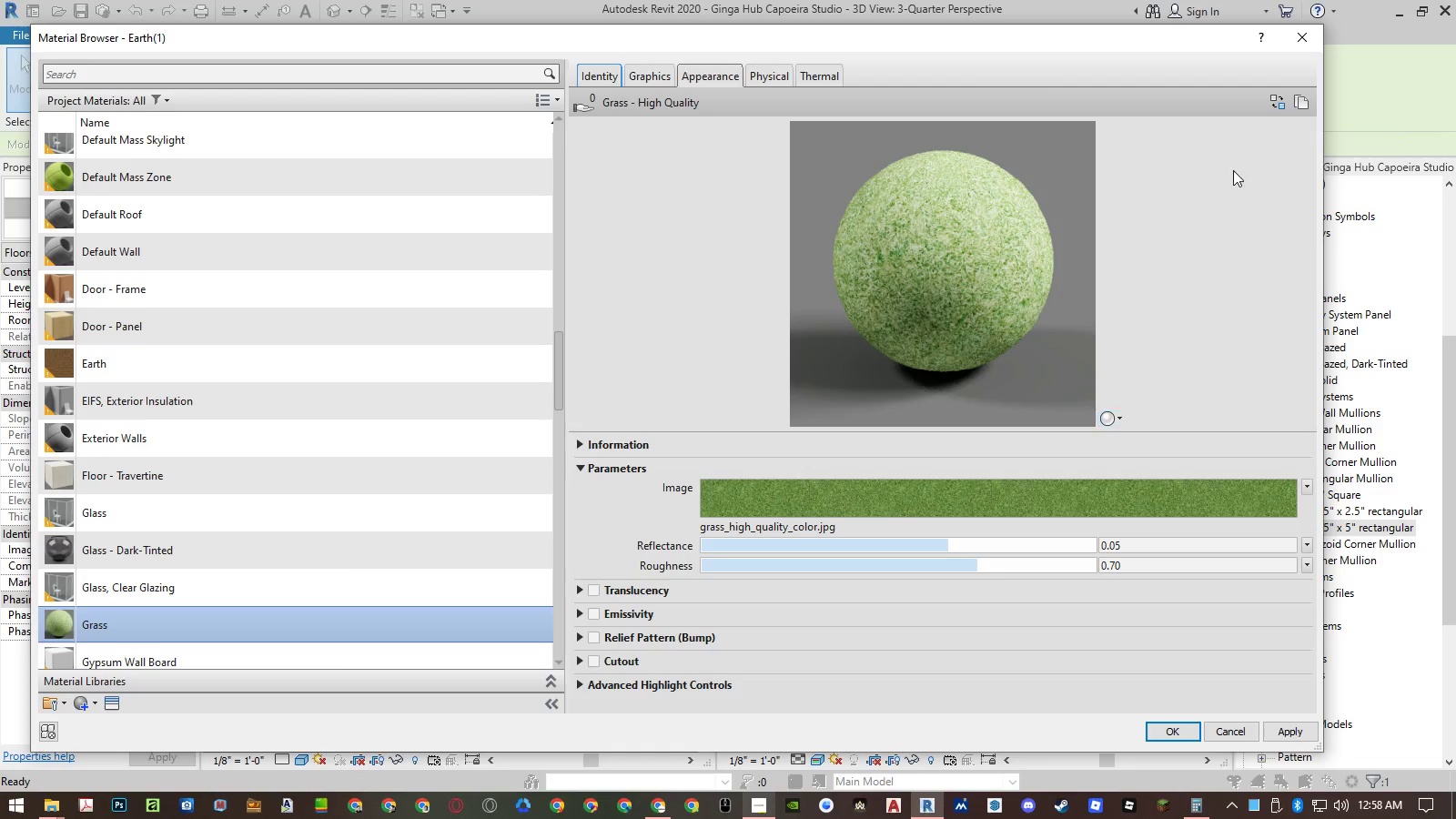 
left_click([1268, 104])
 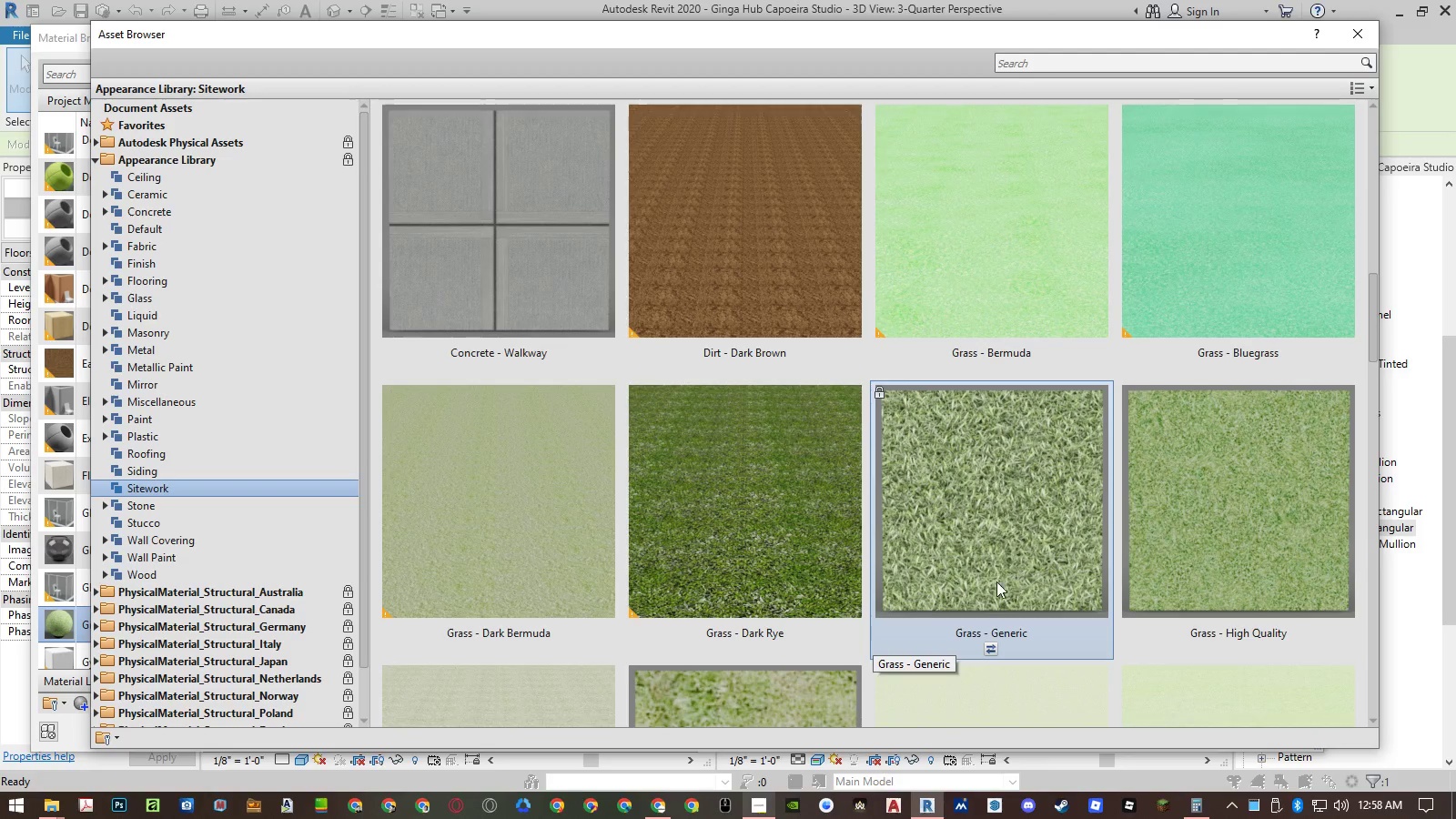 
left_click([990, 648])
 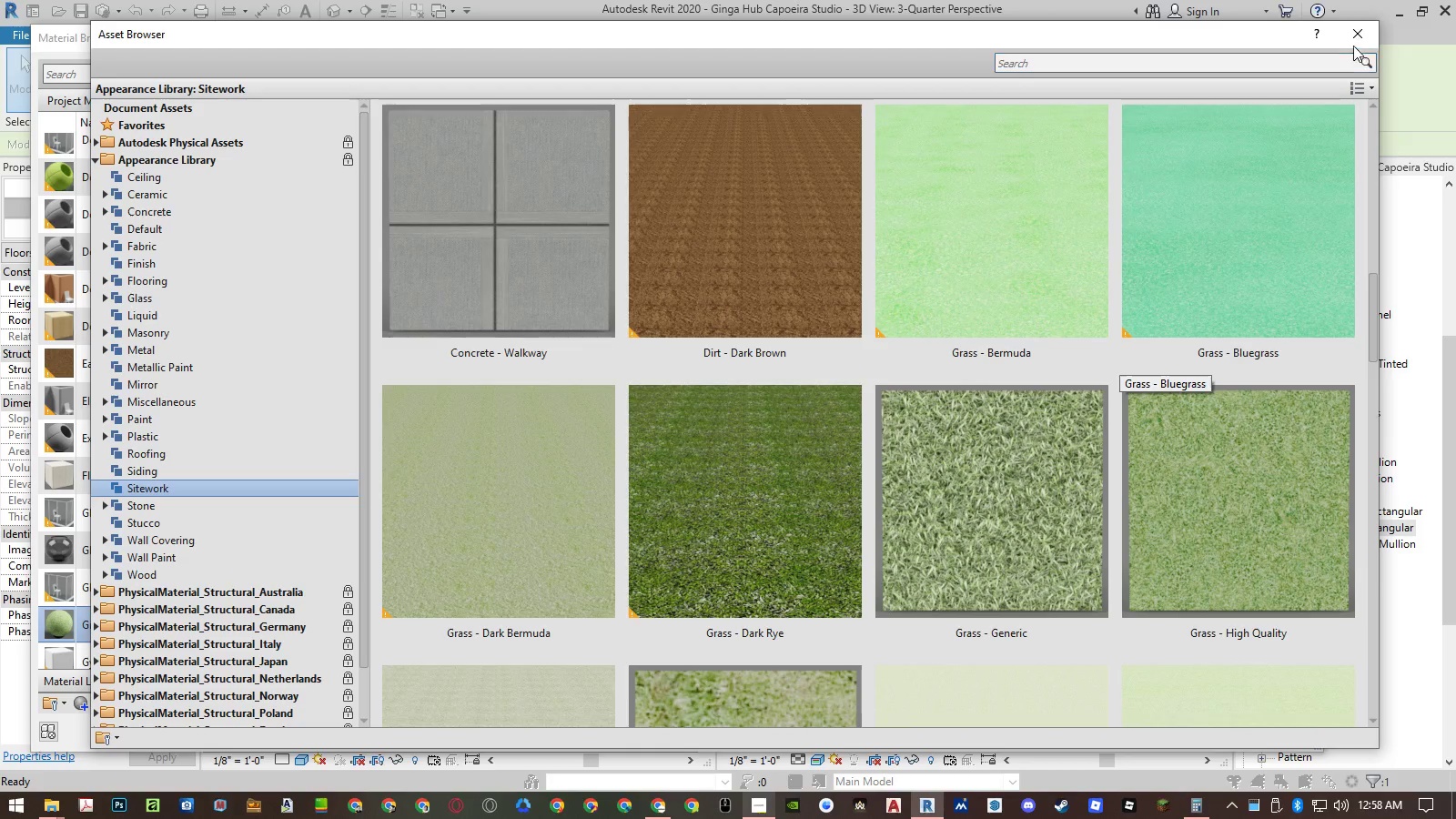 
left_click([1355, 41])
 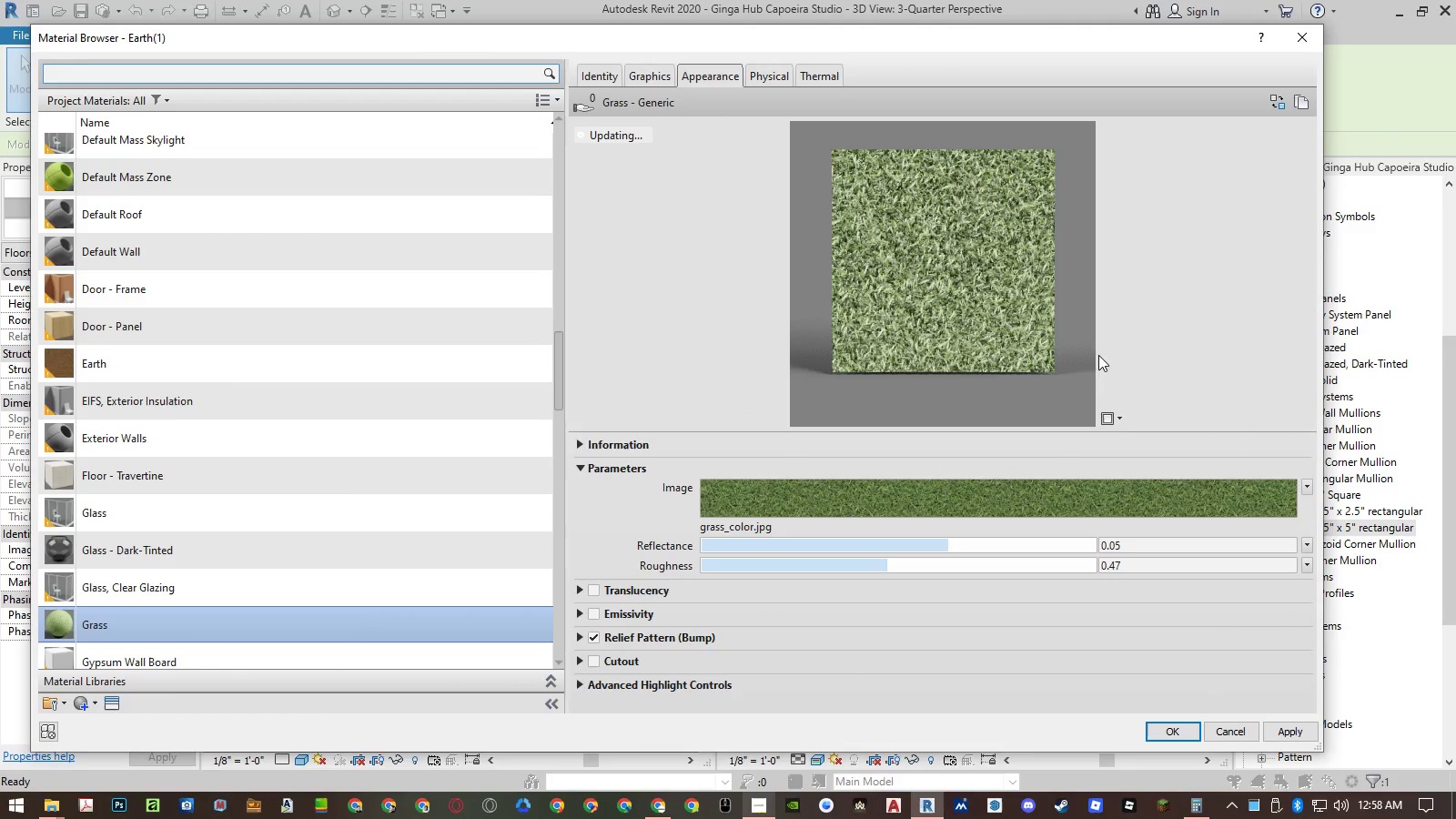 
left_click([1105, 422])
 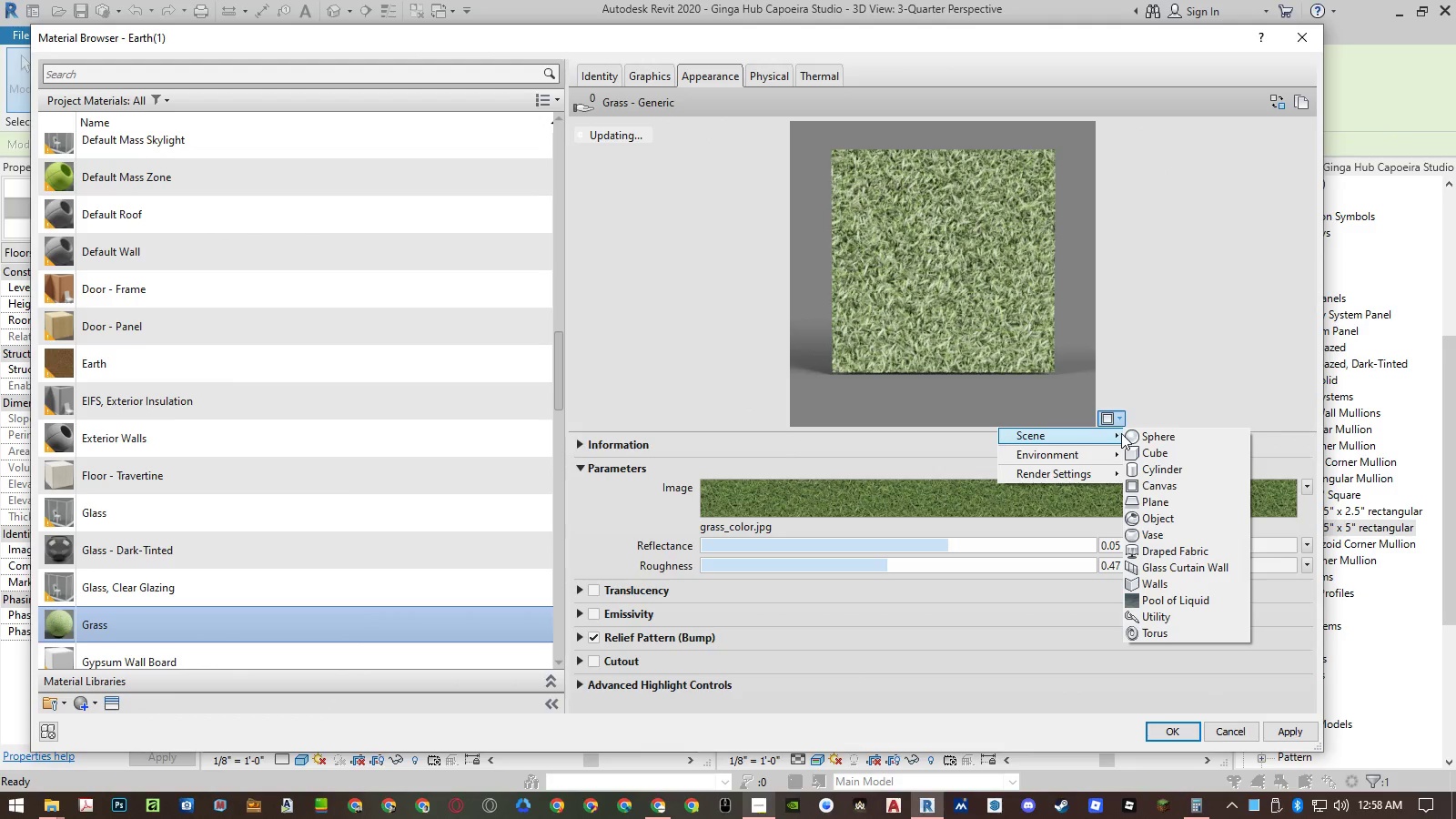 
left_click([1132, 433])
 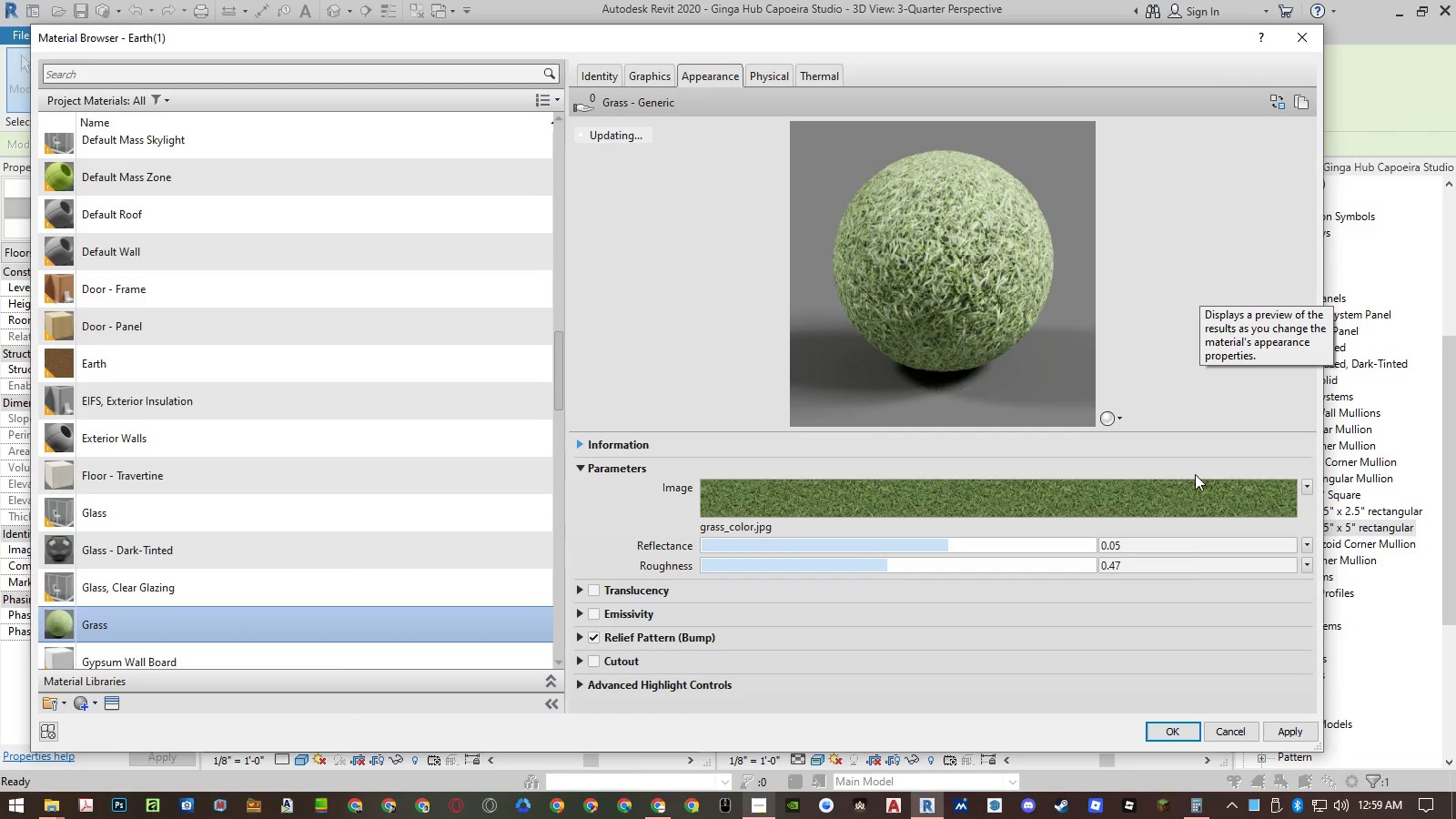 
left_click([1189, 723])
 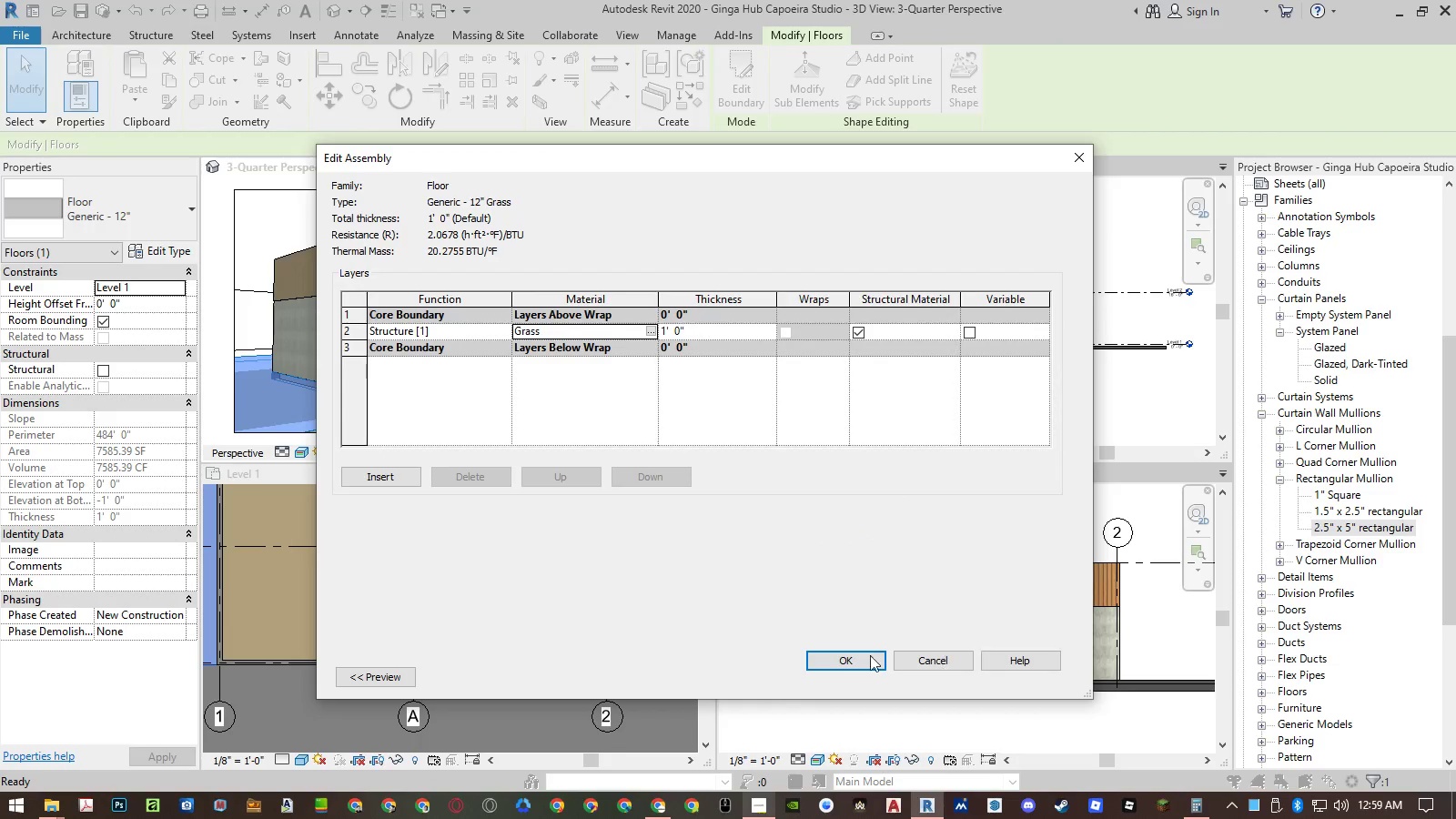 
left_click([851, 658])
 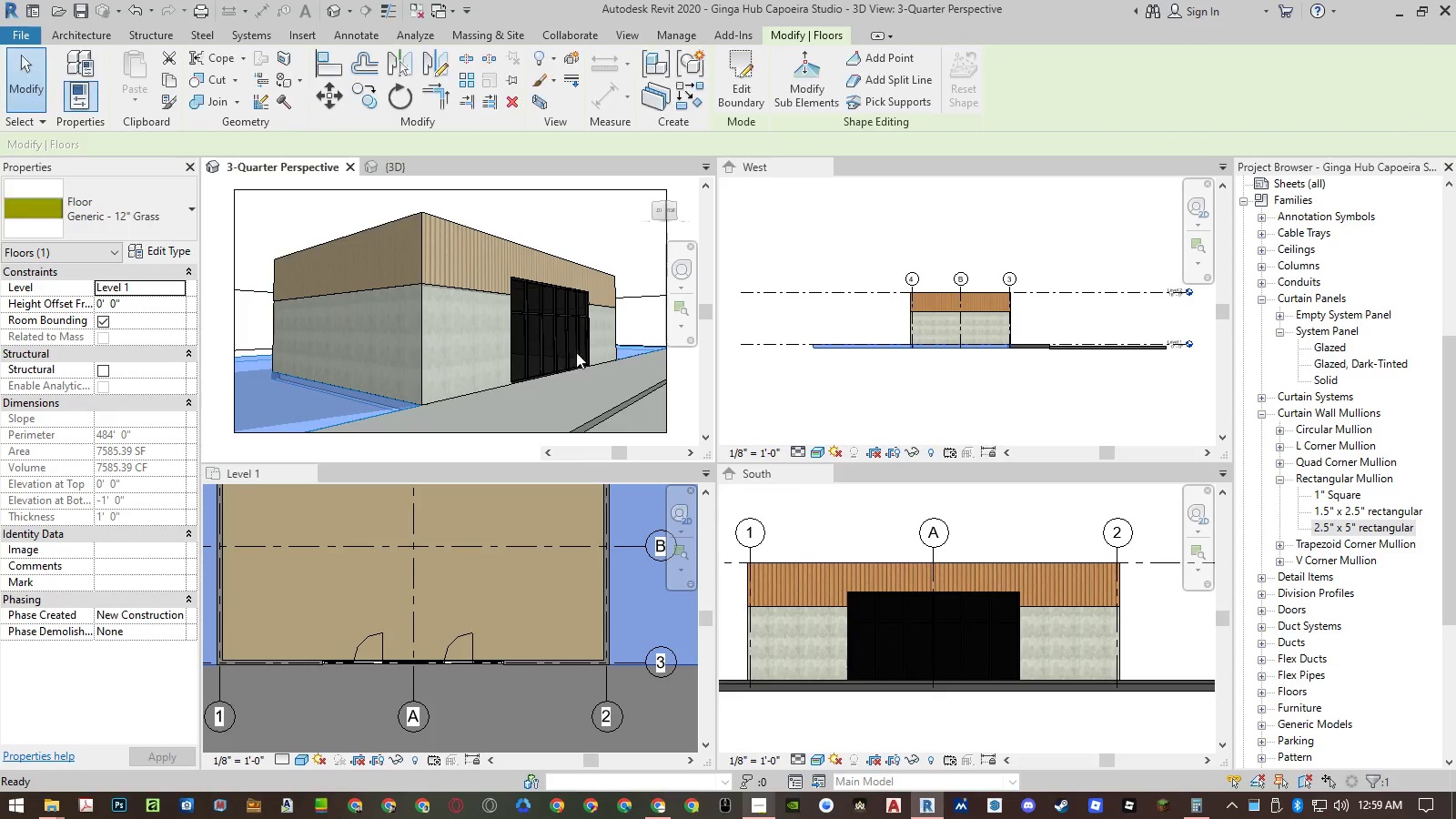 
left_click([570, 230])
 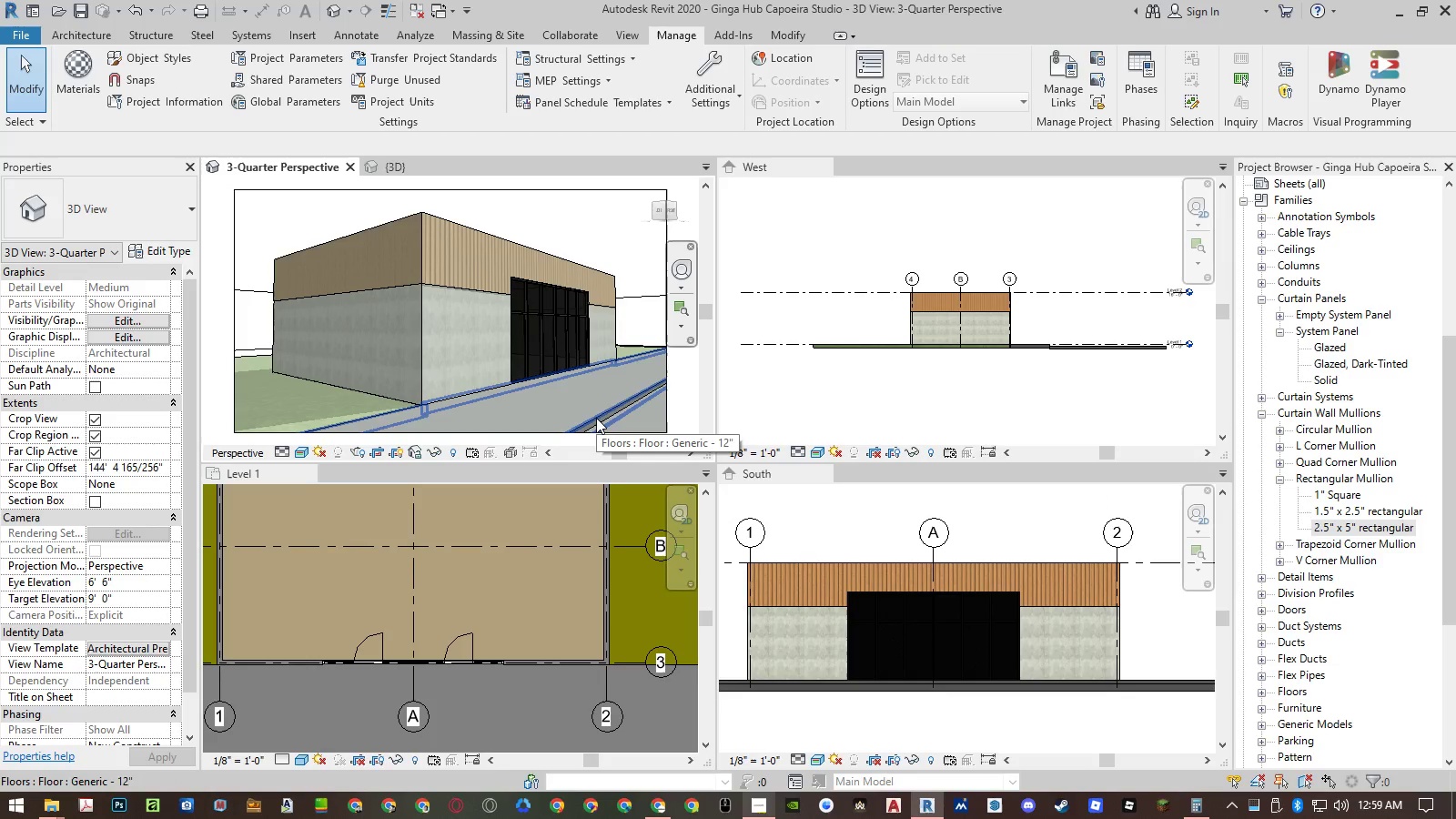 
left_click([596, 418])
 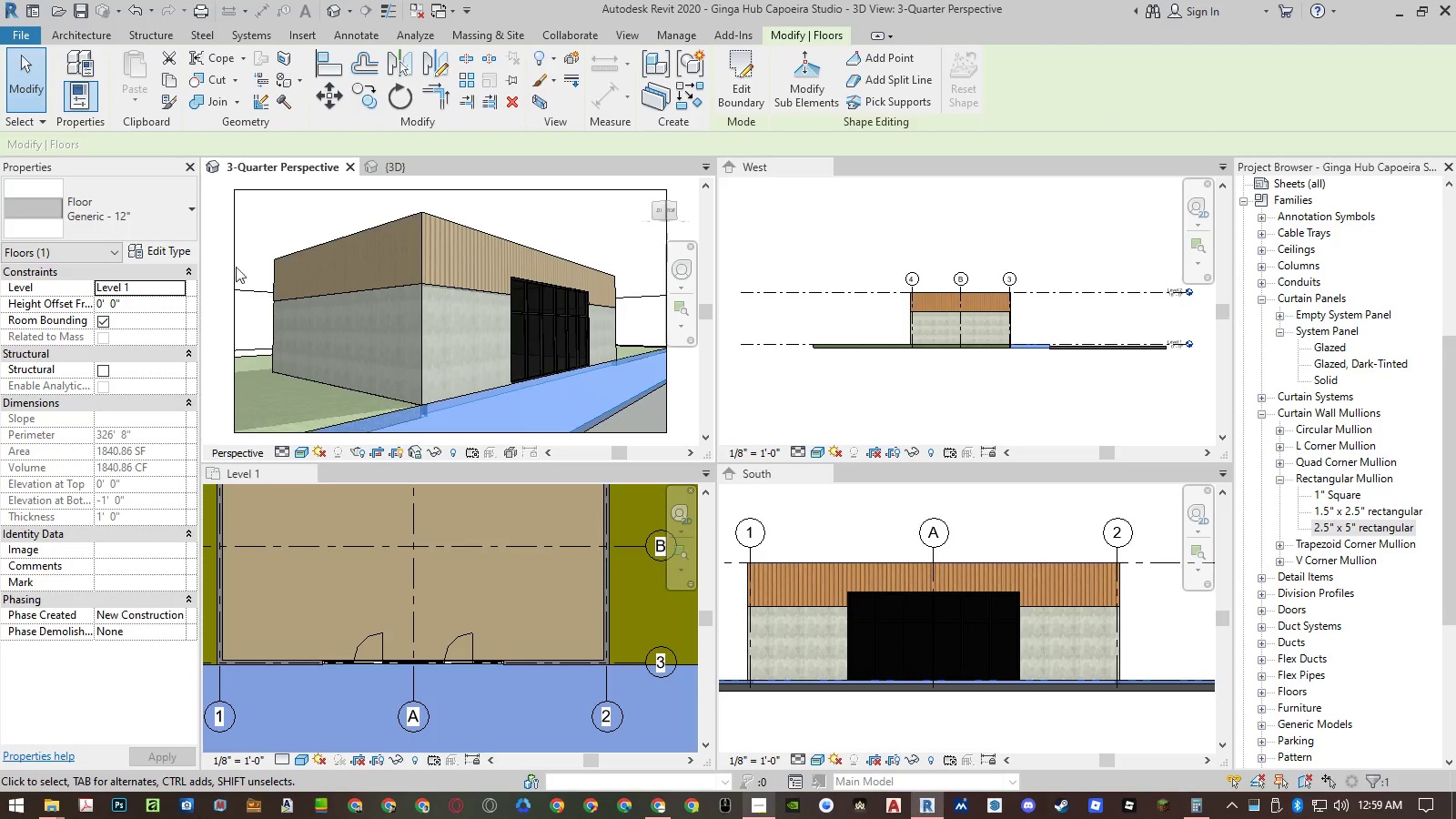 
left_click([153, 250])
 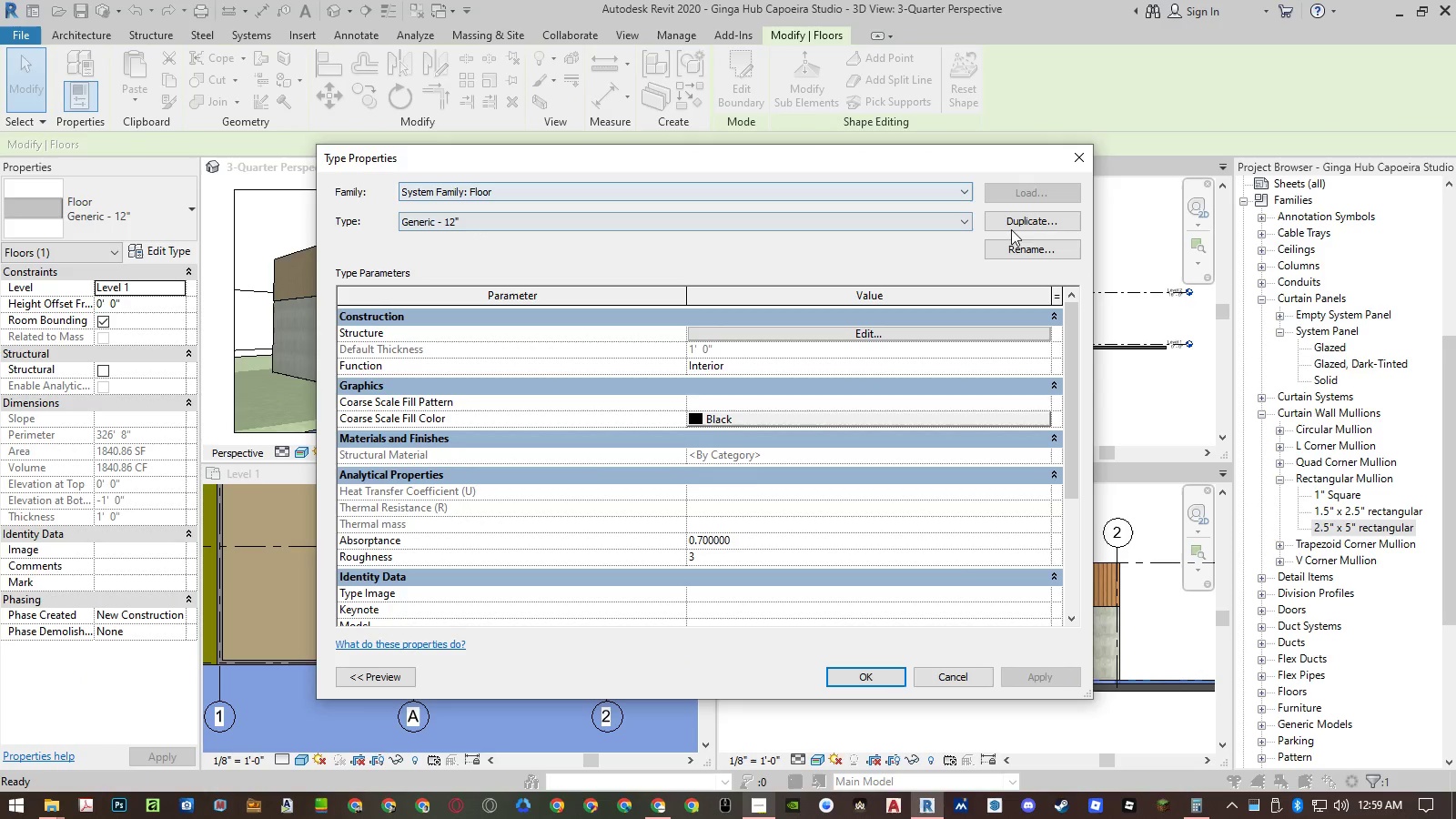 
left_click([1033, 225])
 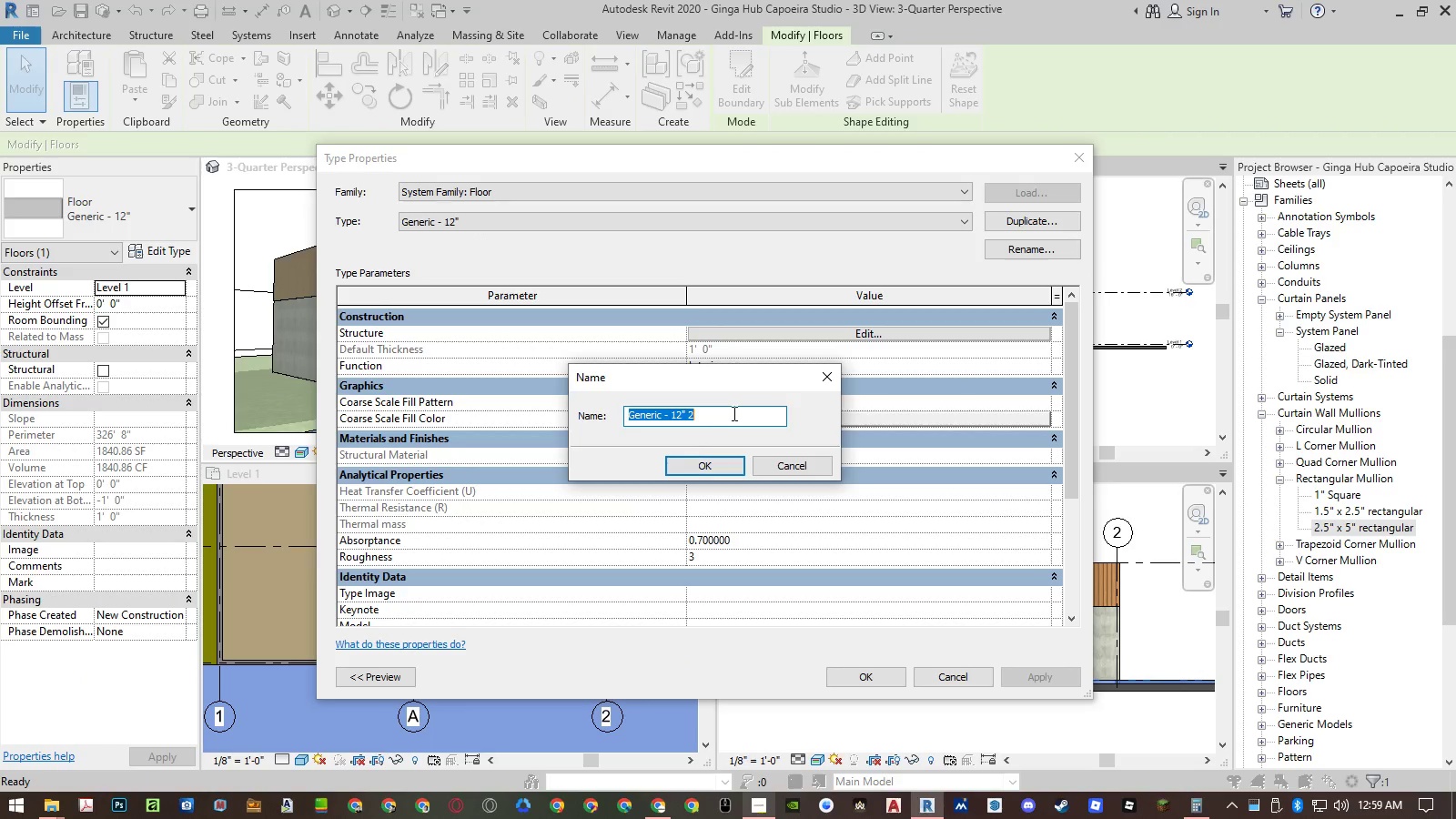 
double_click([733, 413])
 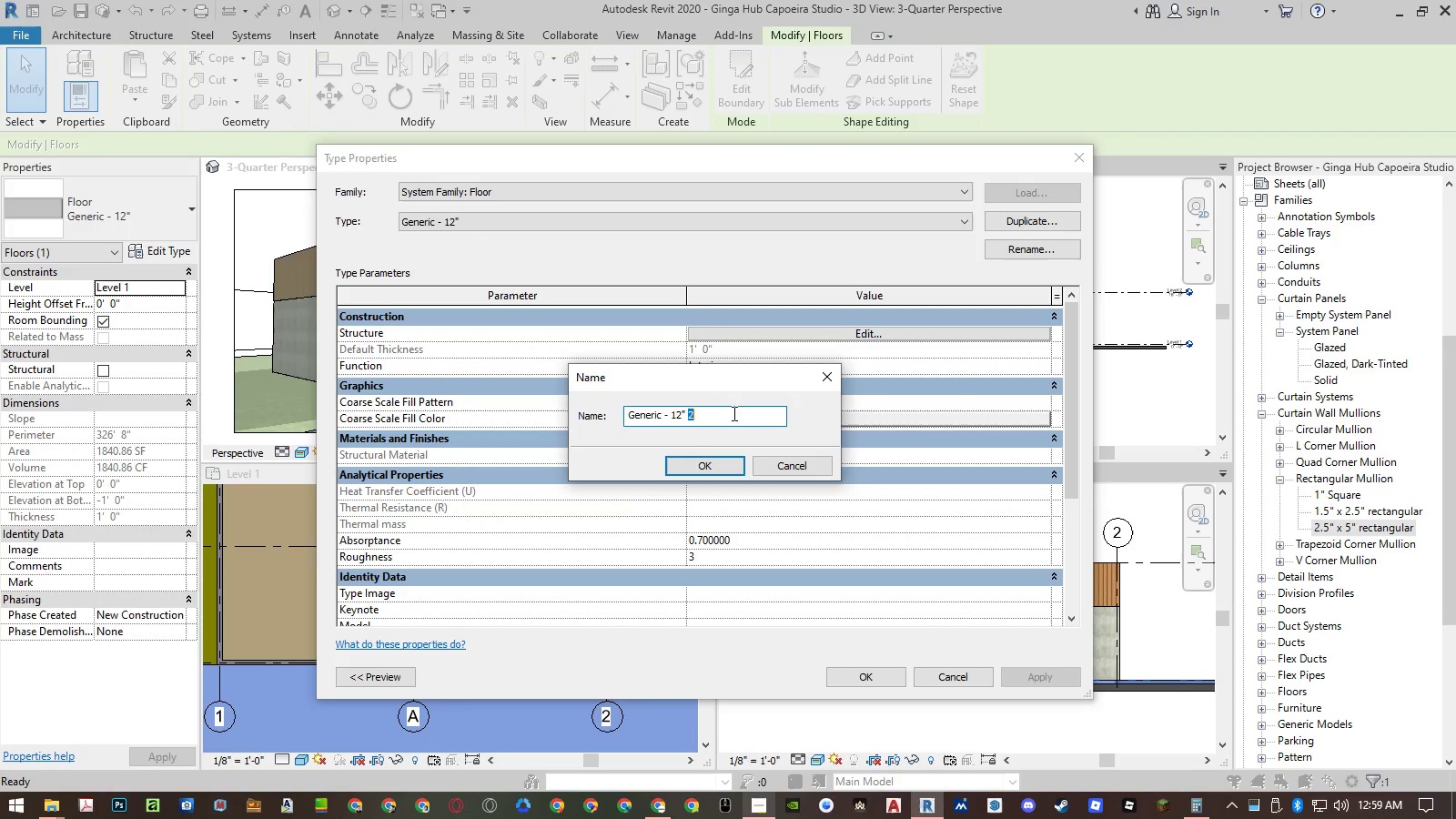 
type(Pavement)
 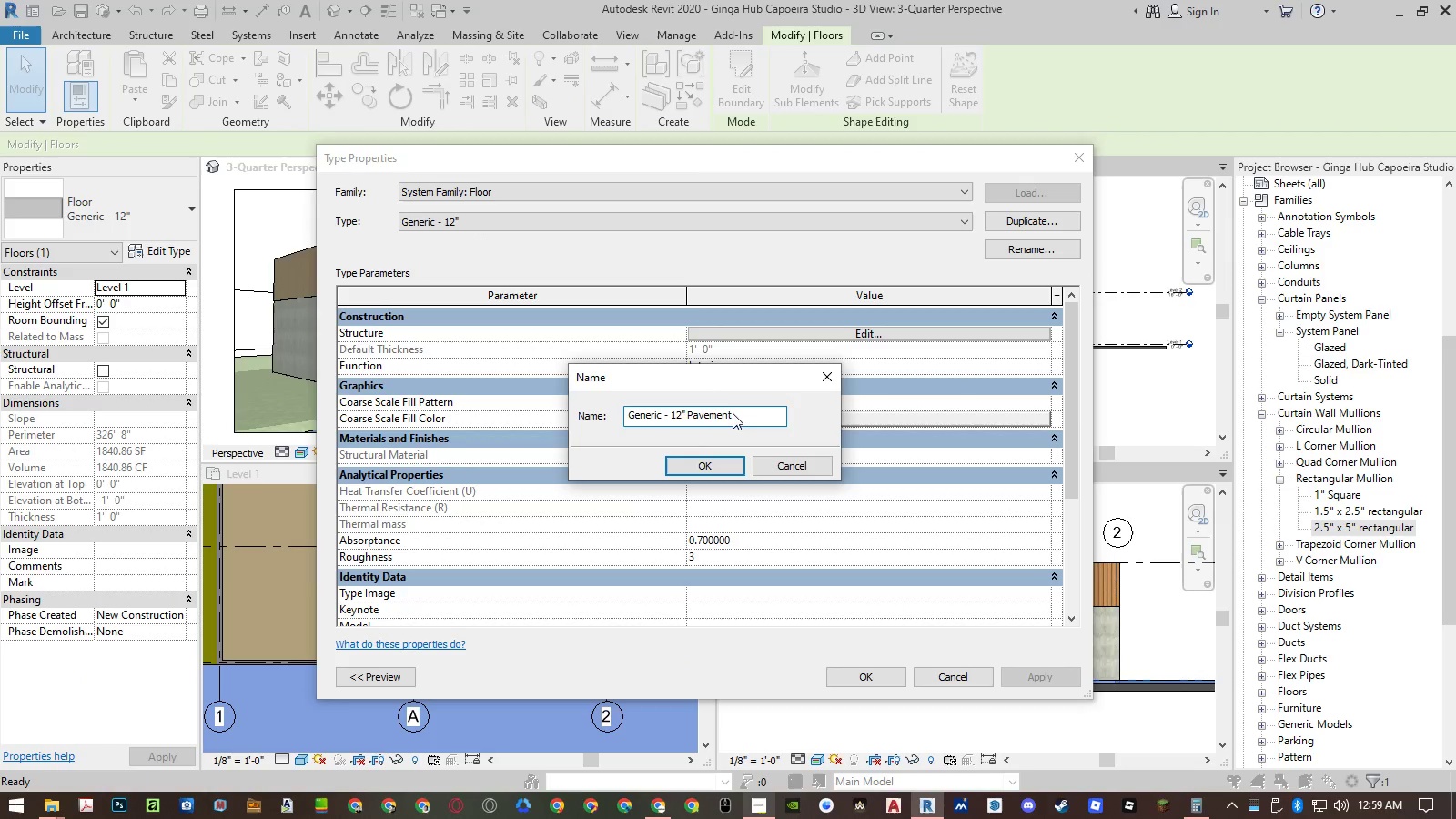 
key(Enter)
 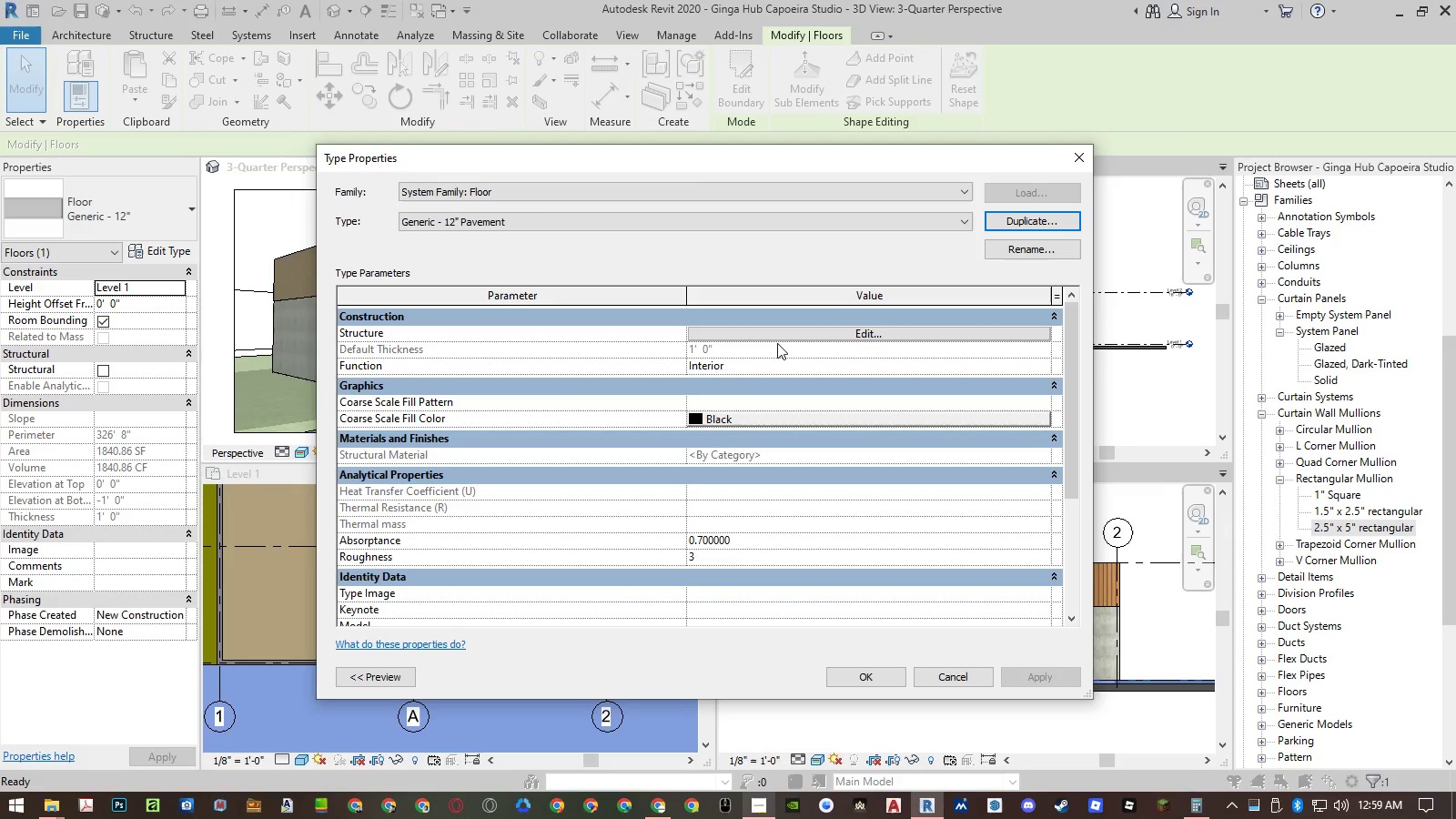 
left_click([778, 329])
 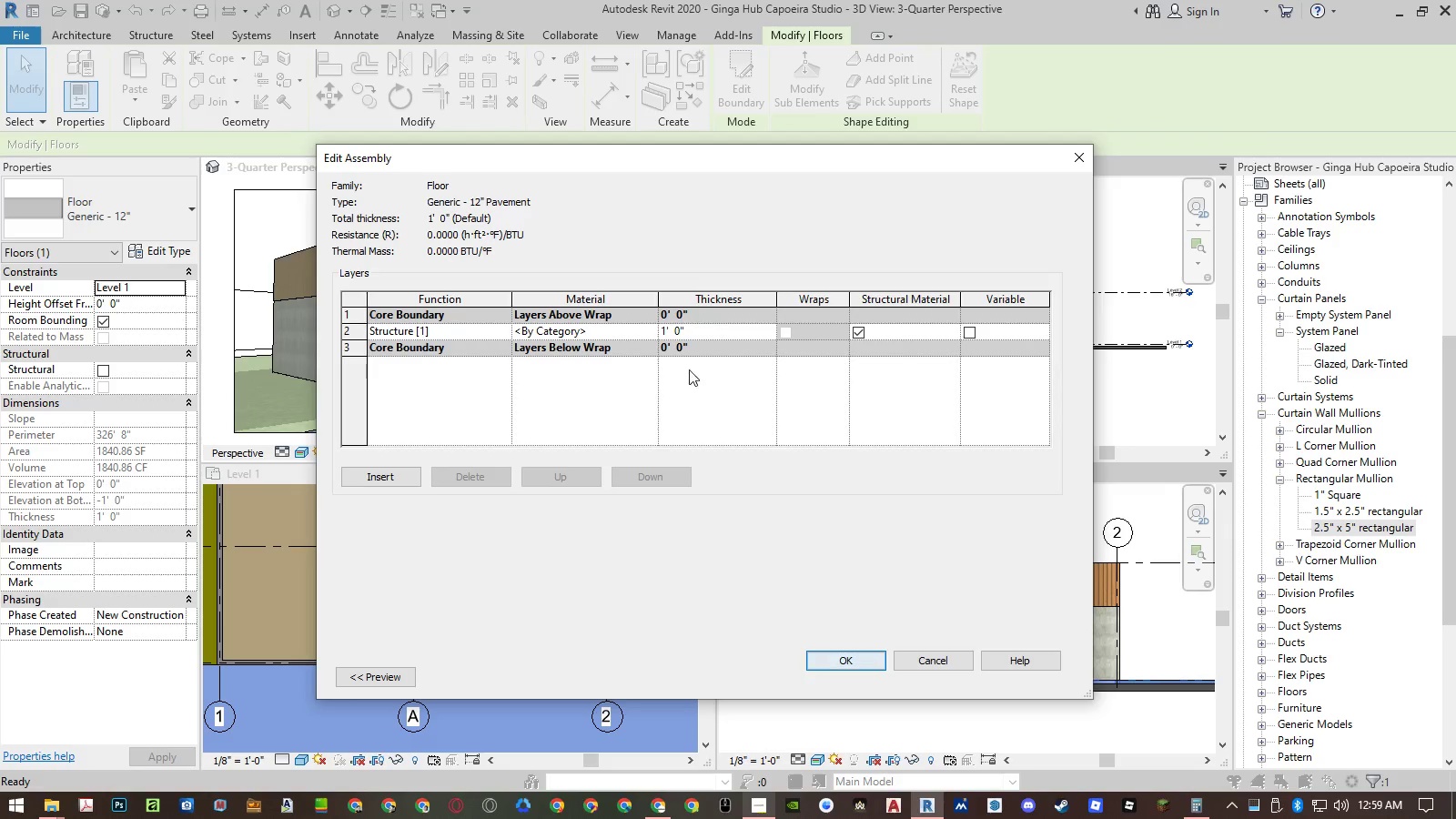 
left_click([642, 328])
 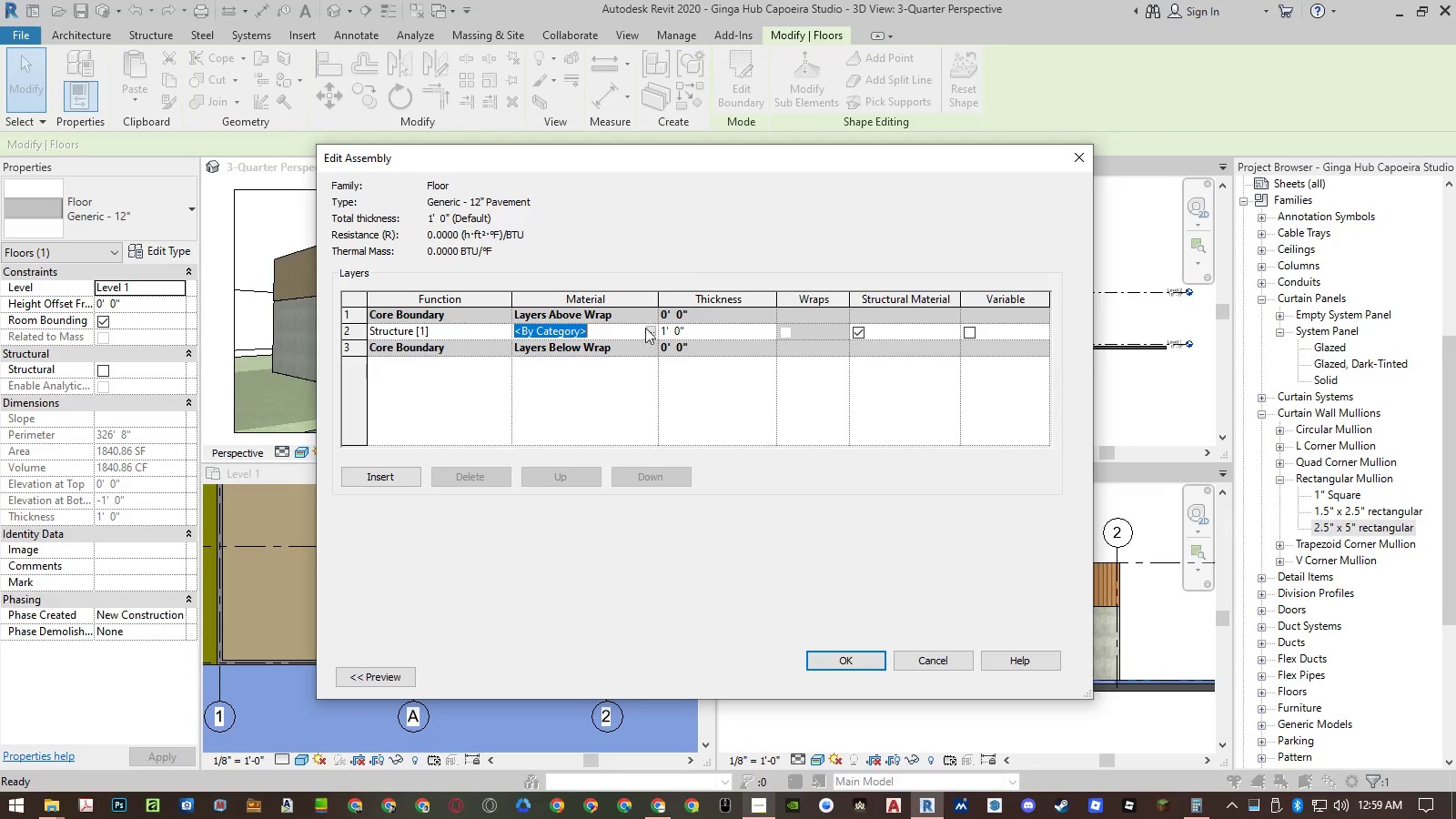 
left_click([647, 328])
 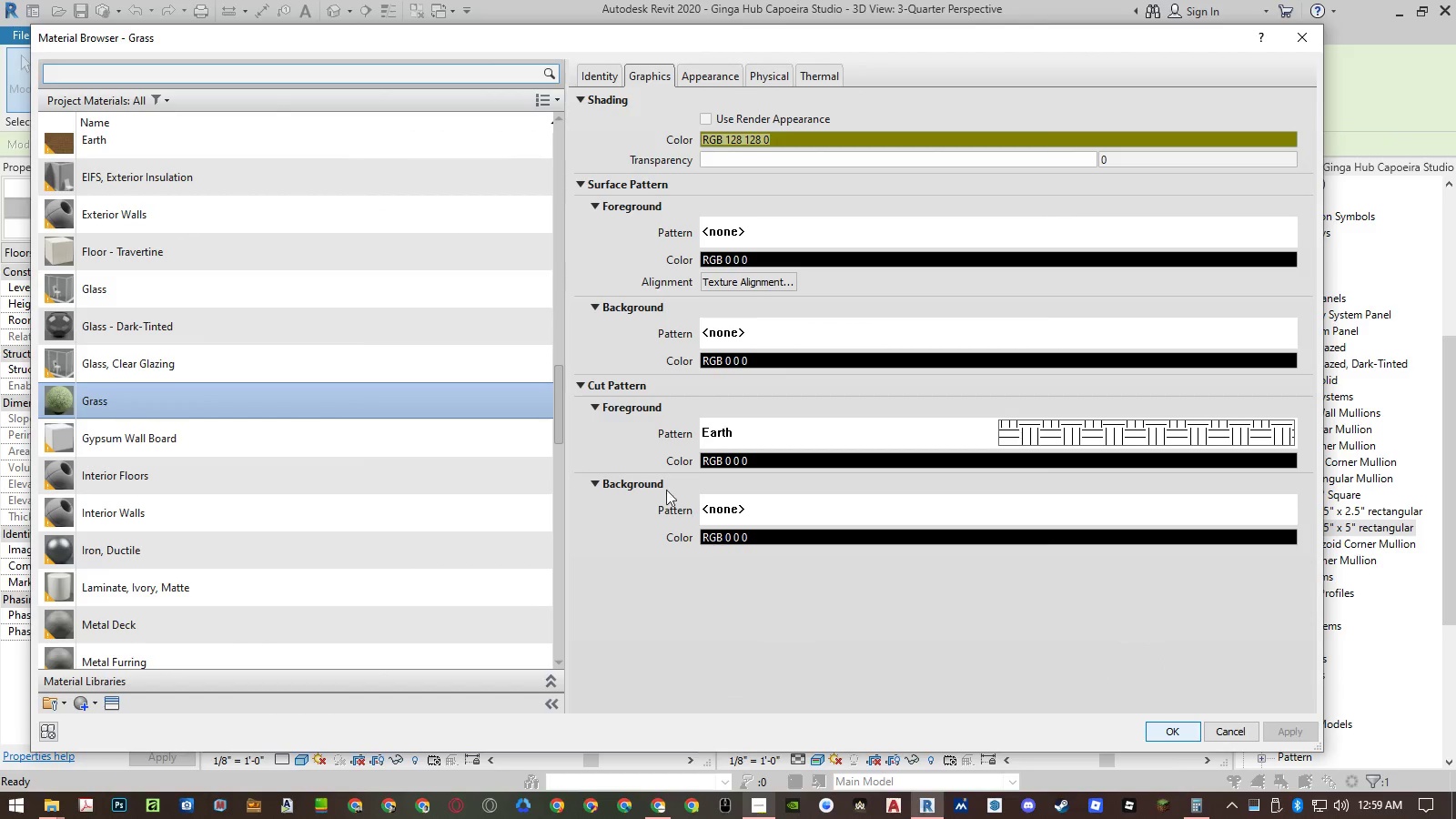 
left_click([434, 360])
 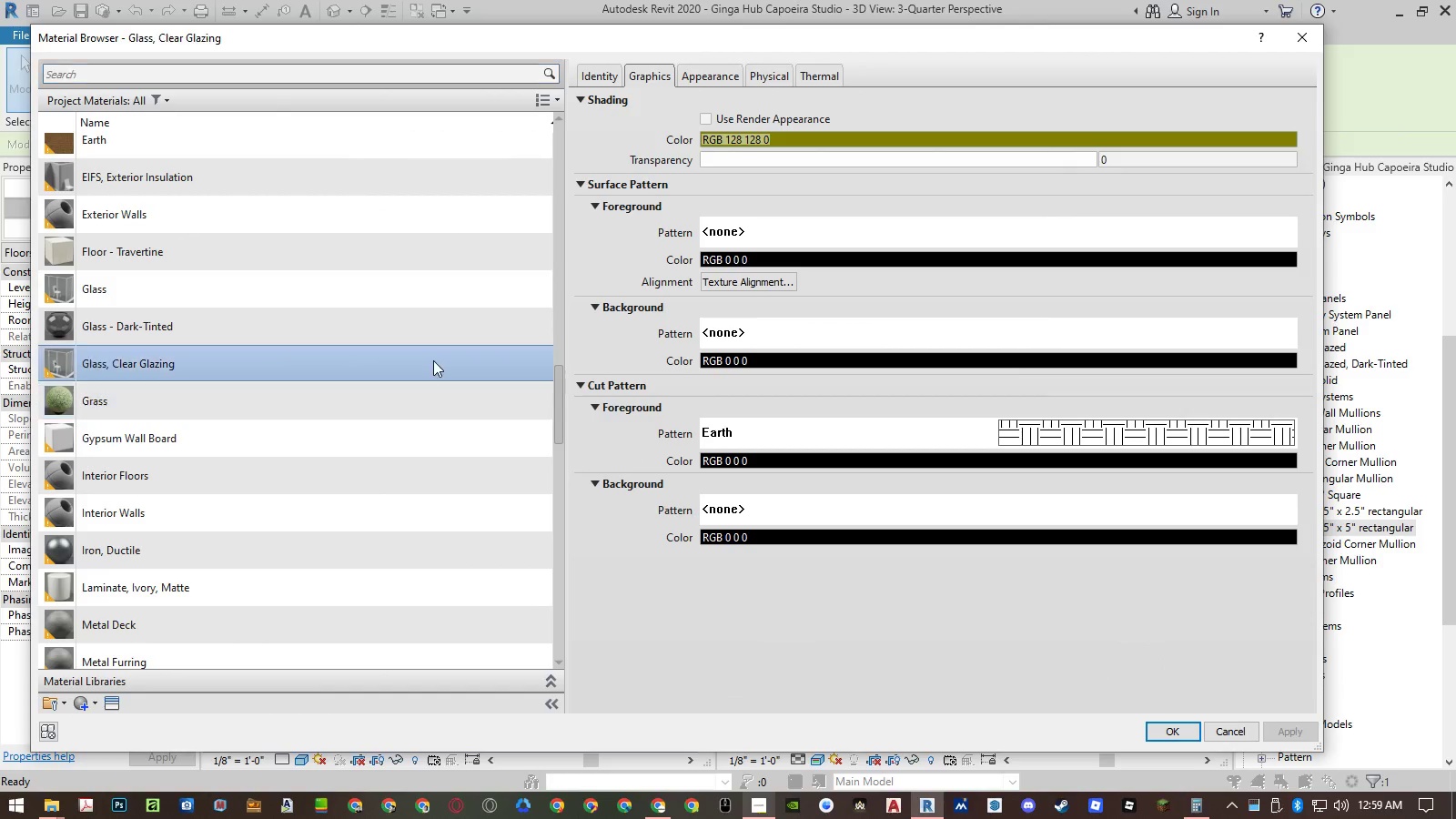 
key(C)
 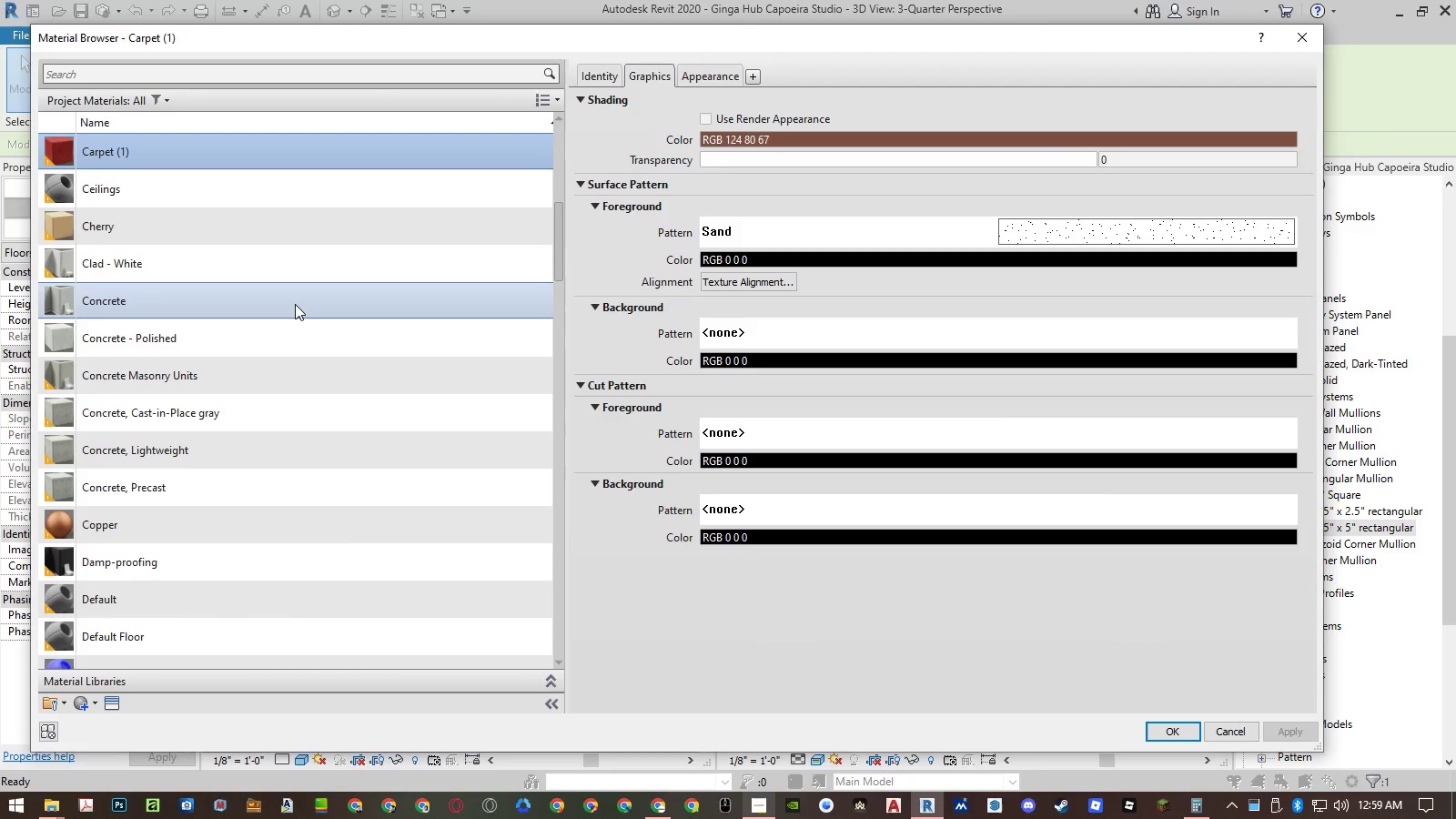 
left_click([295, 304])
 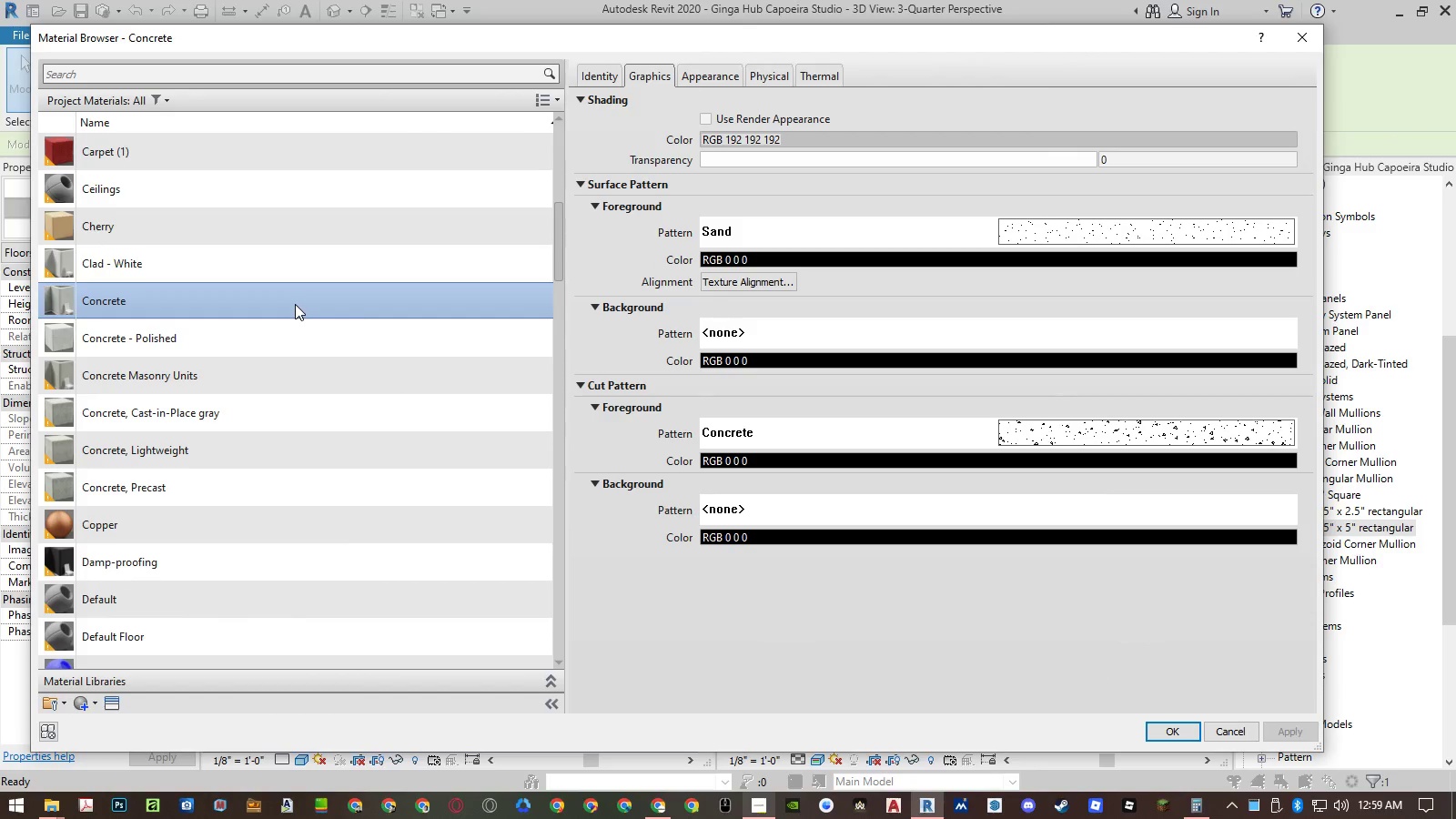 
right_click([295, 304])
 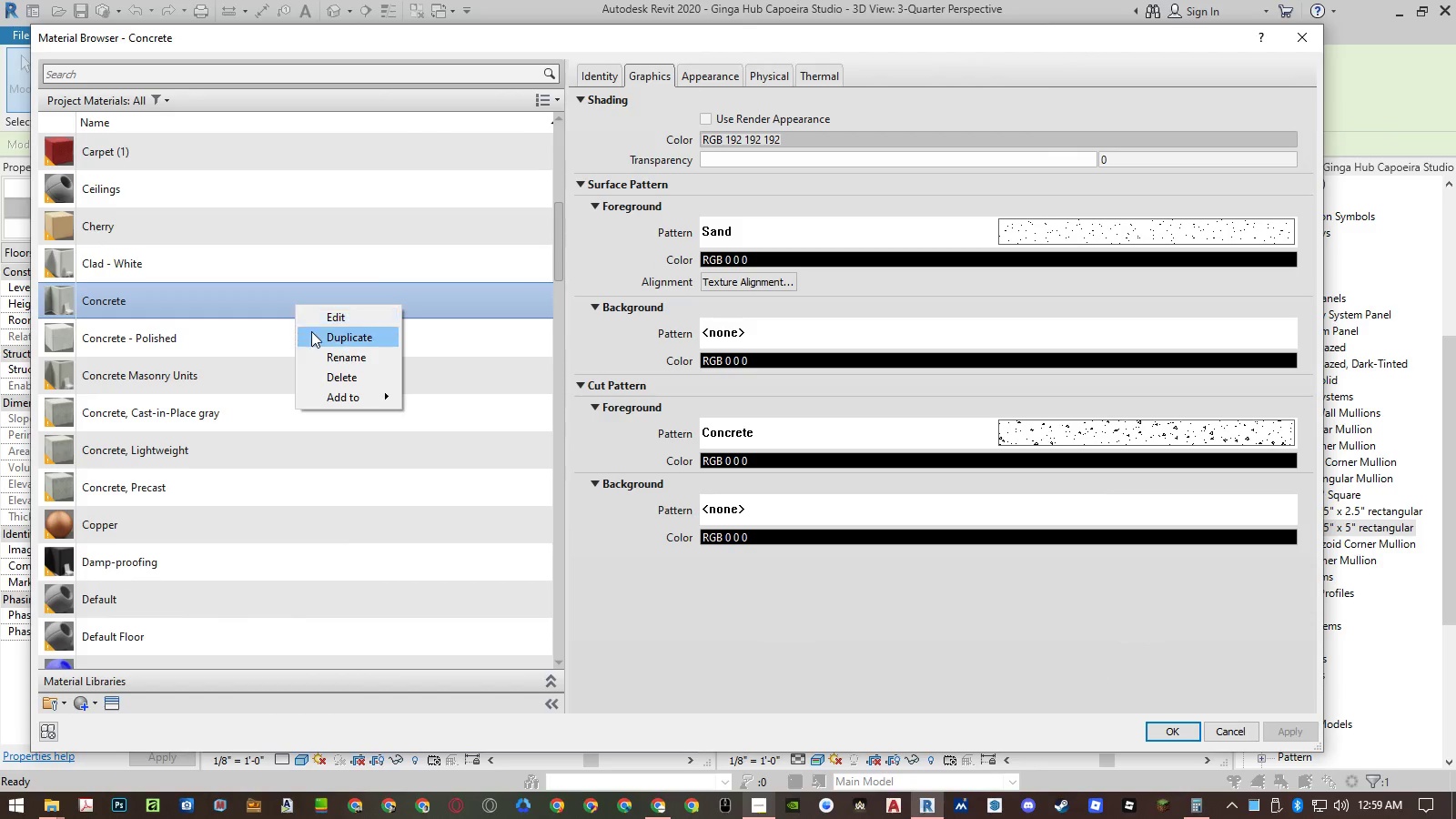 
left_click([314, 334])
 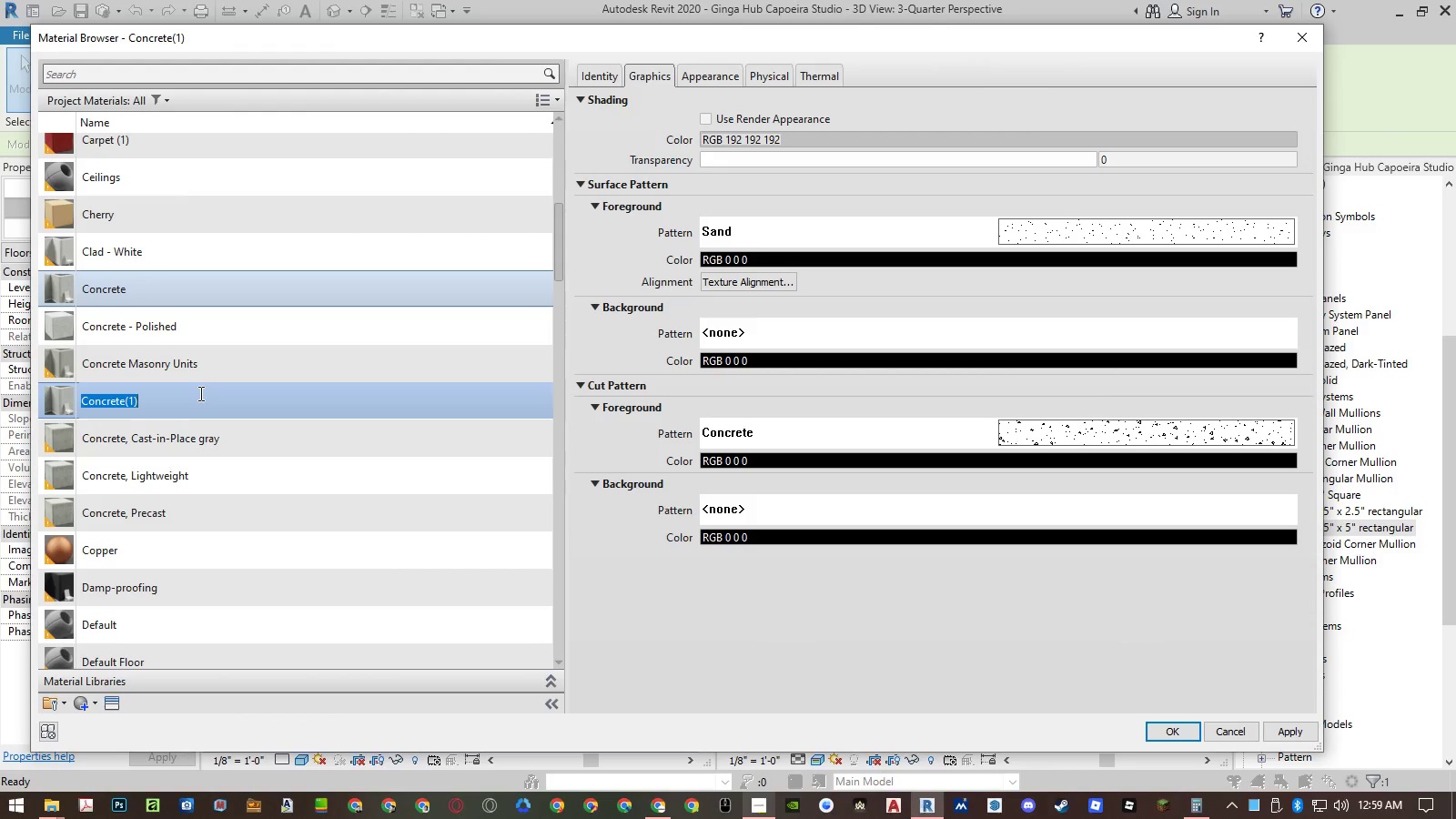 
type(Pavement)
 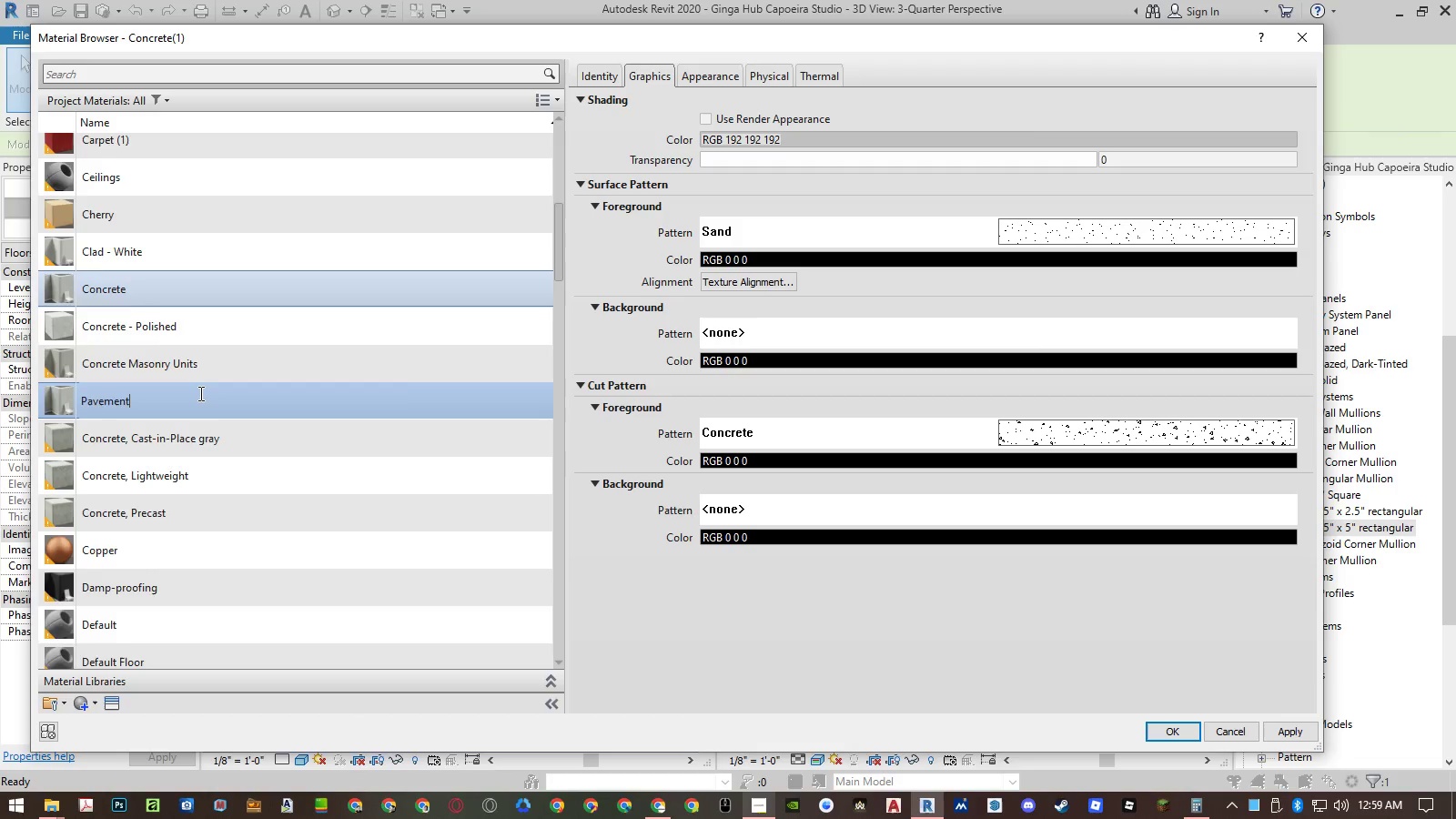 
key(Enter)
 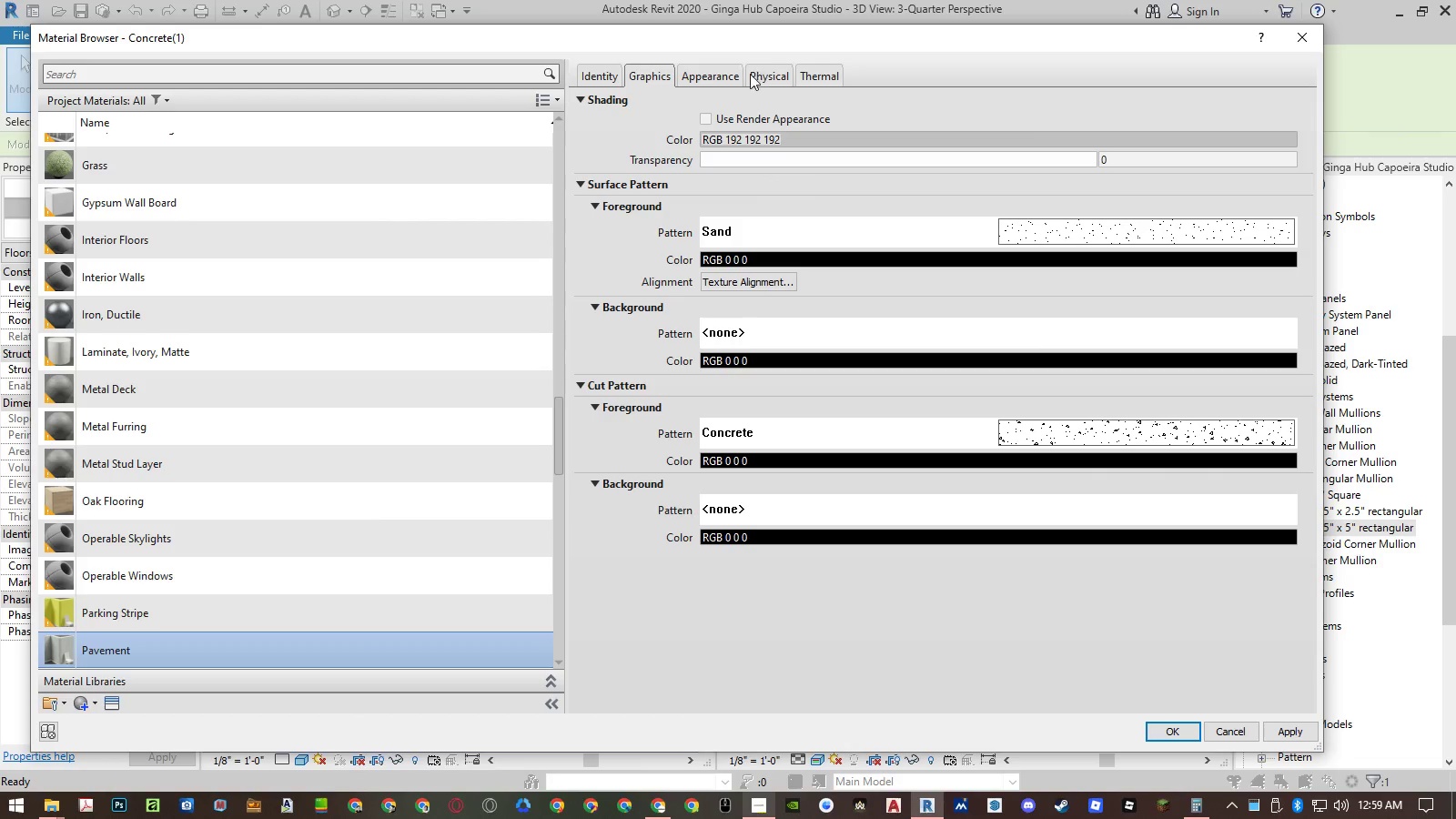 
left_click([724, 80])
 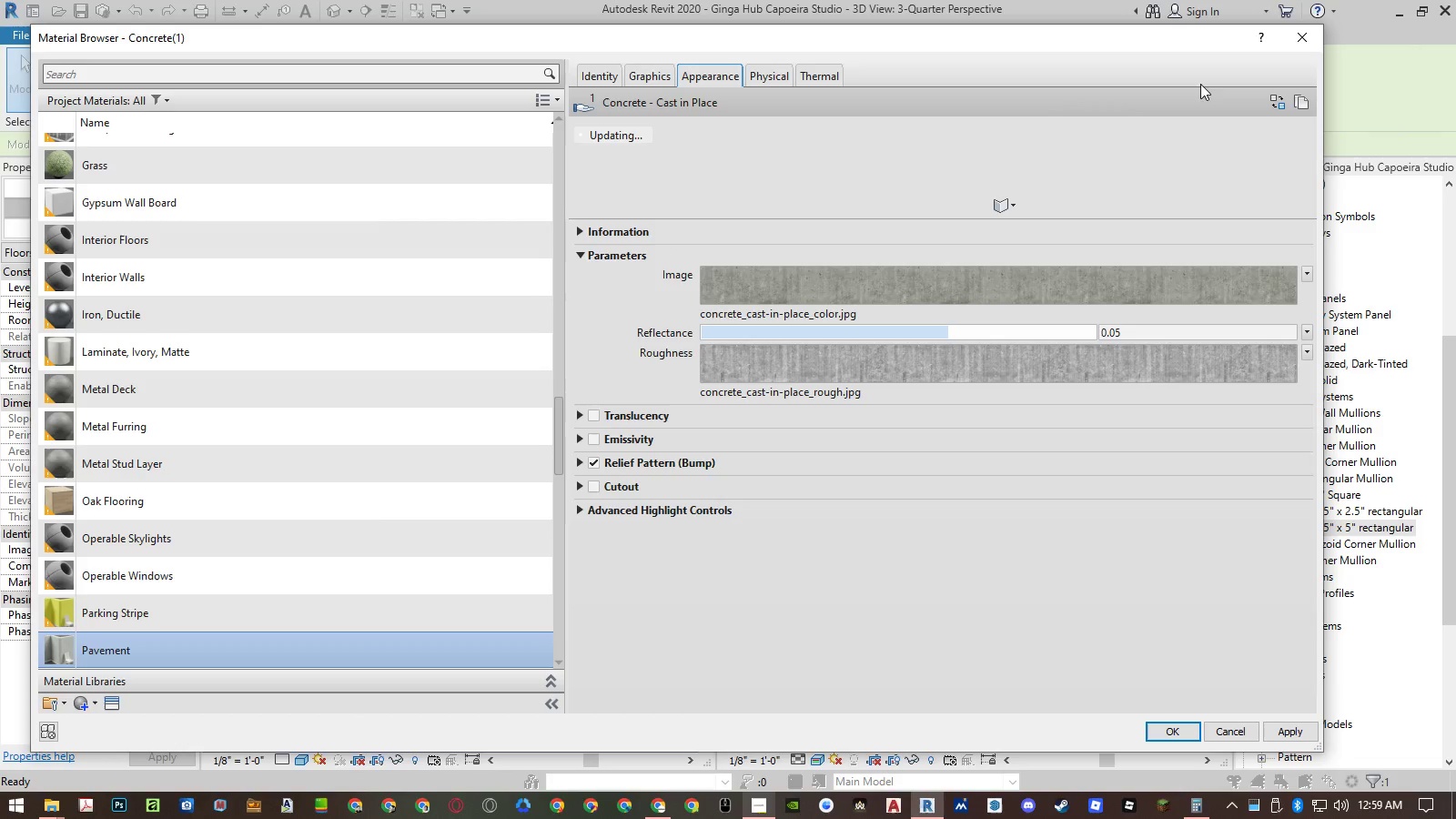 
left_click([1273, 102])
 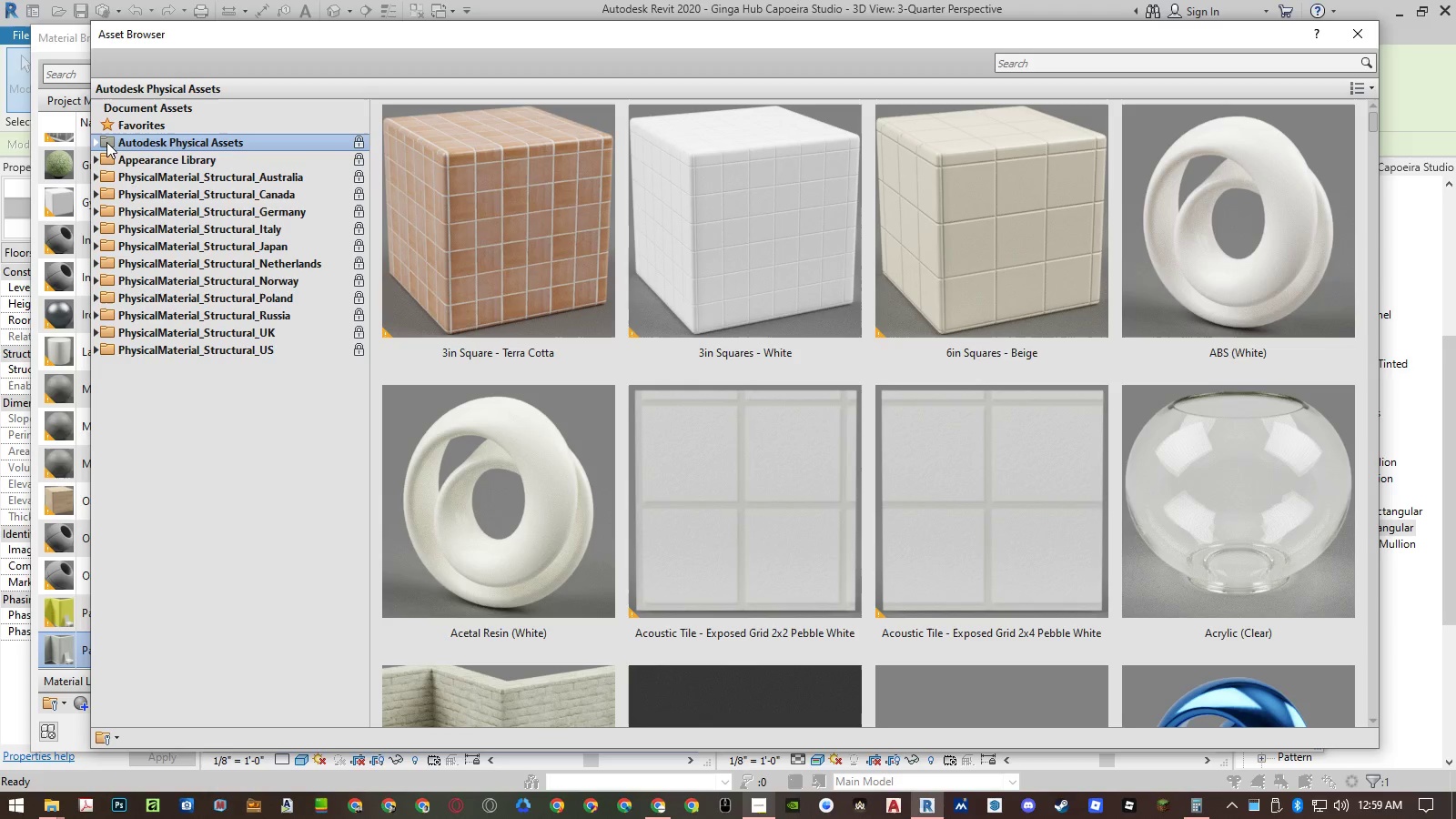 
left_click([97, 161])
 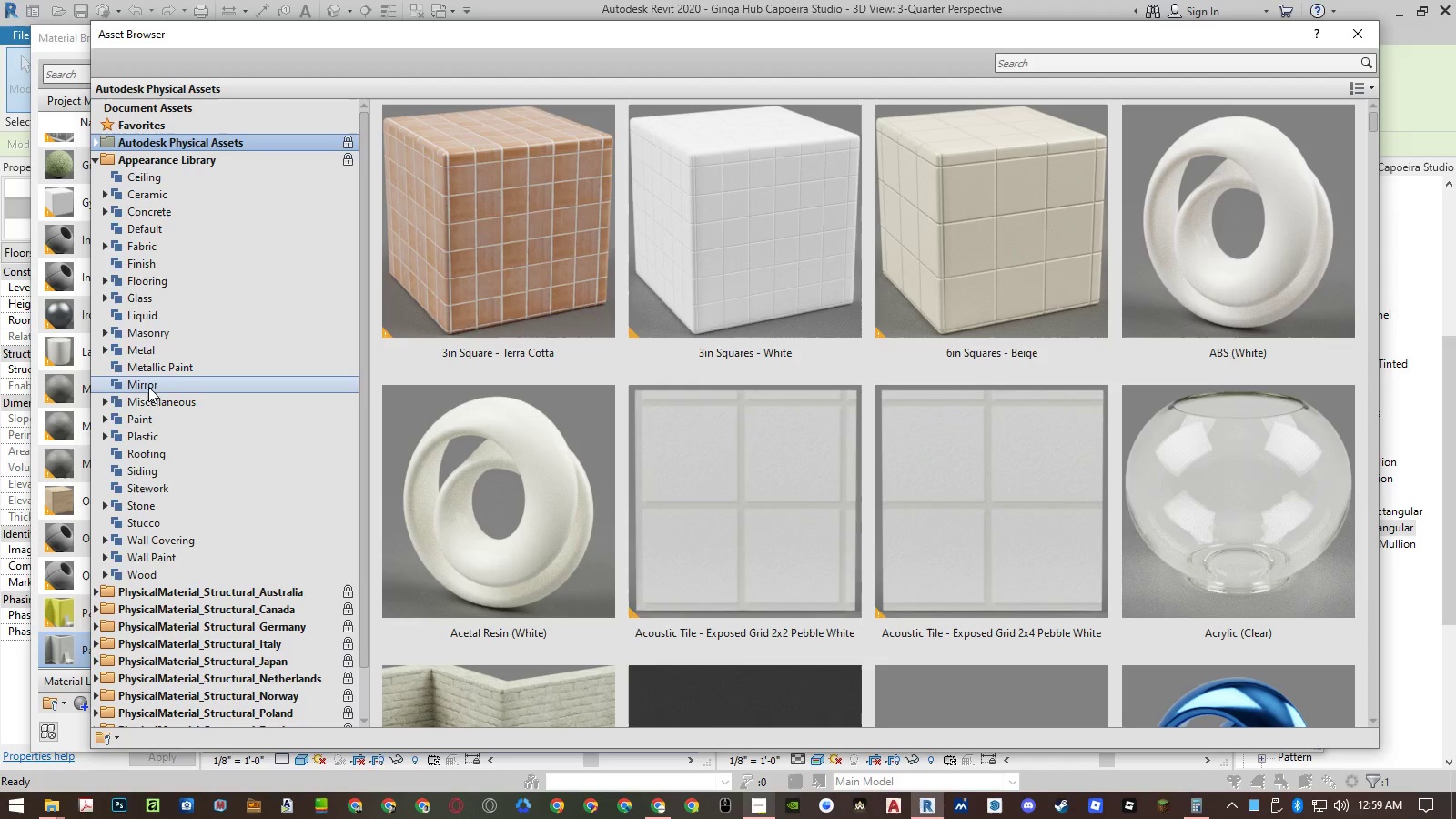 
left_click([136, 490])
 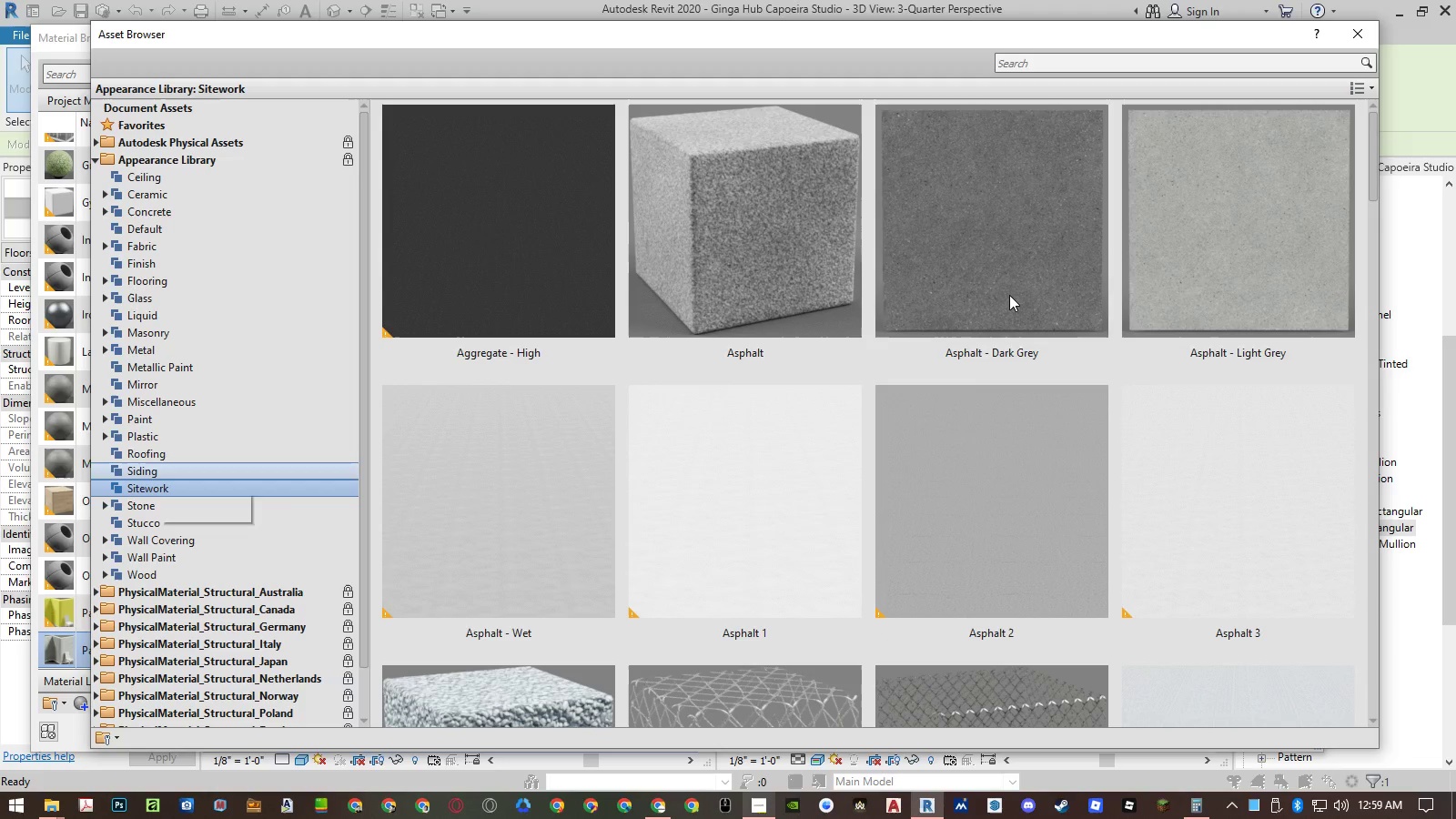 
scroll: coordinate [941, 420], scroll_direction: down, amount: 3.0
 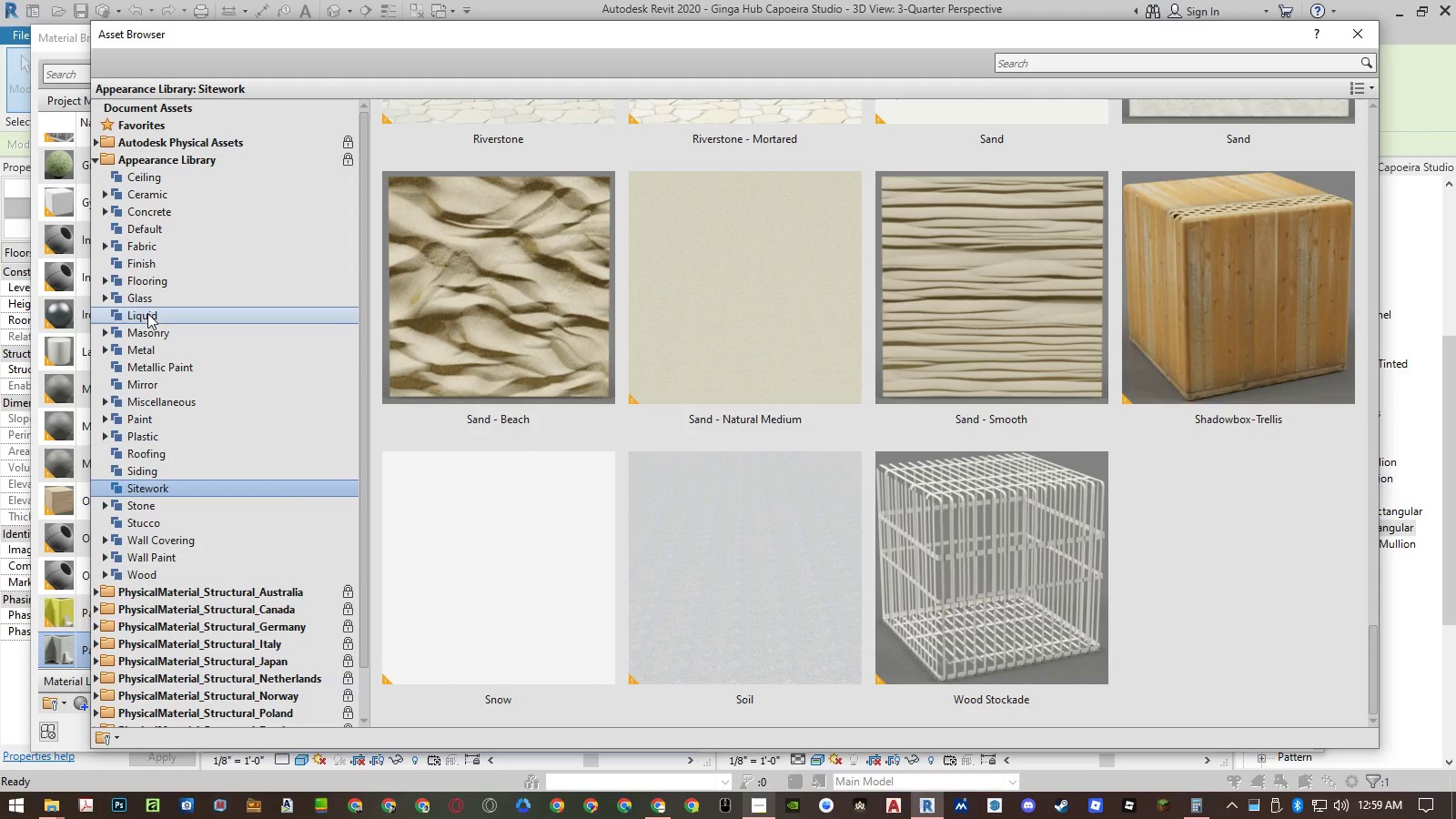 
left_click([107, 279])
 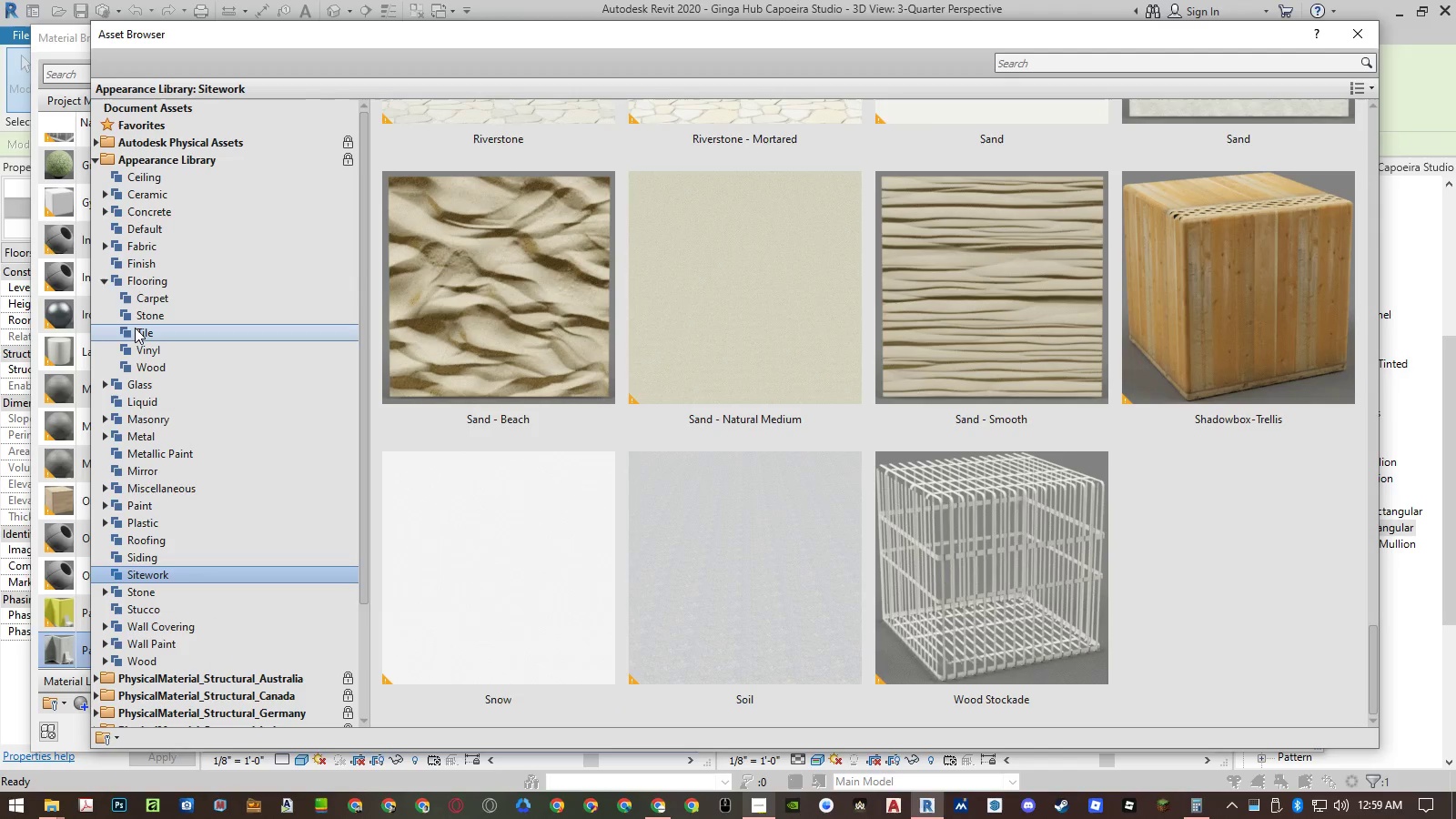 
left_click([136, 328])
 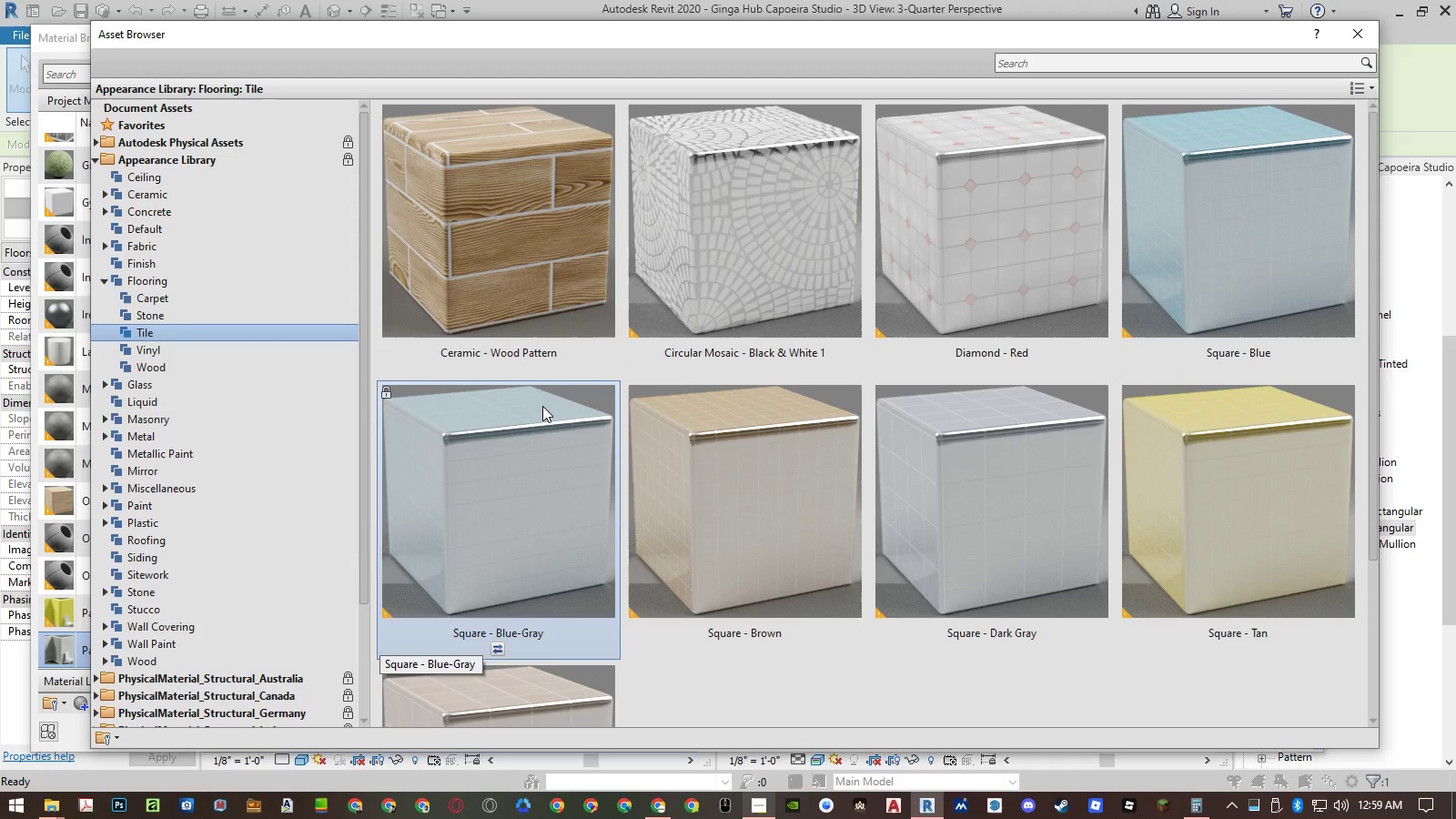 
scroll: coordinate [542, 406], scroll_direction: down, amount: 1.0
 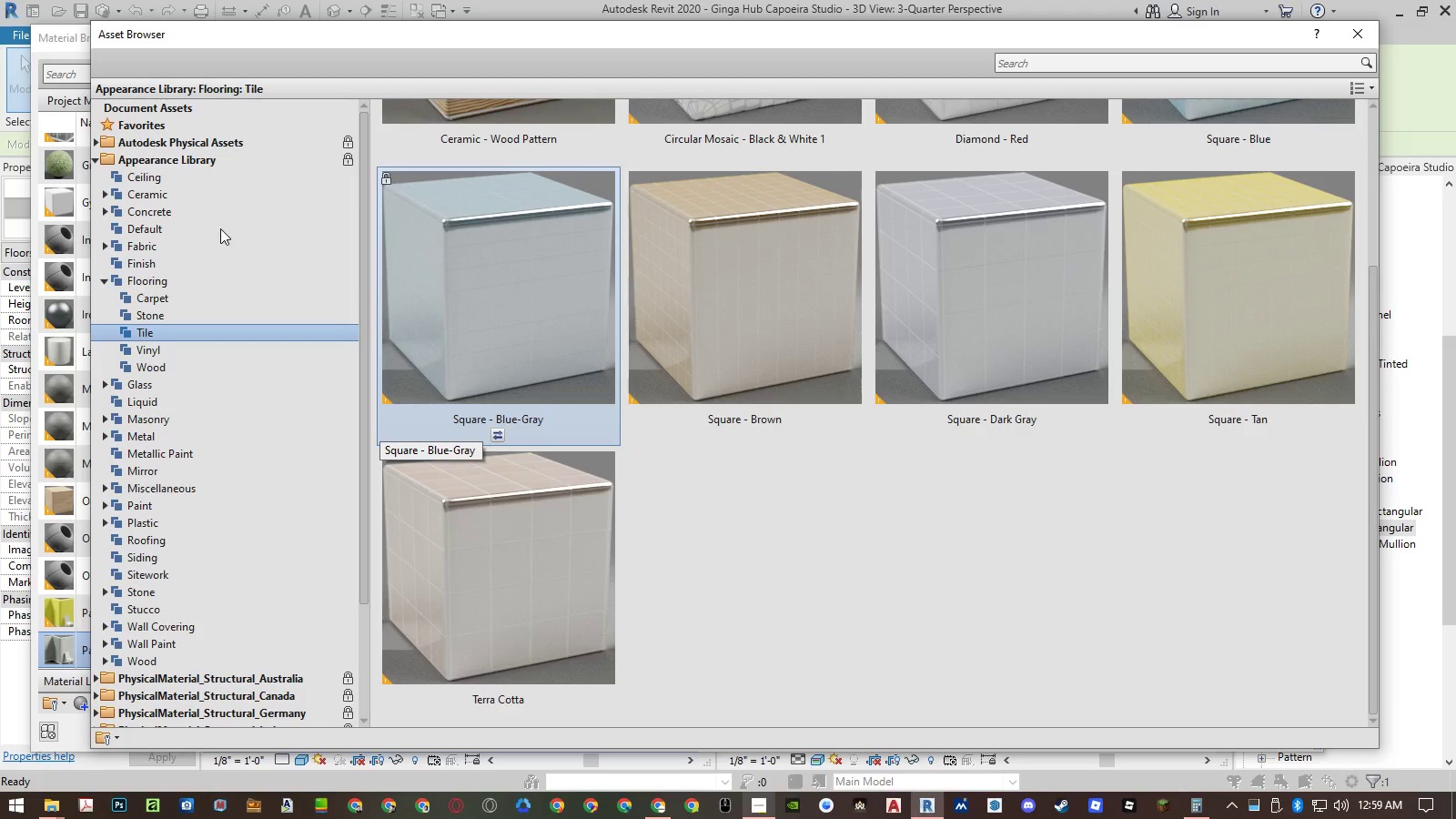 
left_click([171, 157])
 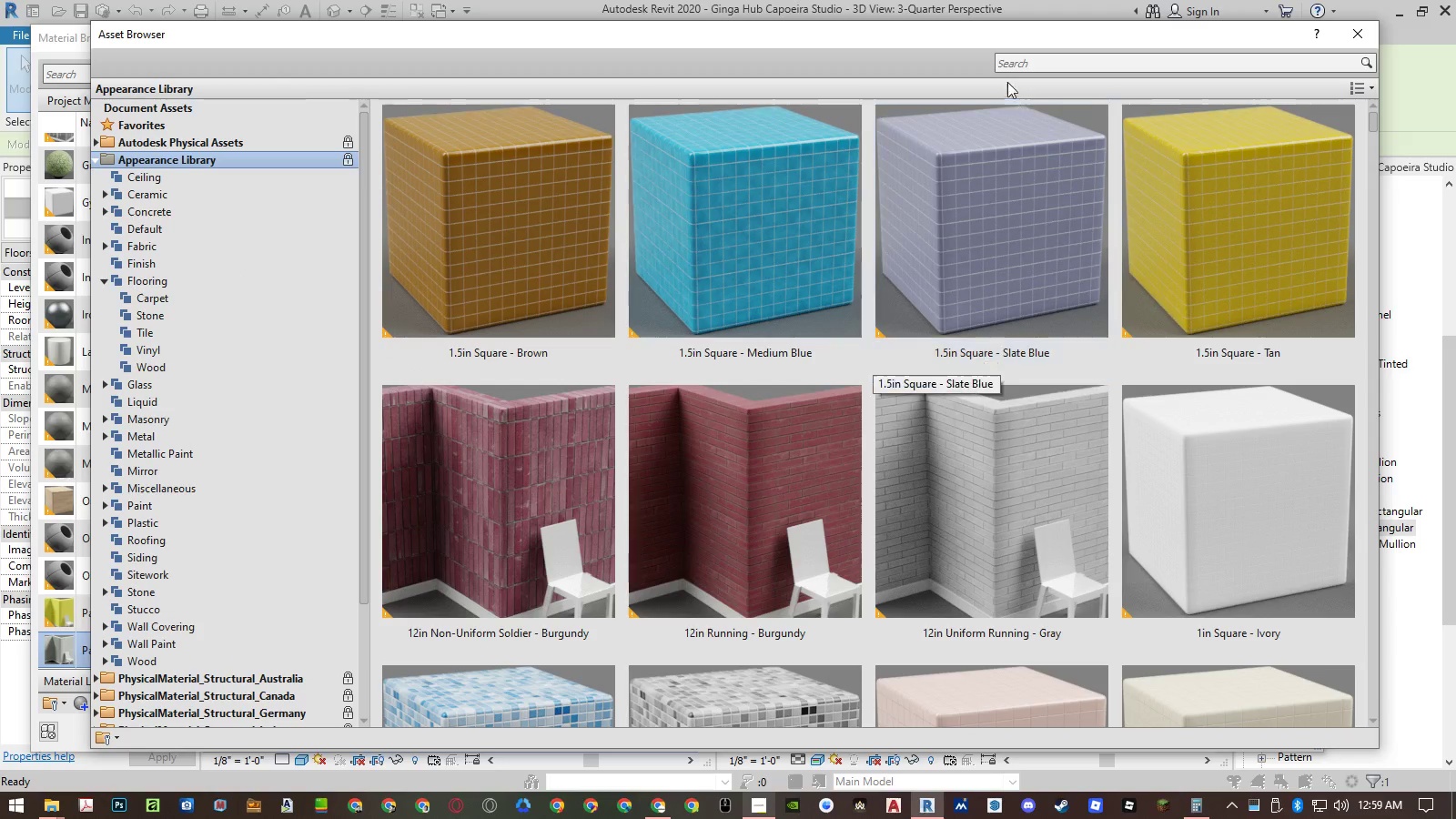 
left_click([1013, 68])
 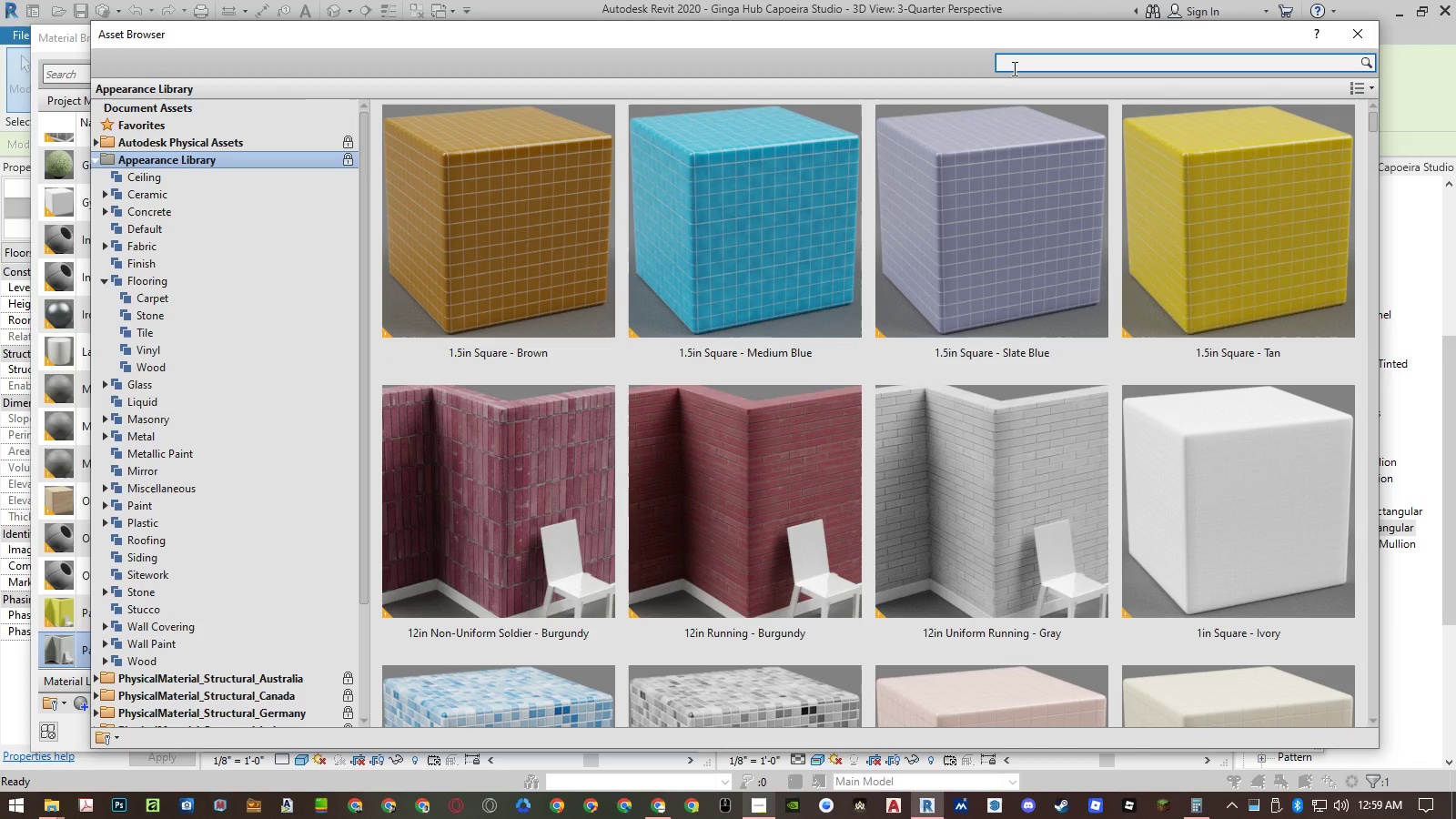 
type(pave)
 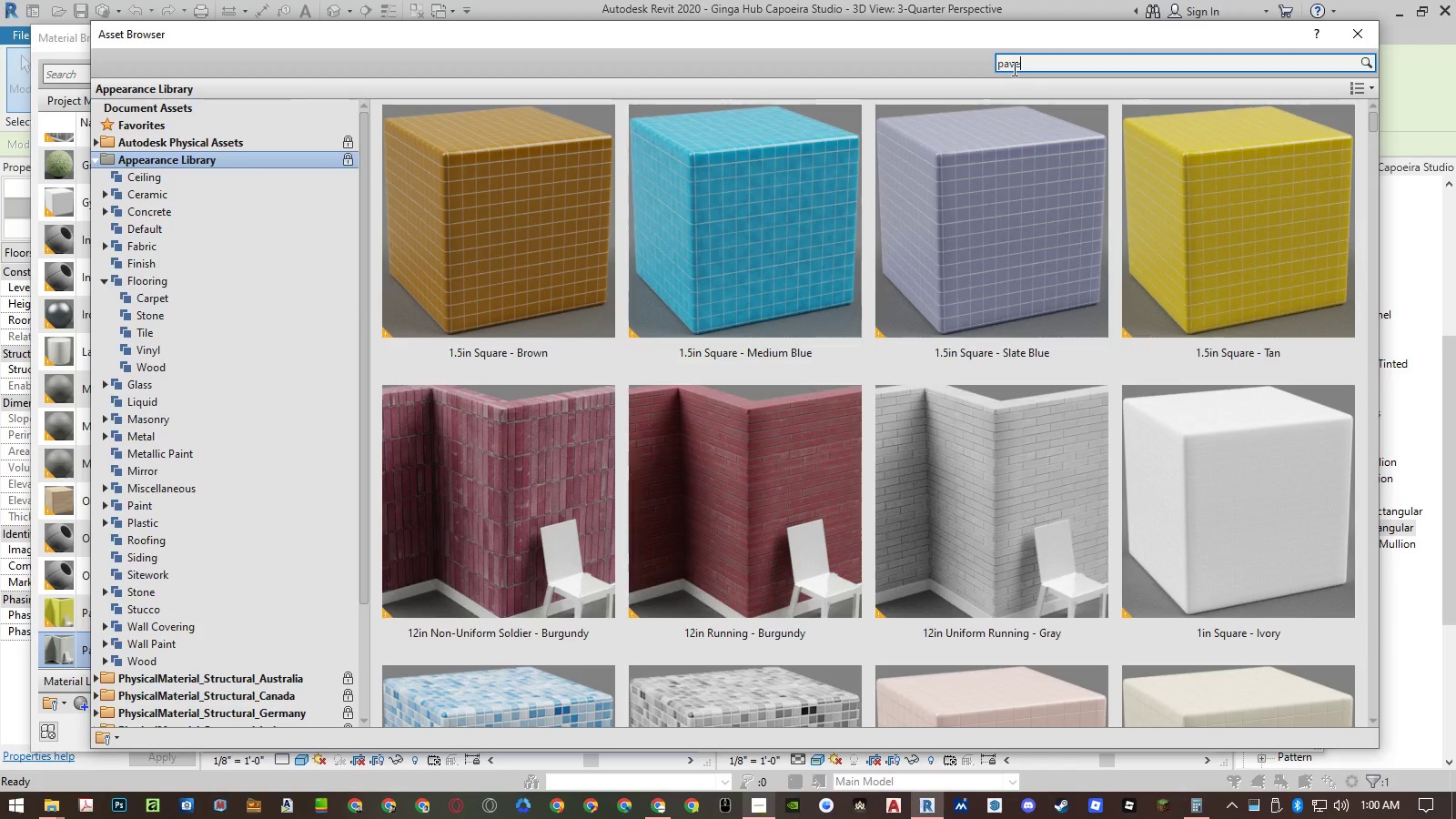 
key(Enter)
 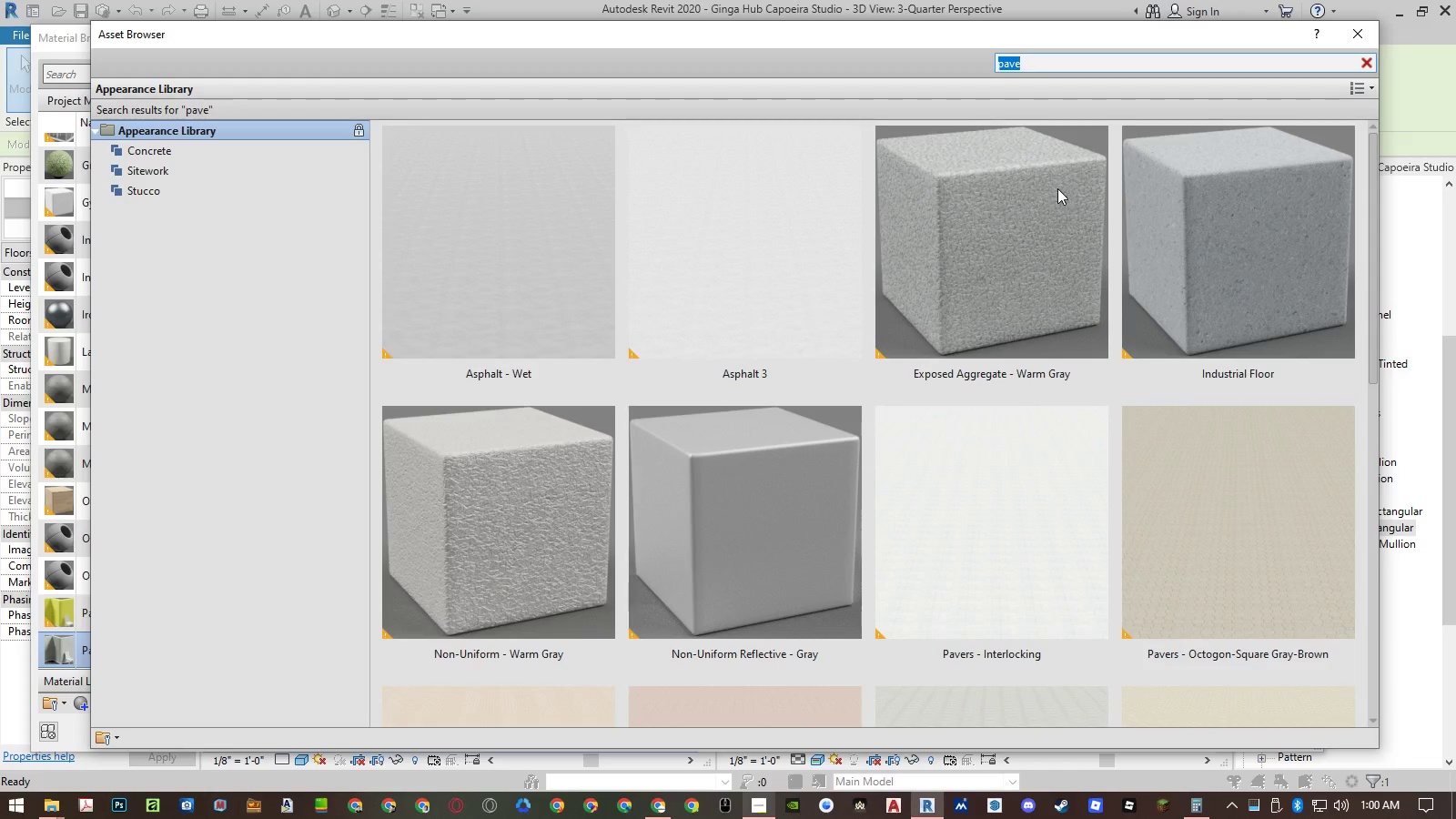 
scroll: coordinate [1039, 332], scroll_direction: down, amount: 2.0
 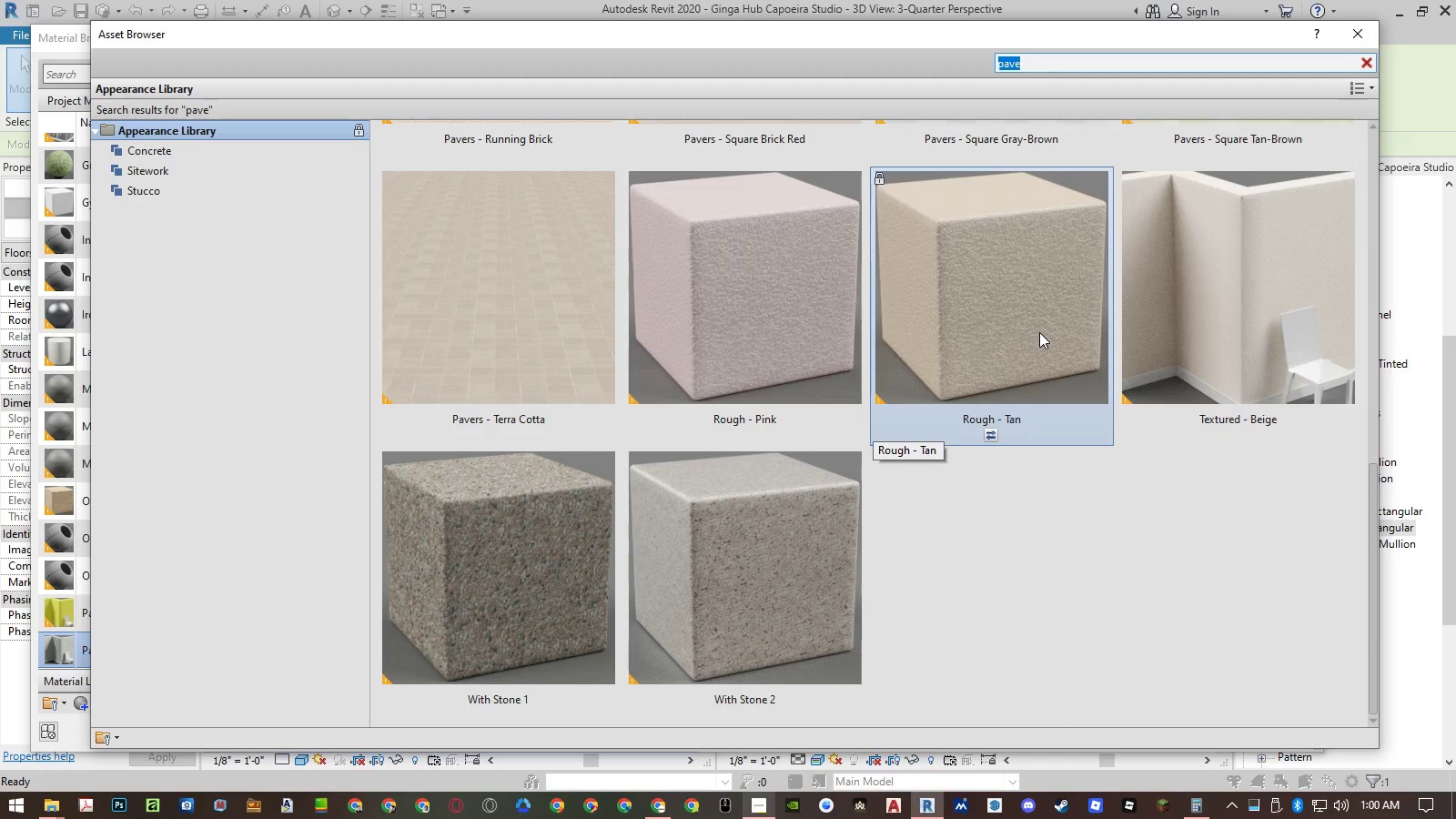 
scroll: coordinate [1039, 332], scroll_direction: up, amount: 2.0
 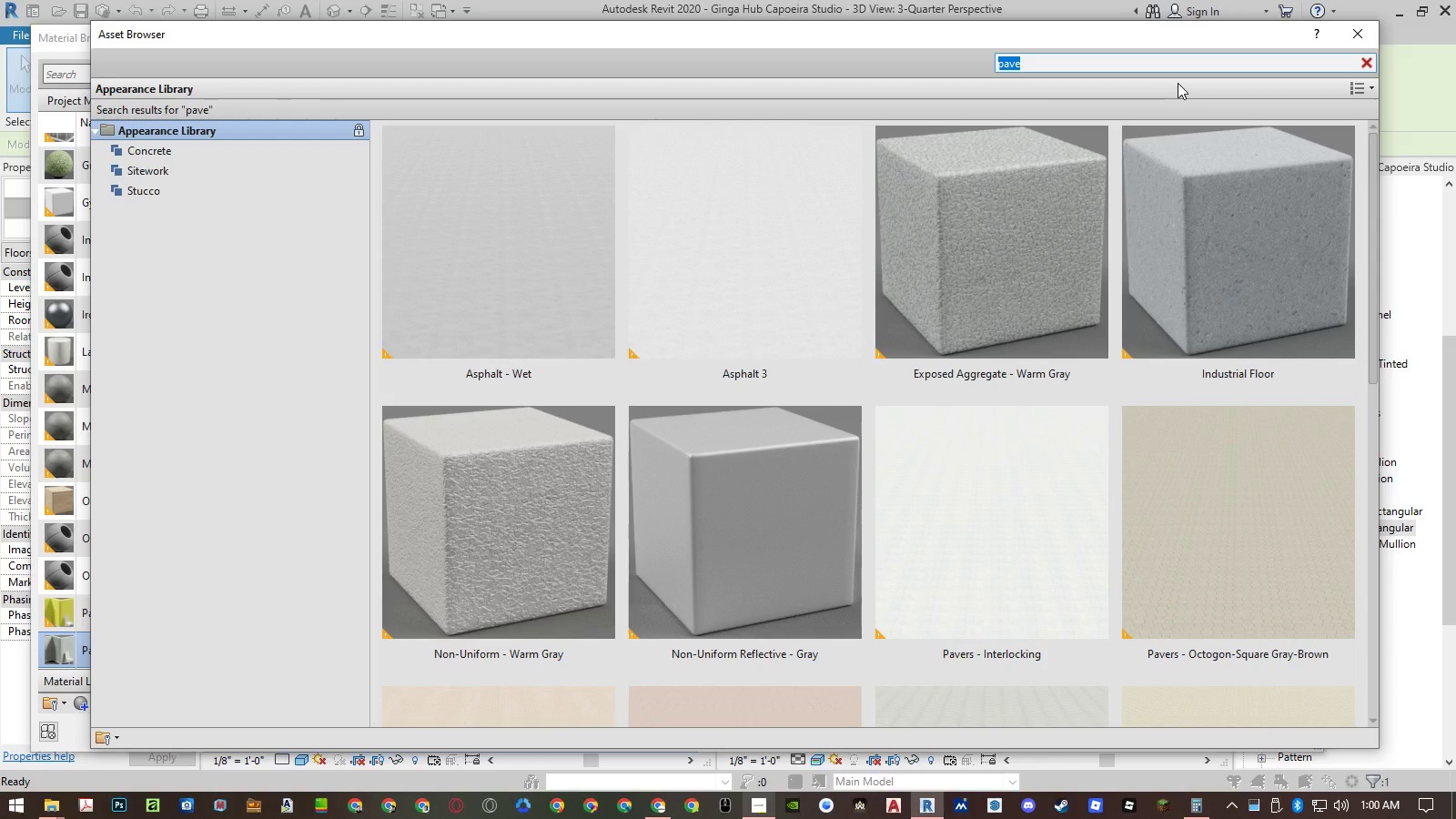 
type(s)
key(Backspace)
type(walk)
 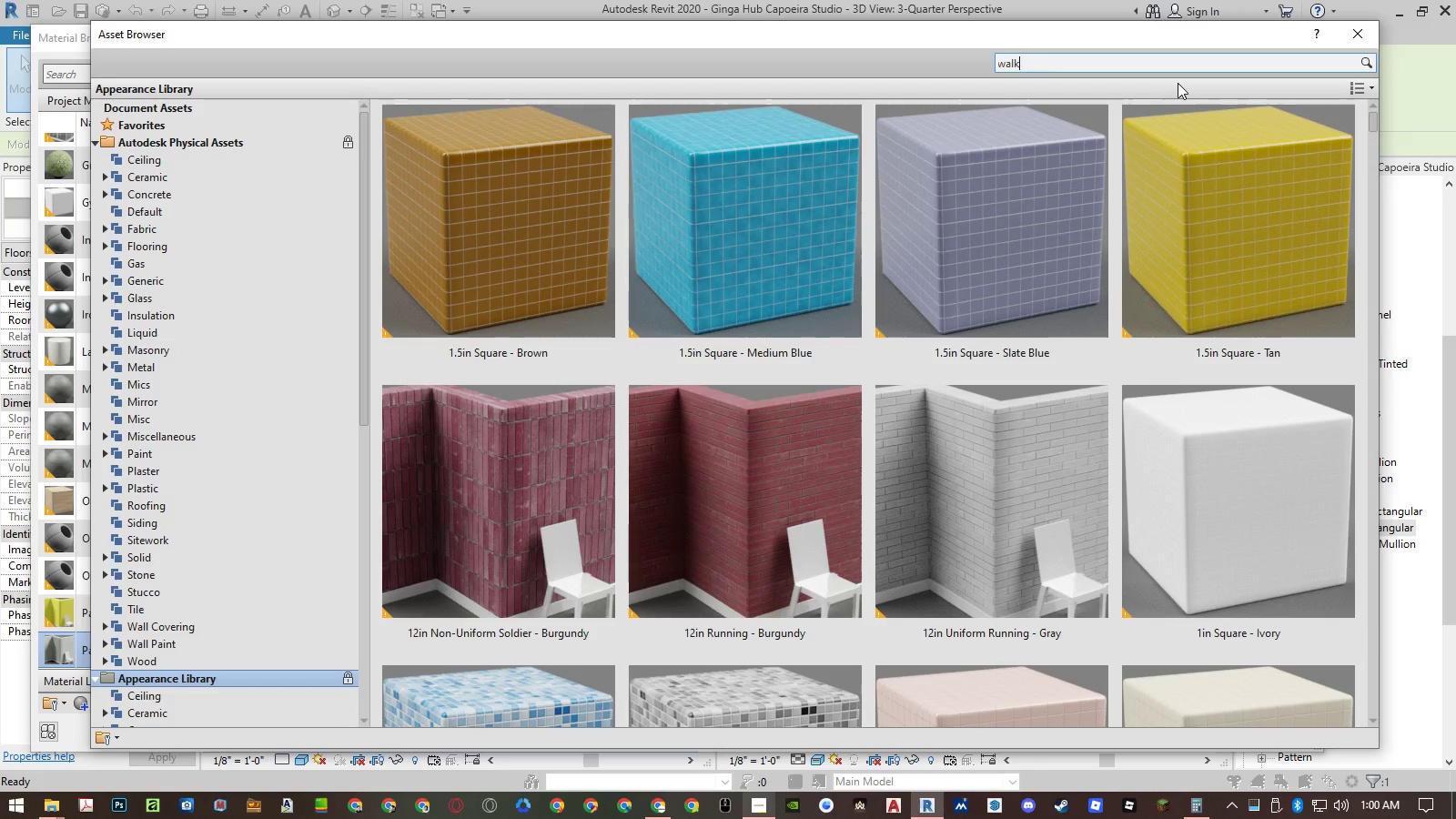 
key(Enter)
 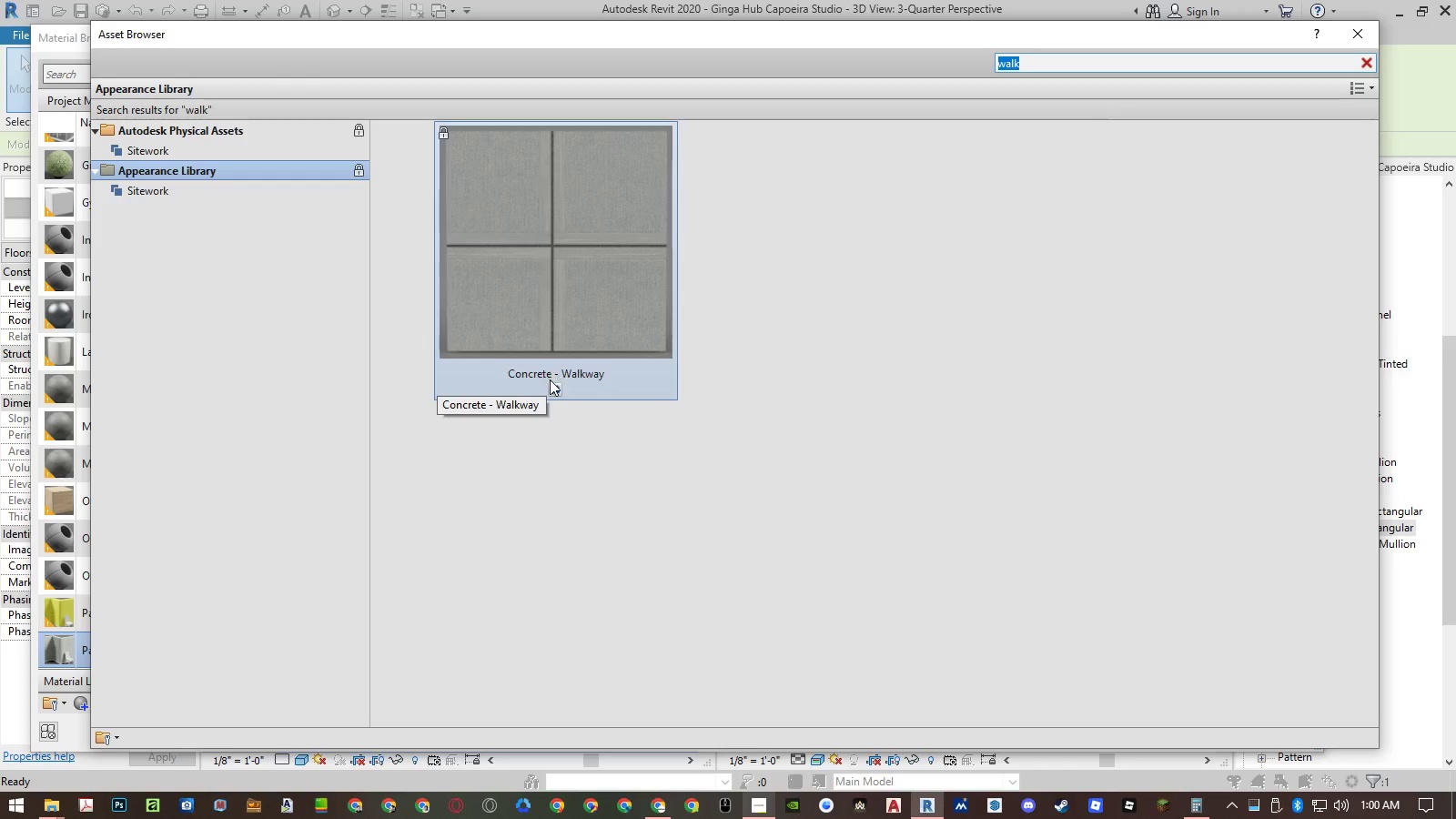 
left_click([557, 388])
 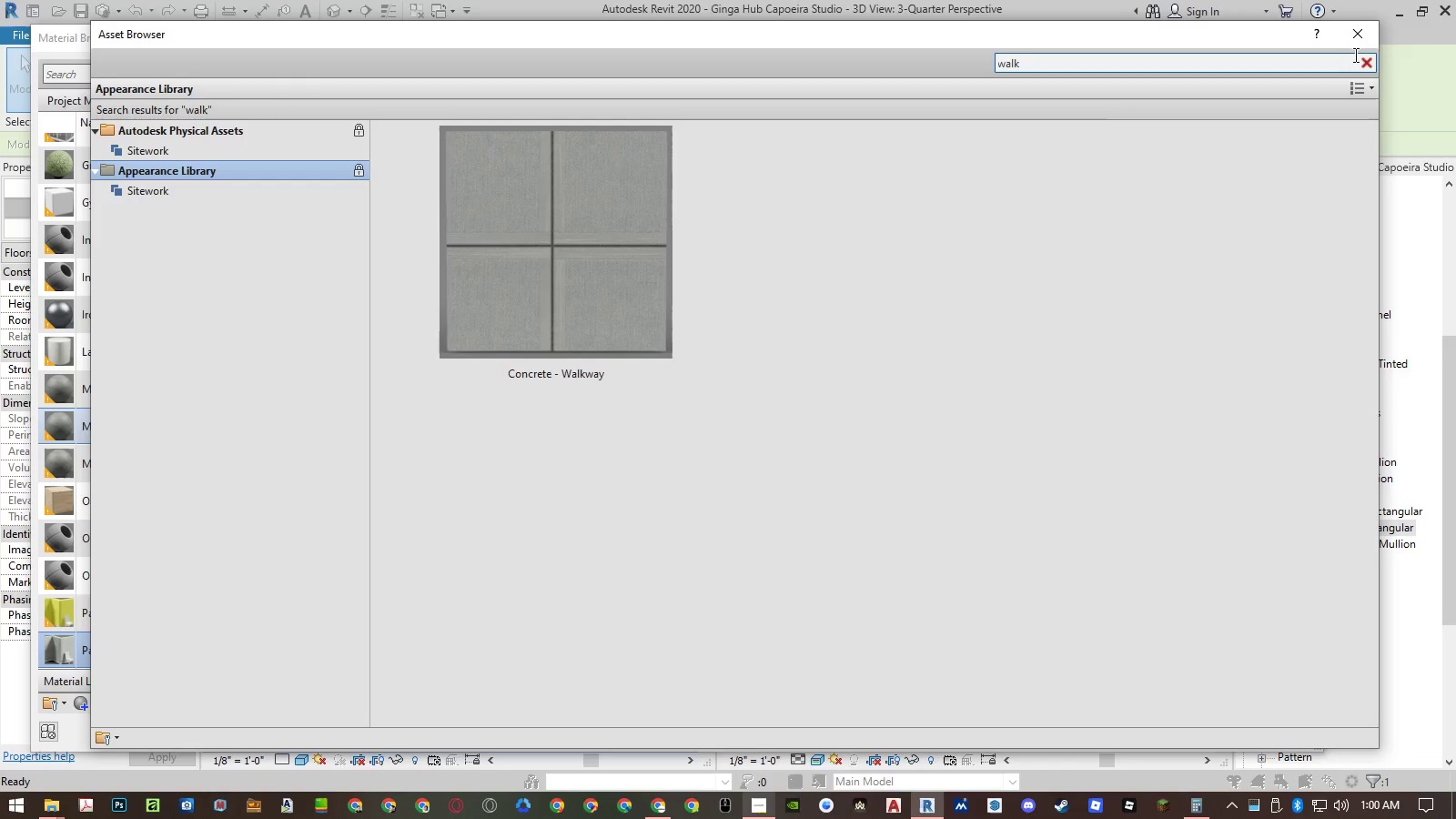 
left_click([1362, 62])
 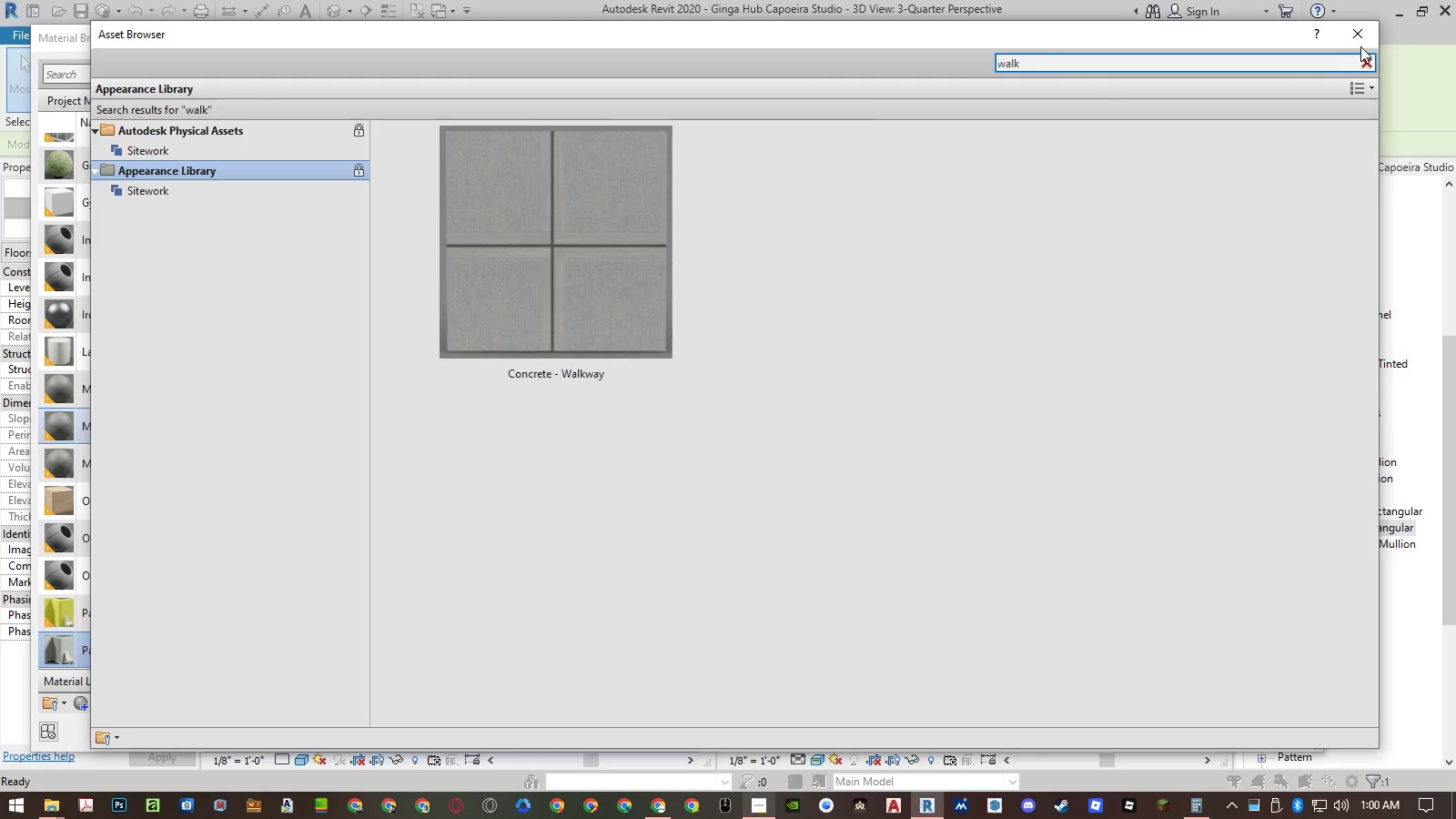 
mouse_move([1340, 35])
 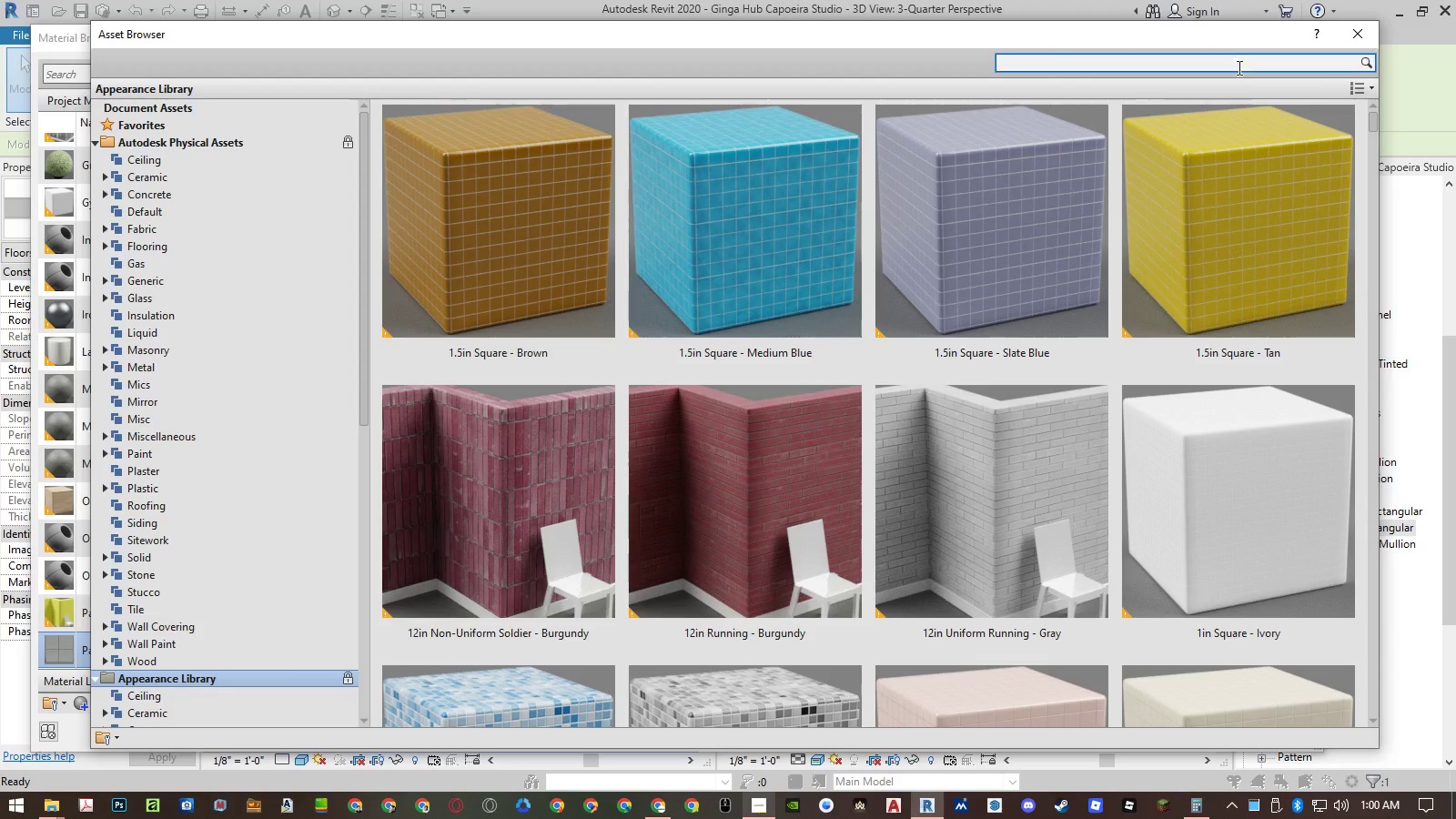 
left_click([1236, 61])
 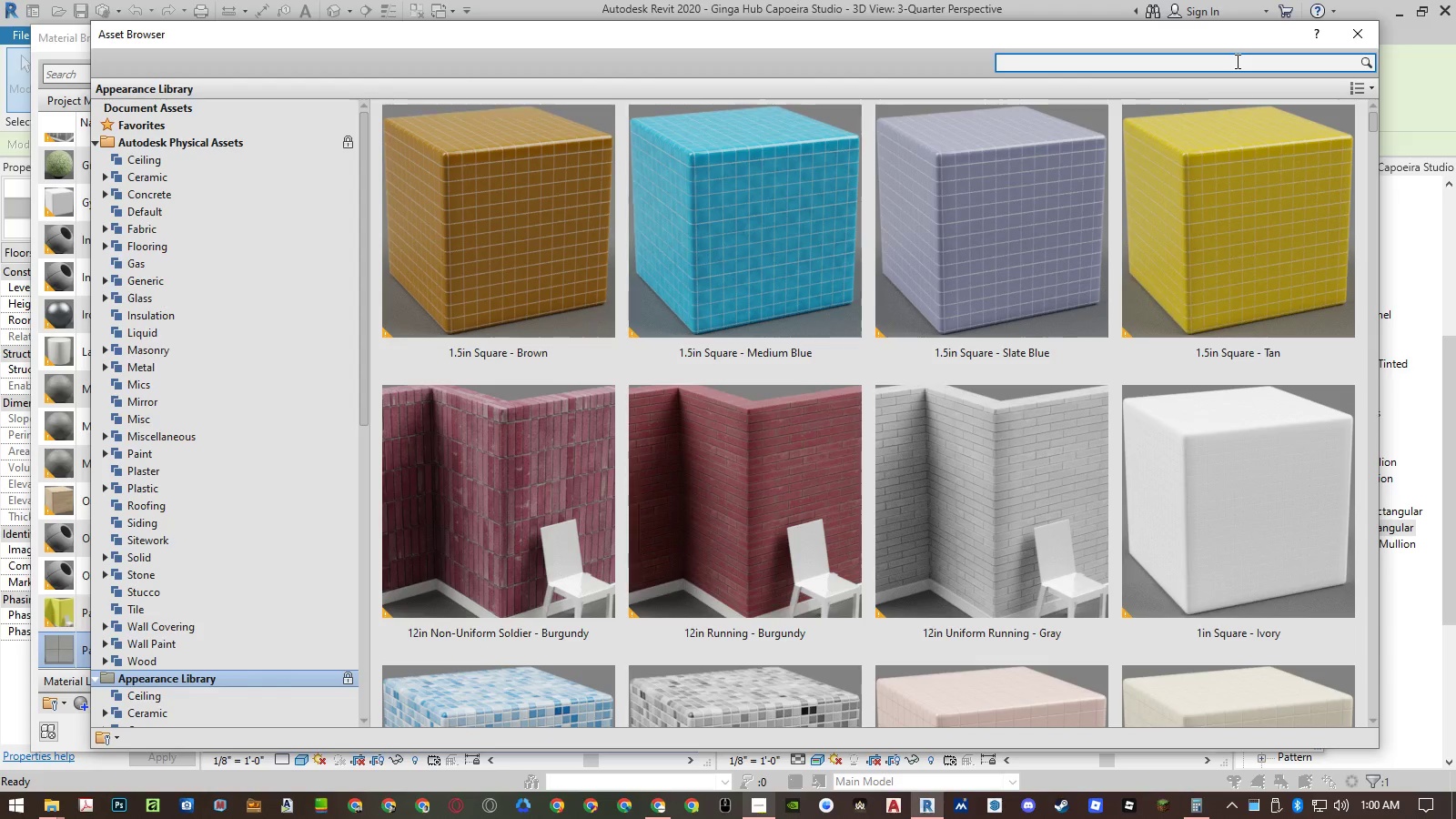 
type(a)
key(Backspace)
type(walk)
 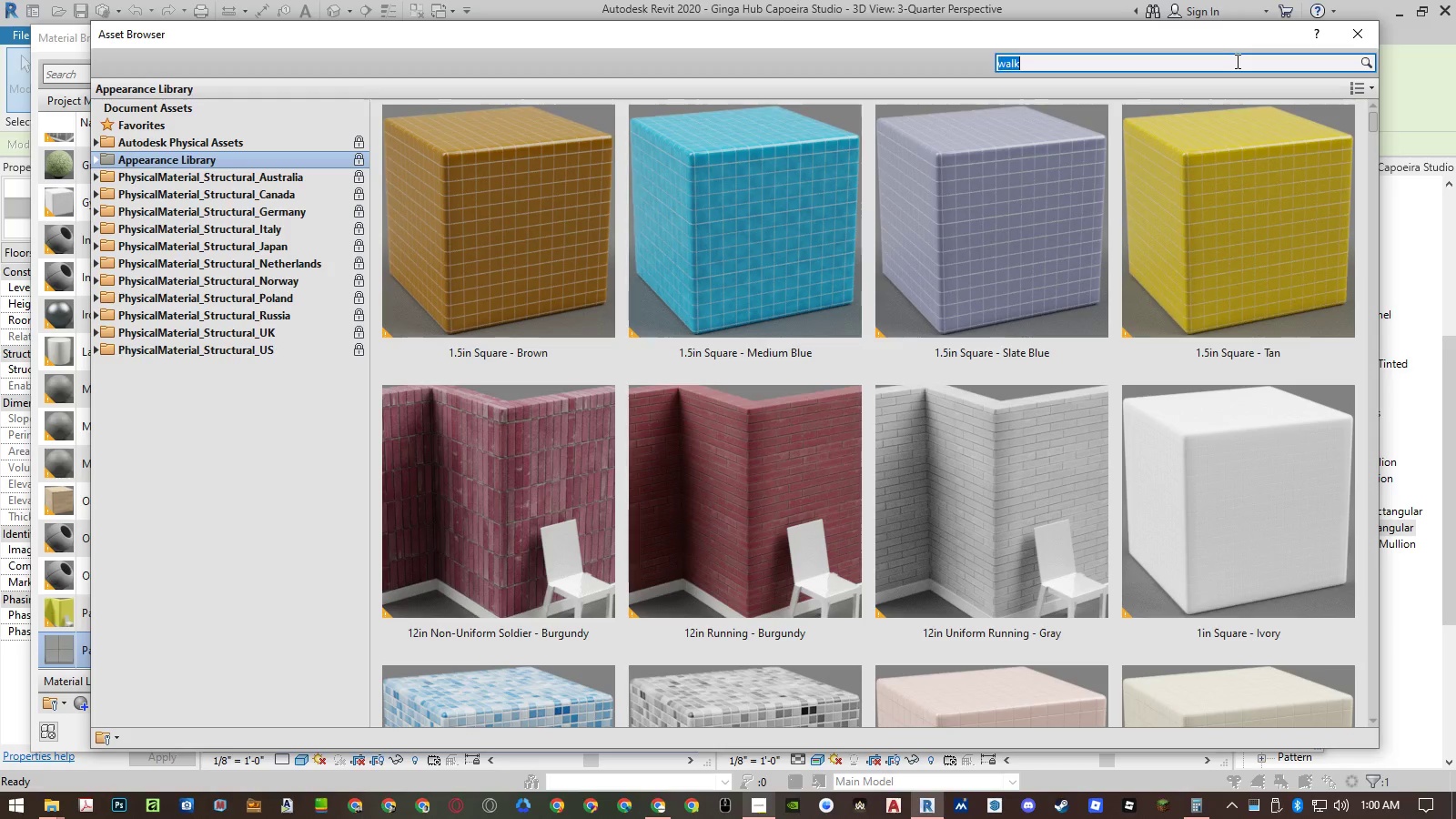 
key(Enter)
 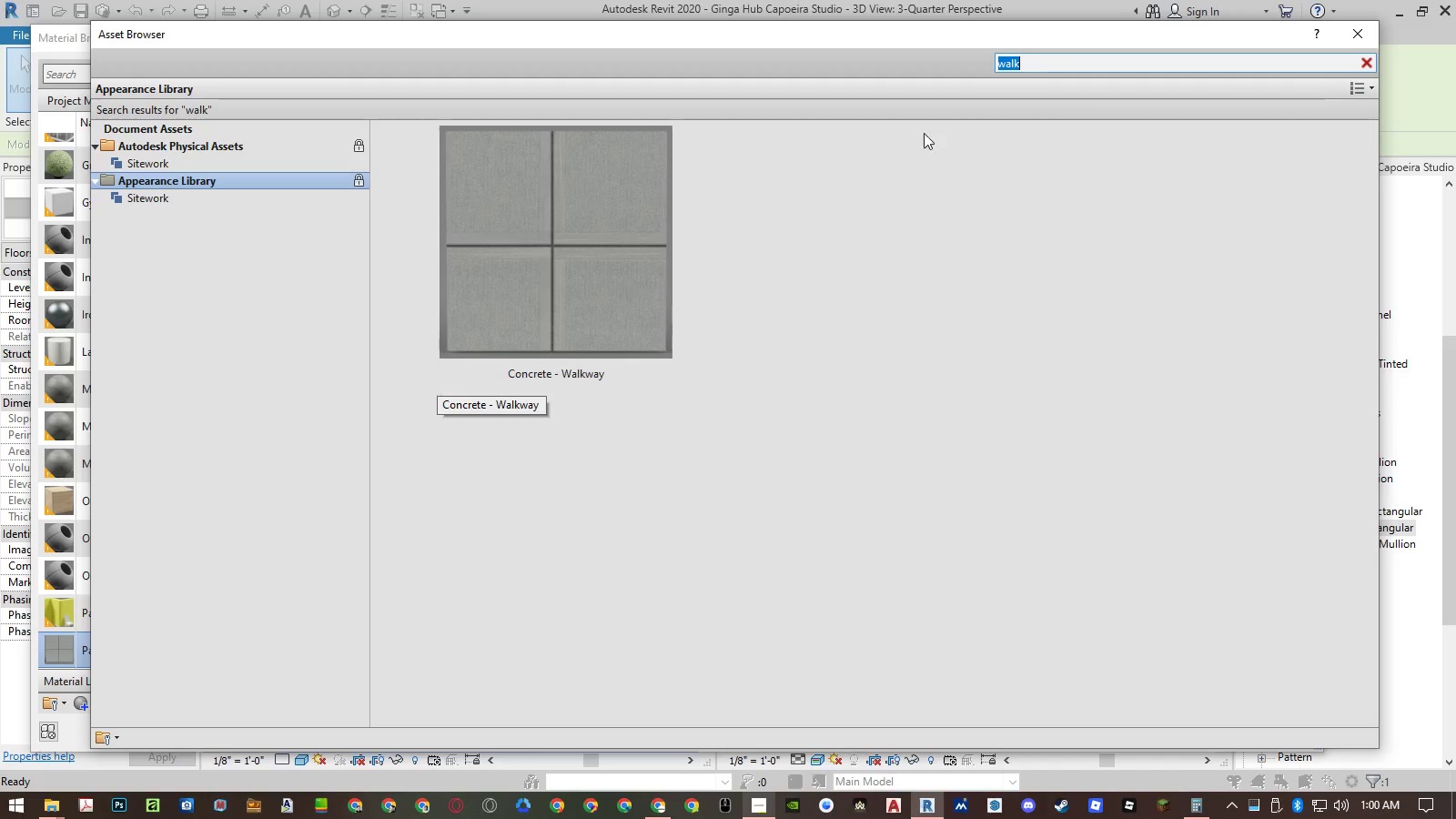 
left_click([1354, 42])
 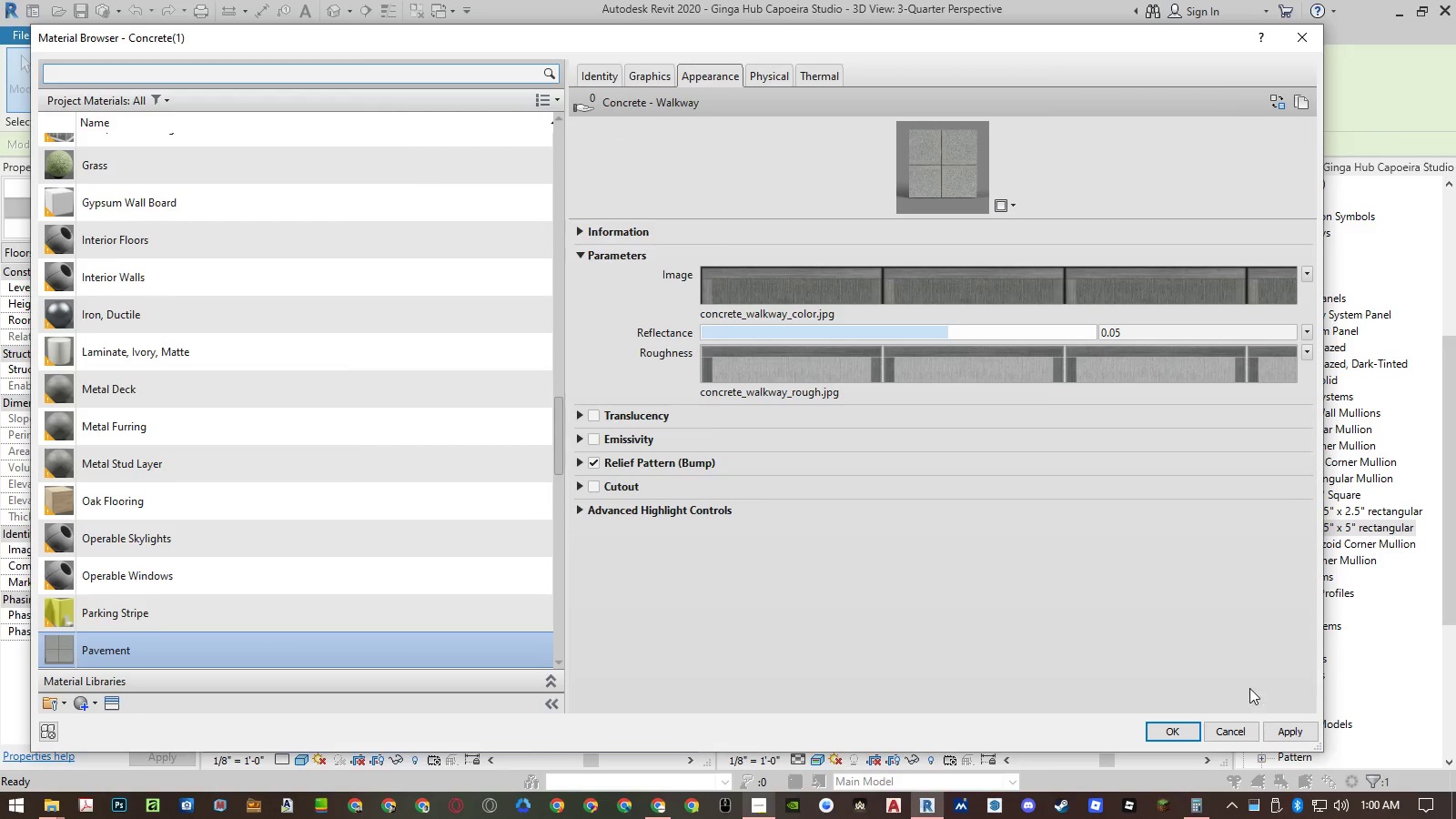 
left_click([1279, 732])
 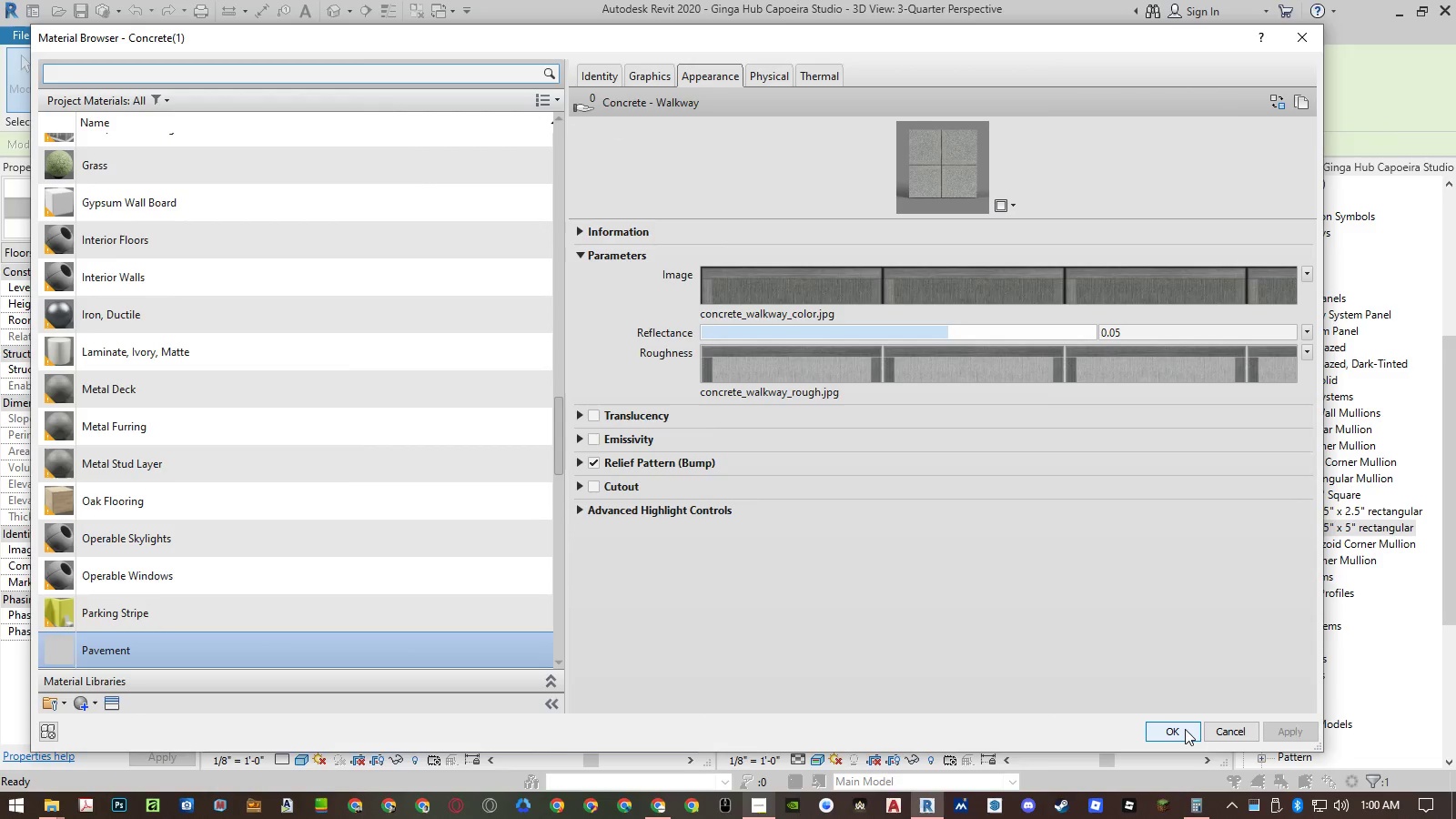 
left_click([1185, 729])
 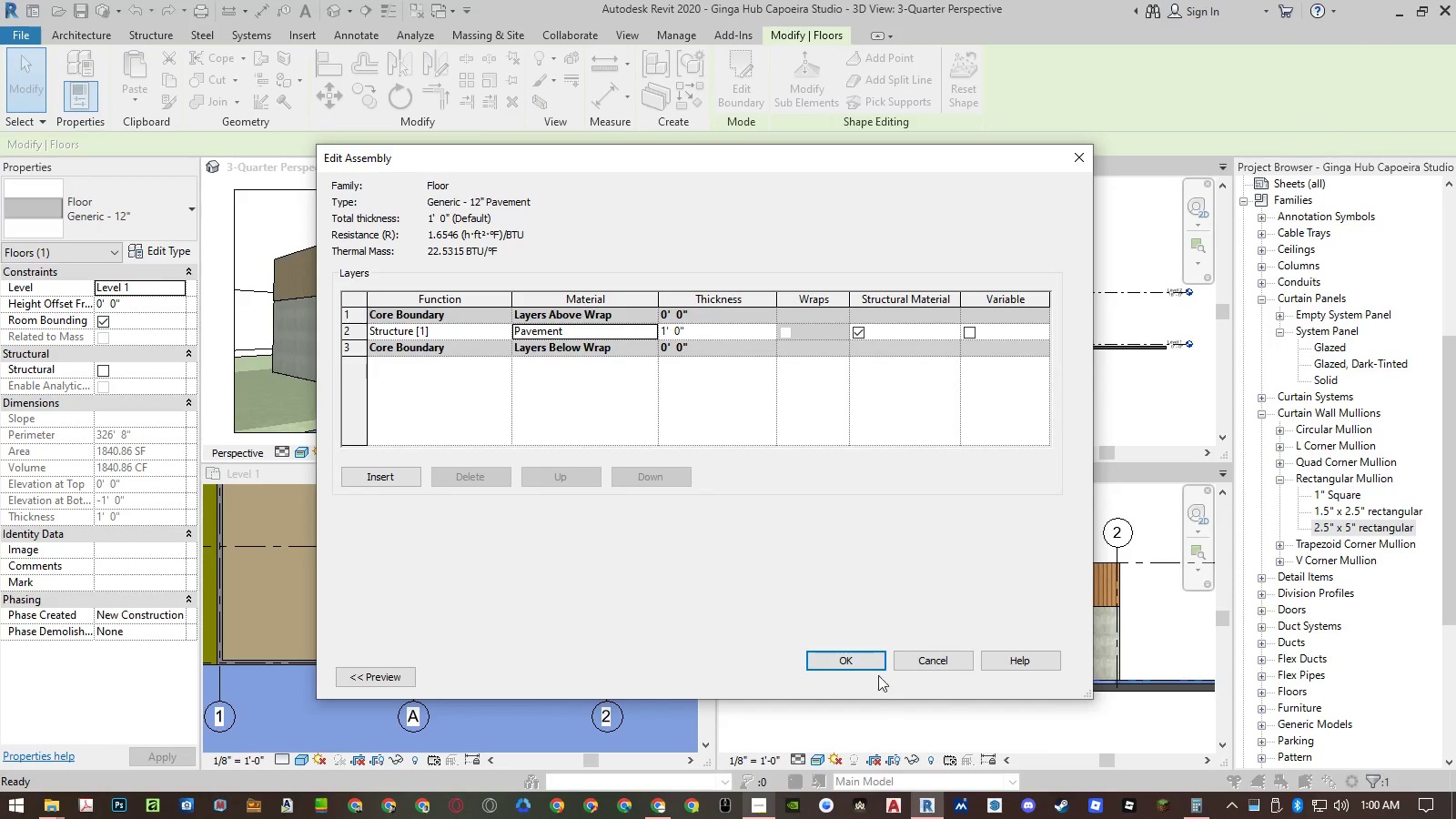 
left_click([861, 662])
 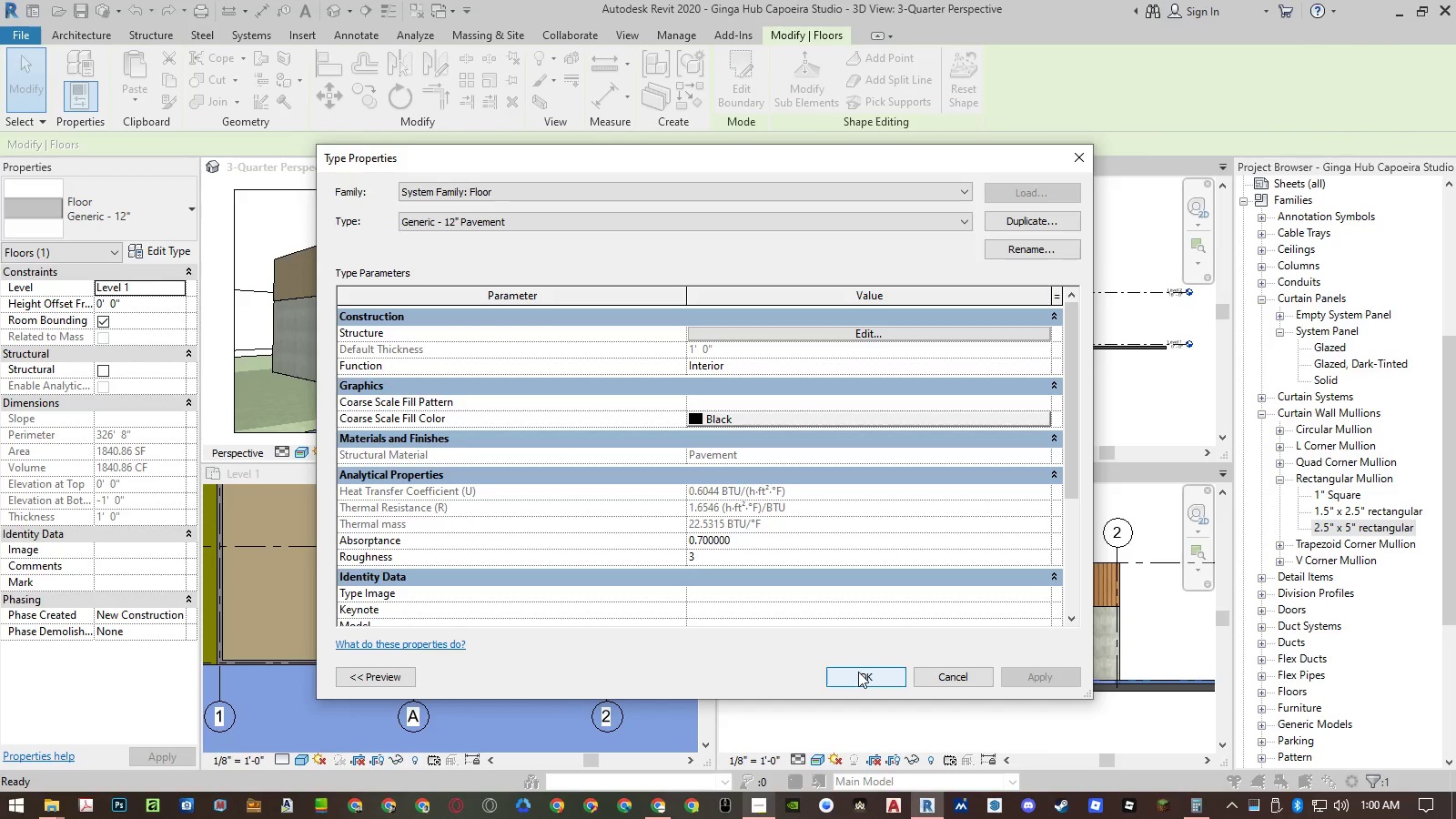 
left_click([858, 672])
 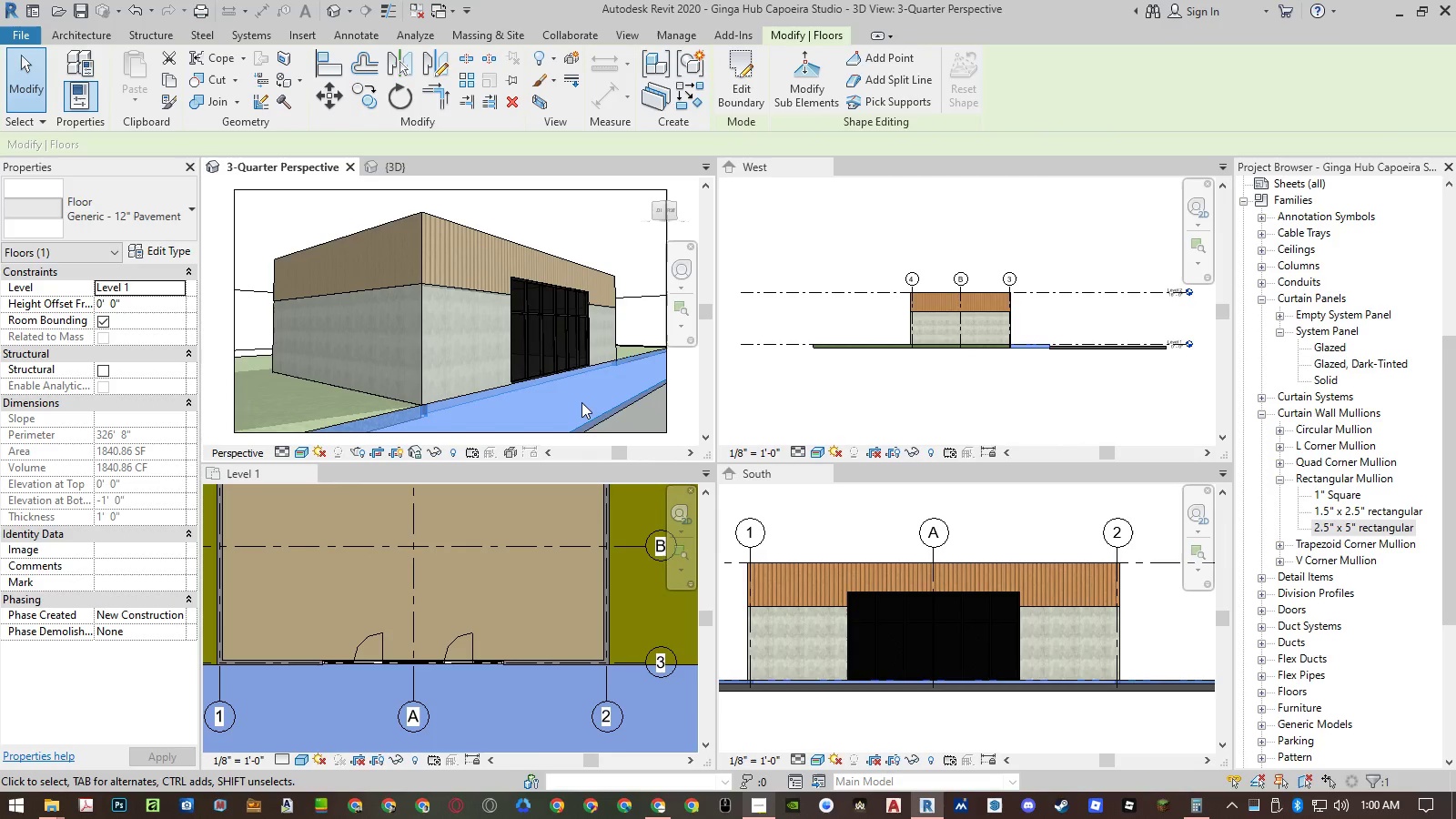 
key(Escape)
 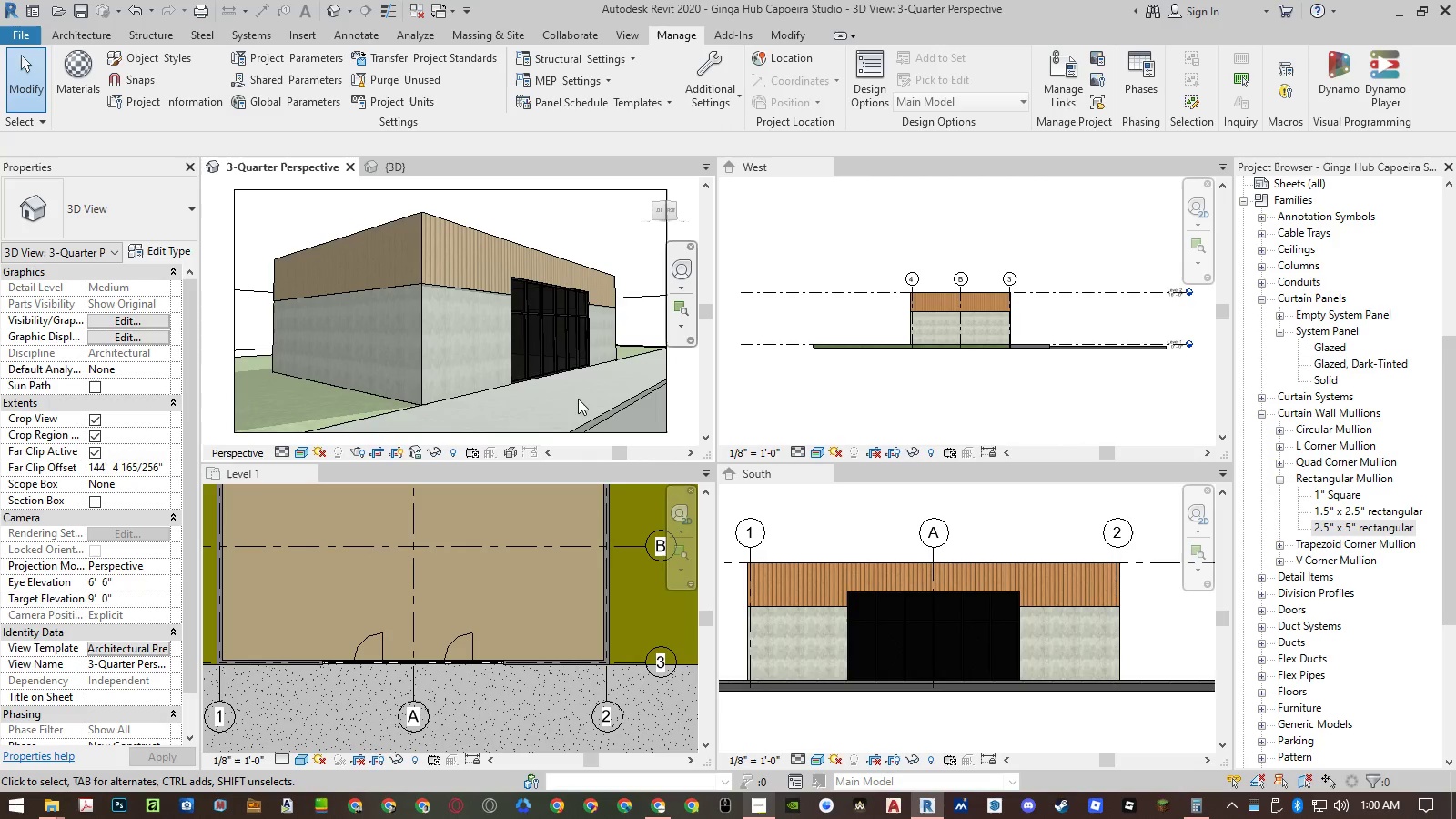 
scroll: coordinate [587, 399], scroll_direction: up, amount: 9.0
 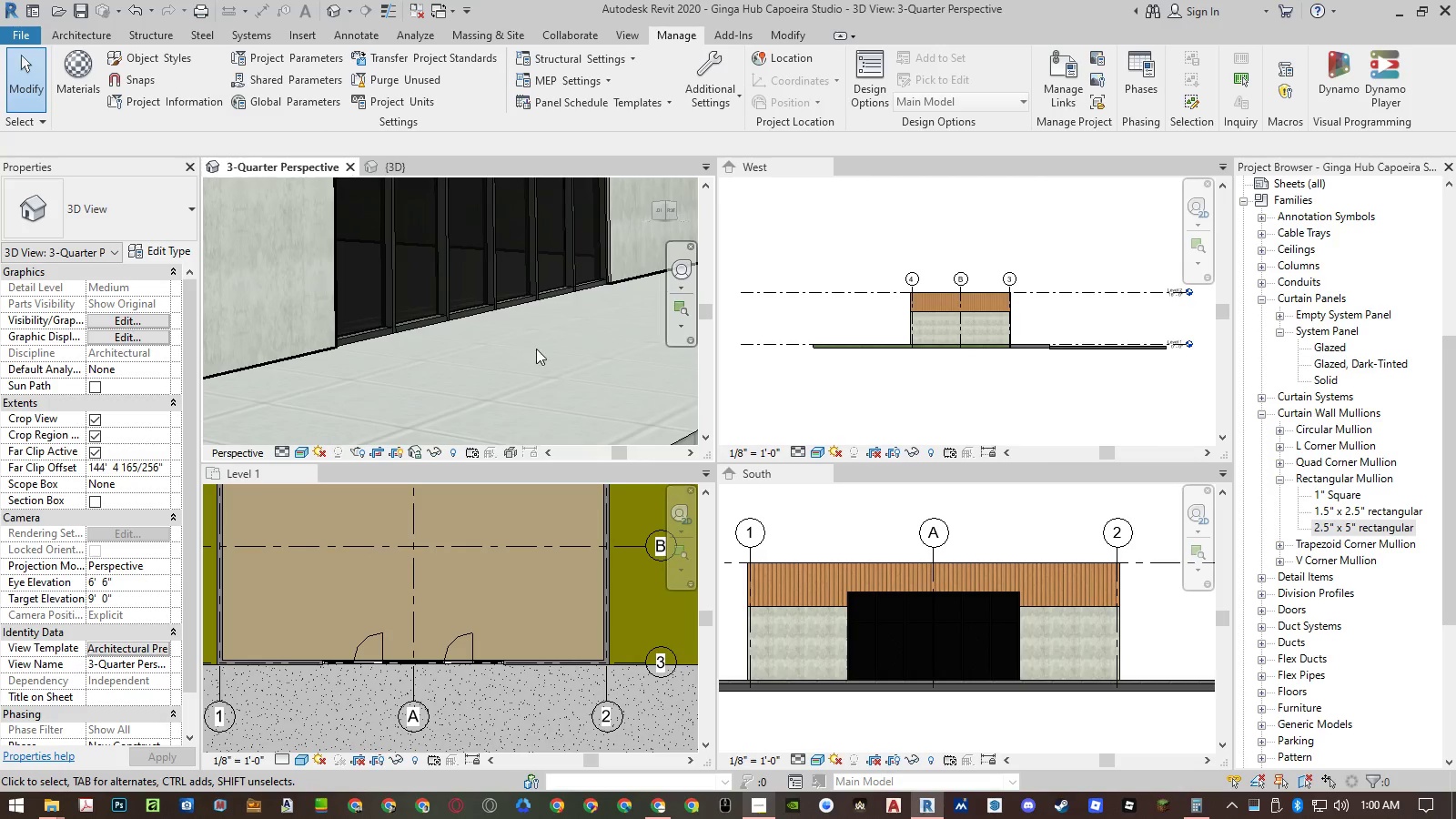 
scroll: coordinate [447, 242], scroll_direction: down, amount: 4.0
 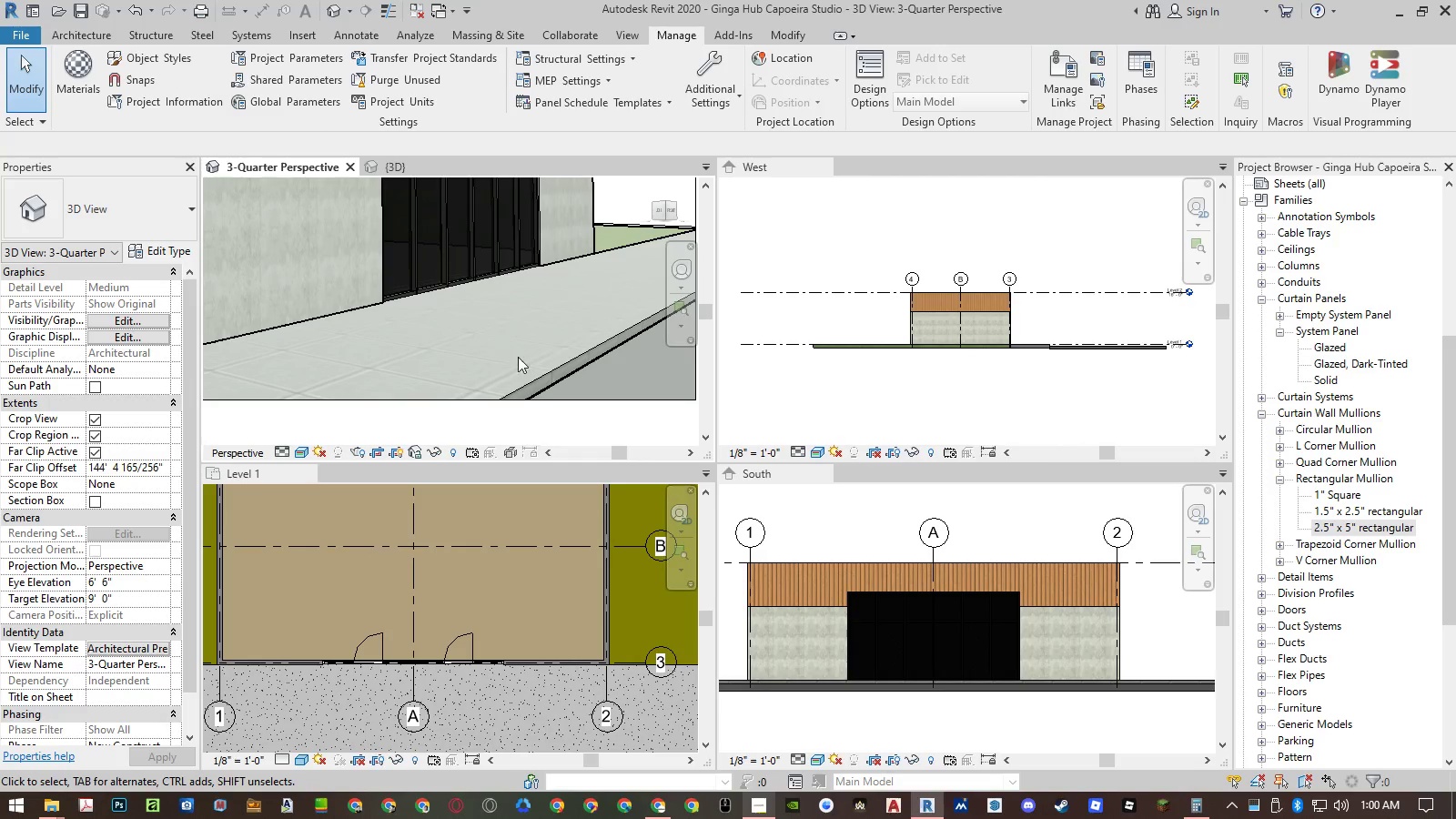 
scroll: coordinate [536, 366], scroll_direction: up, amount: 3.0
 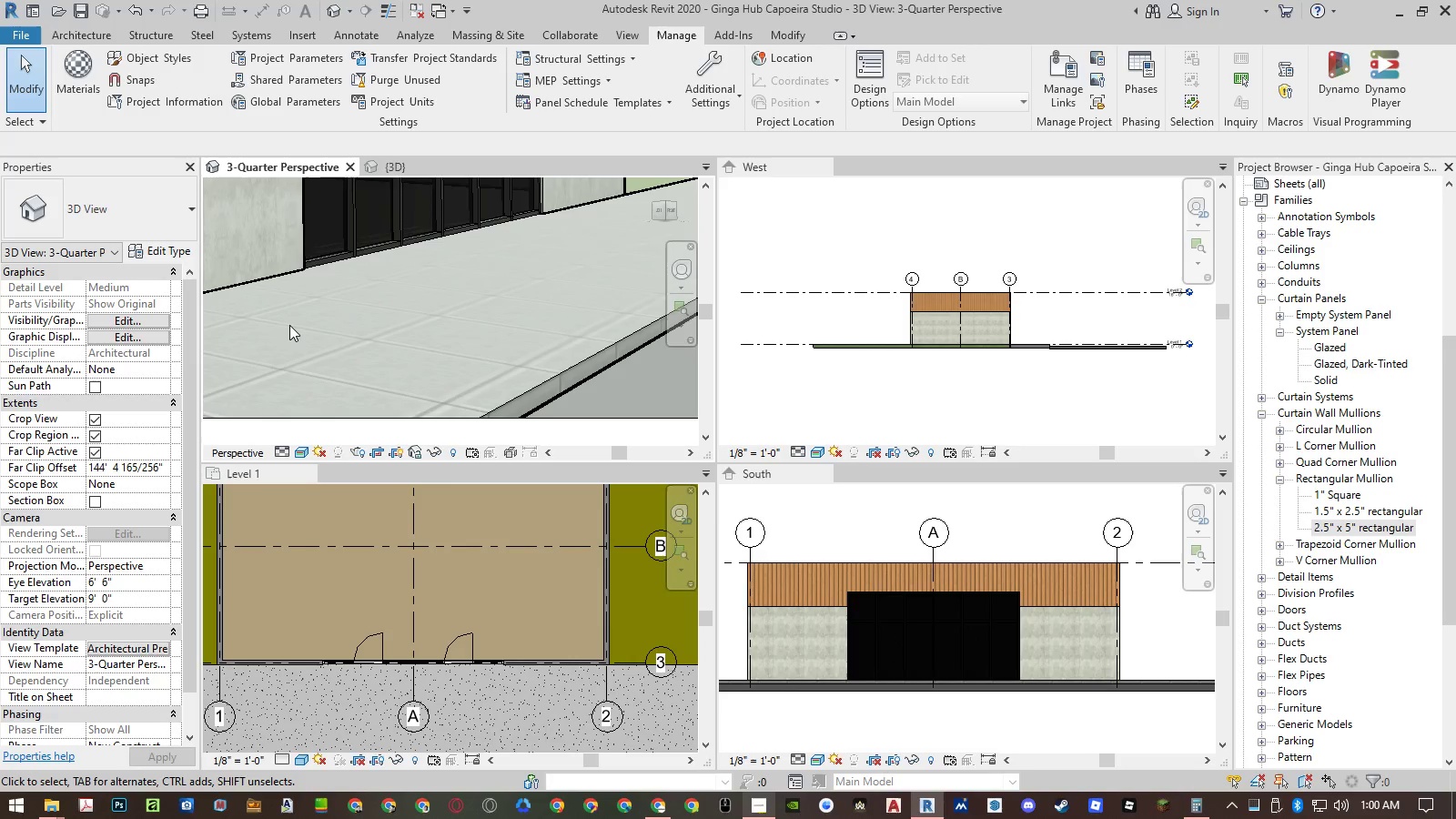 
wait(6.65)
 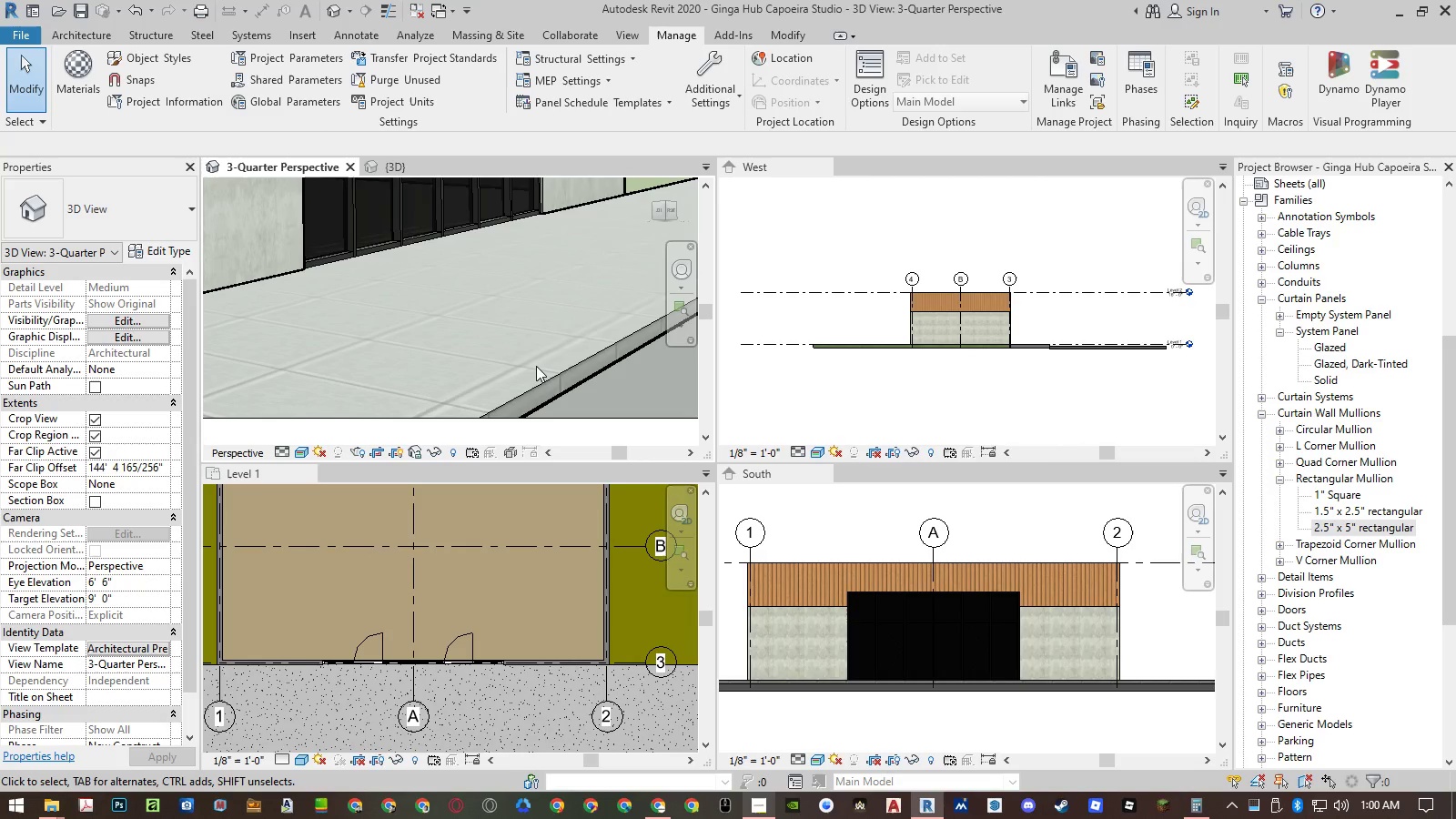 
left_click([59, 78])
 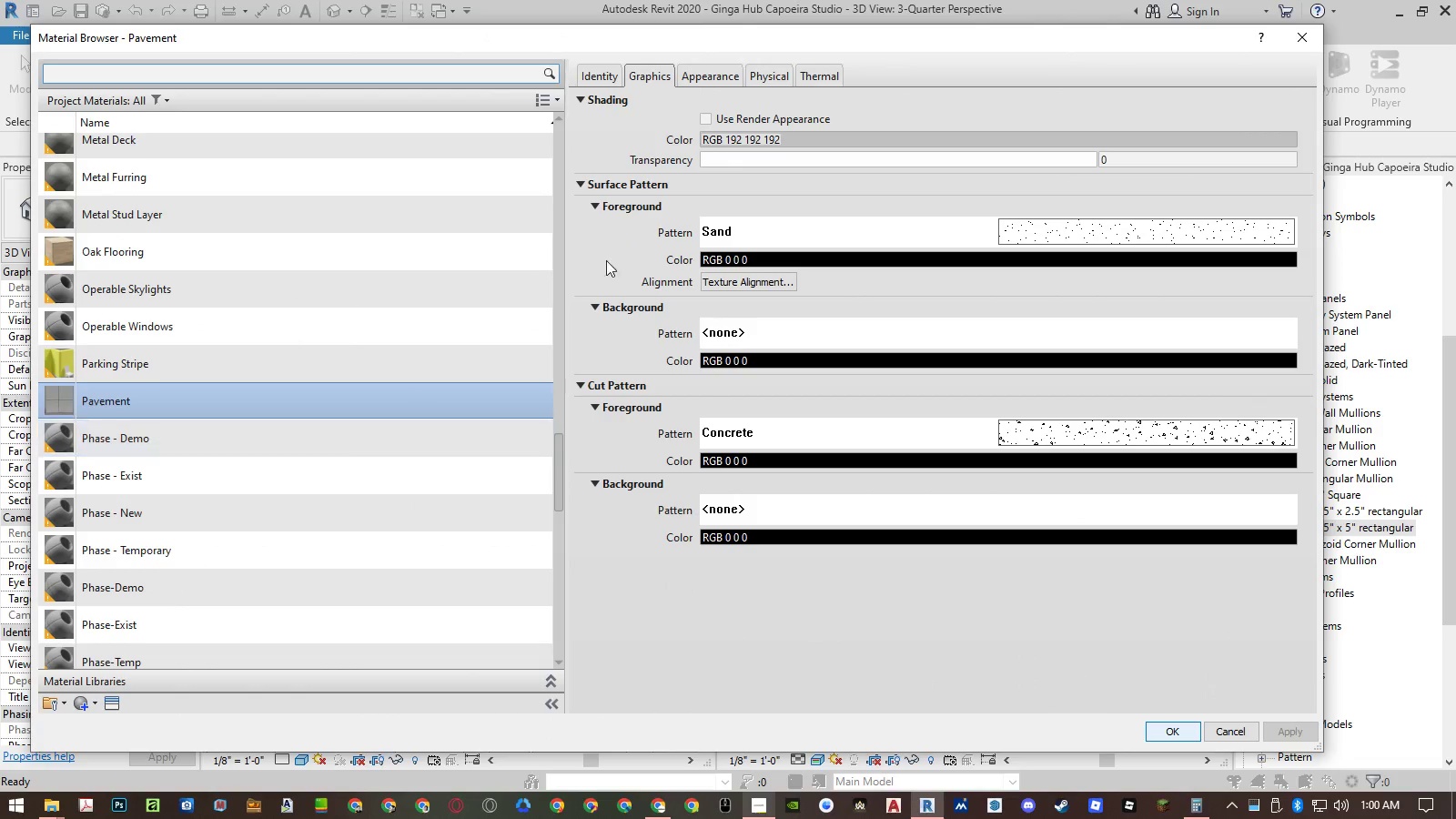 
left_click([782, 79])
 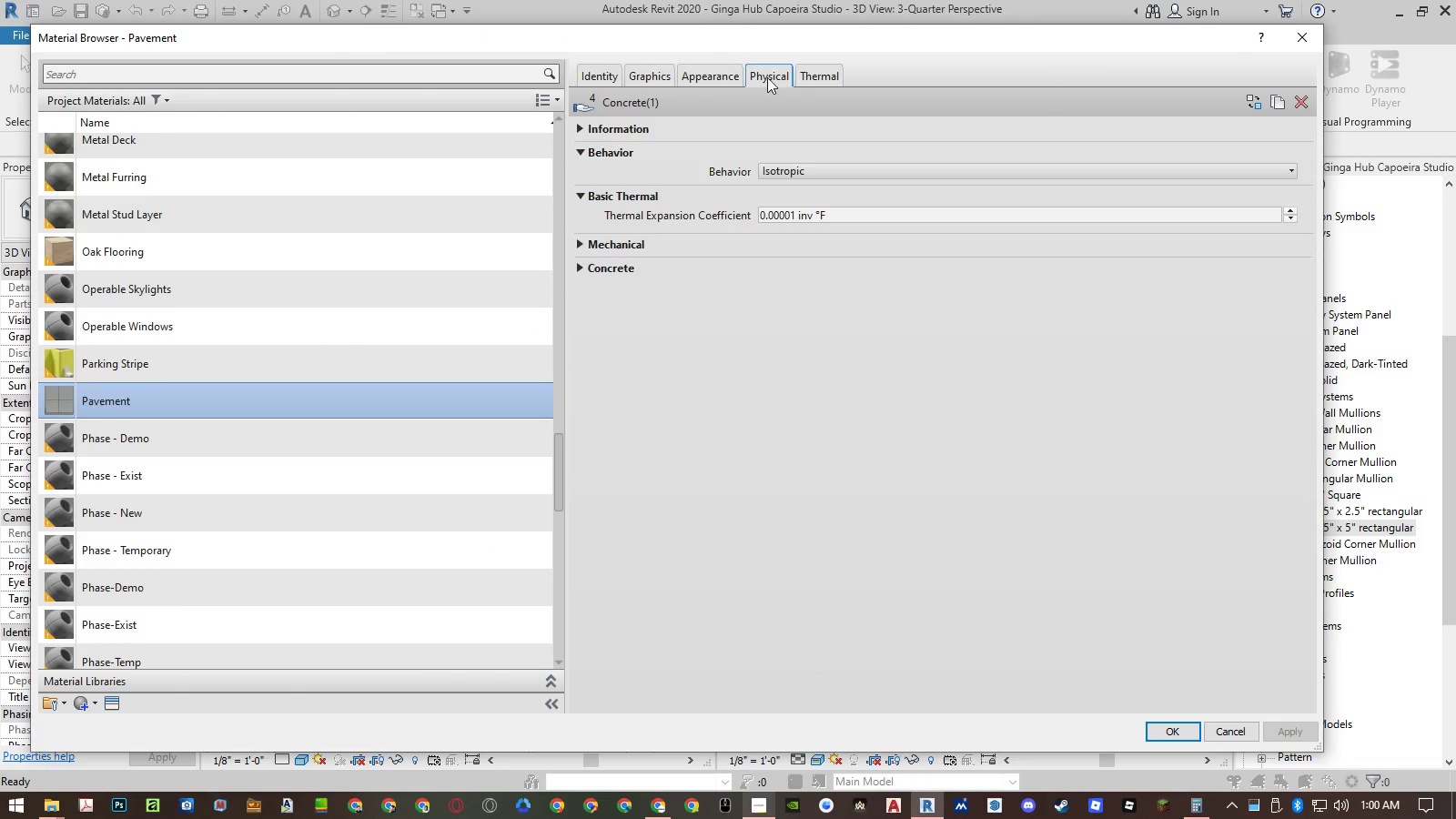 
left_click([724, 78])
 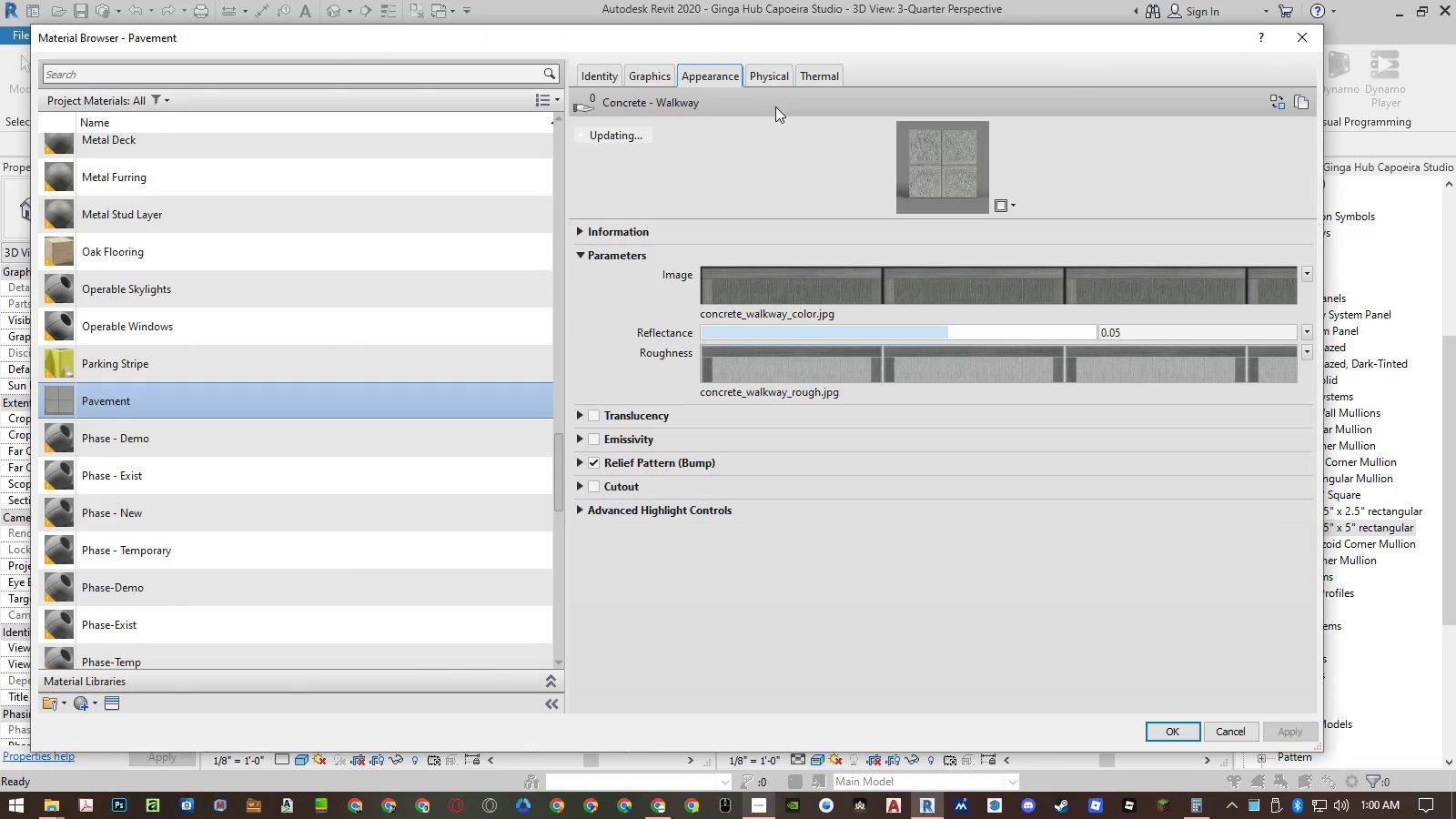 
left_click([770, 76])
 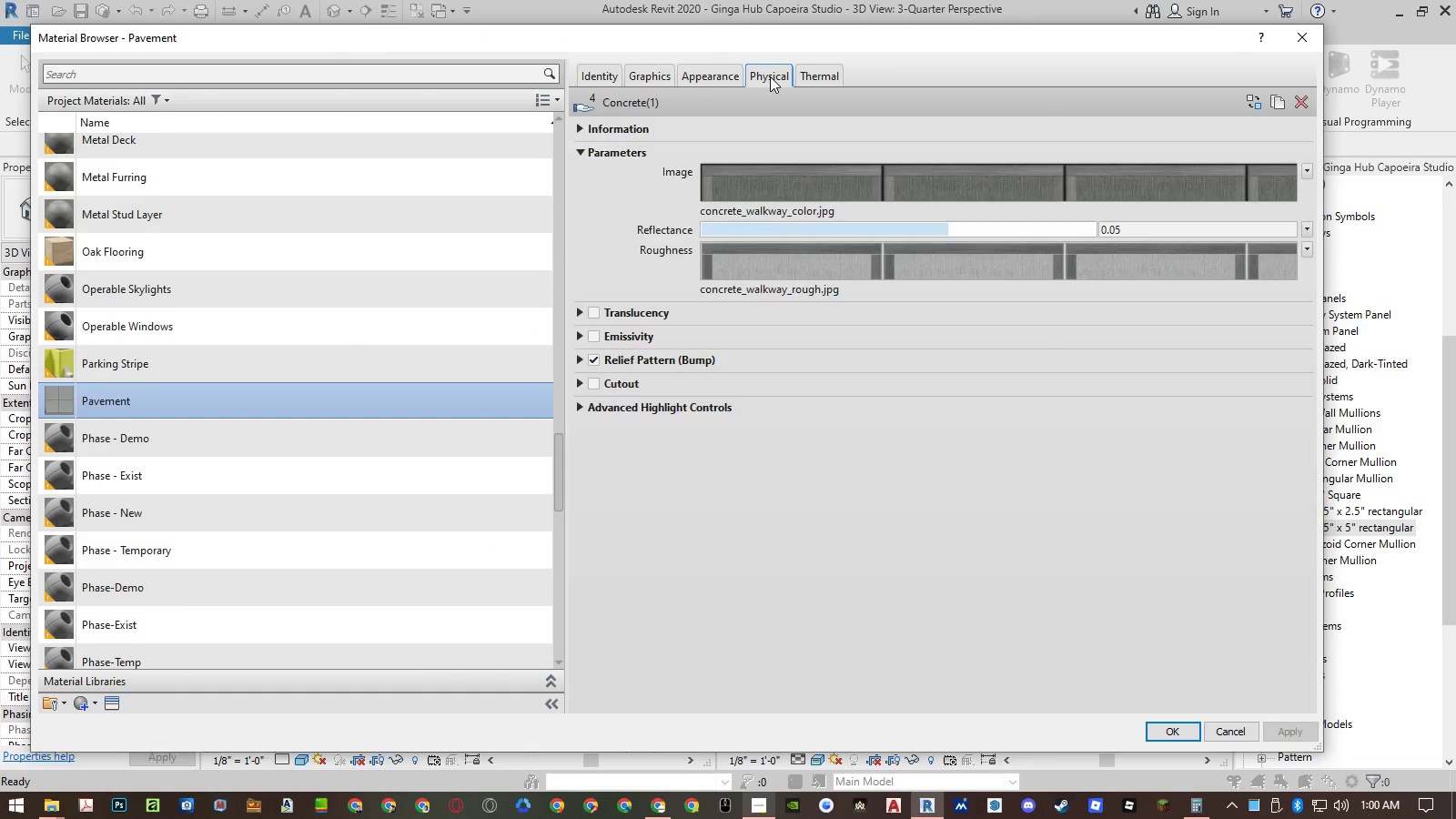 
right_click([770, 76])
 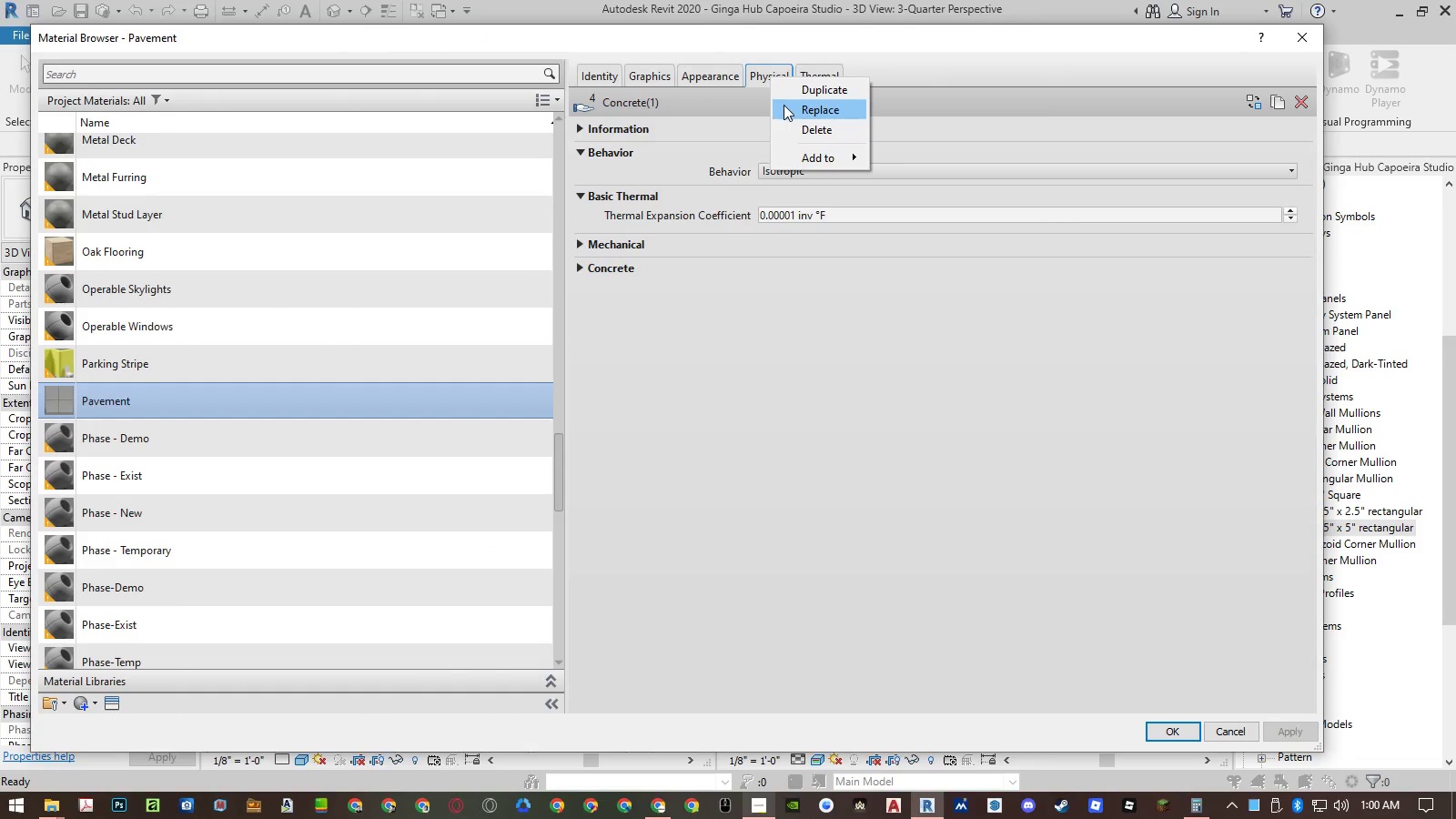 
left_click([796, 123])
 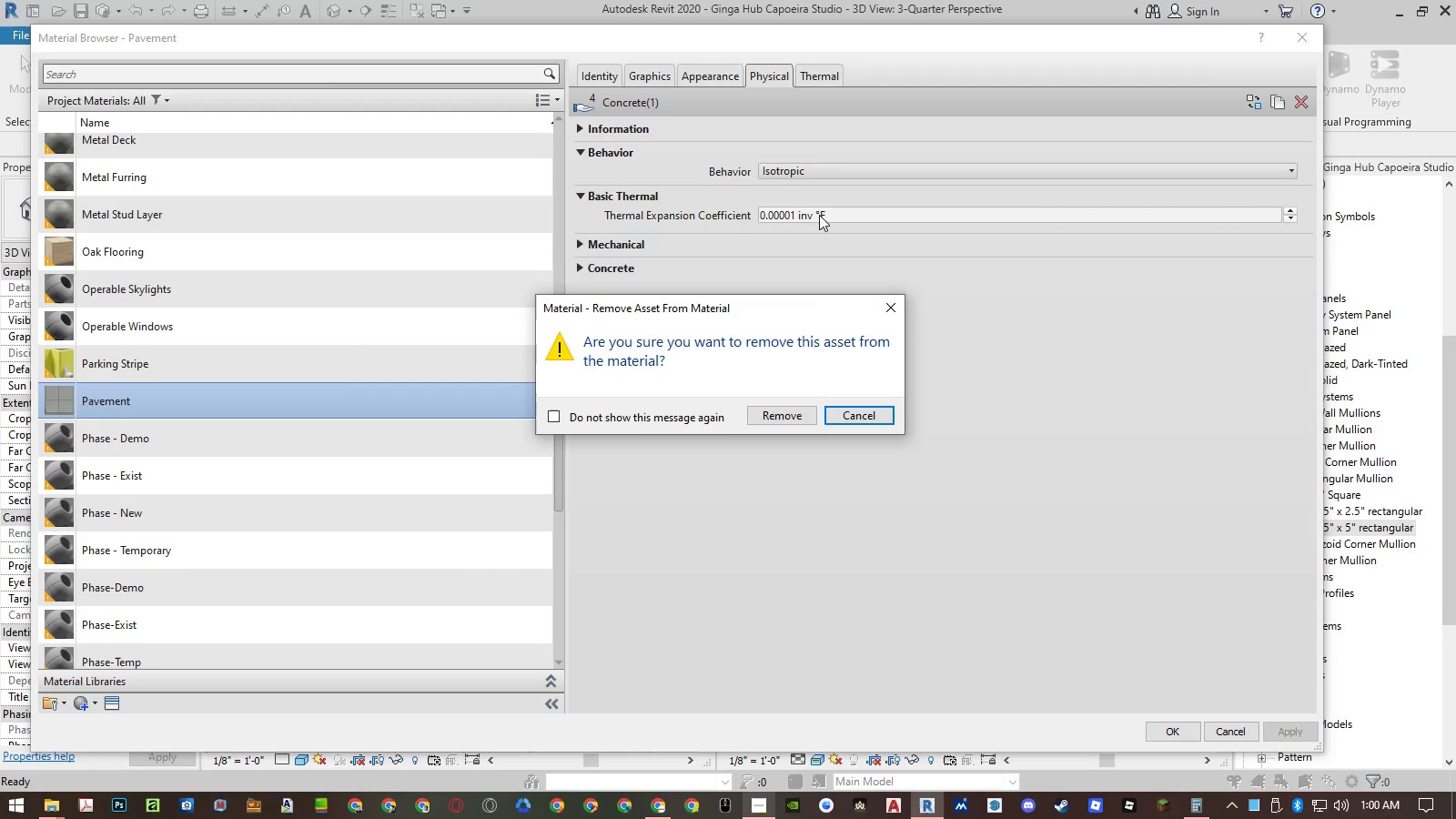 
left_click([785, 416])
 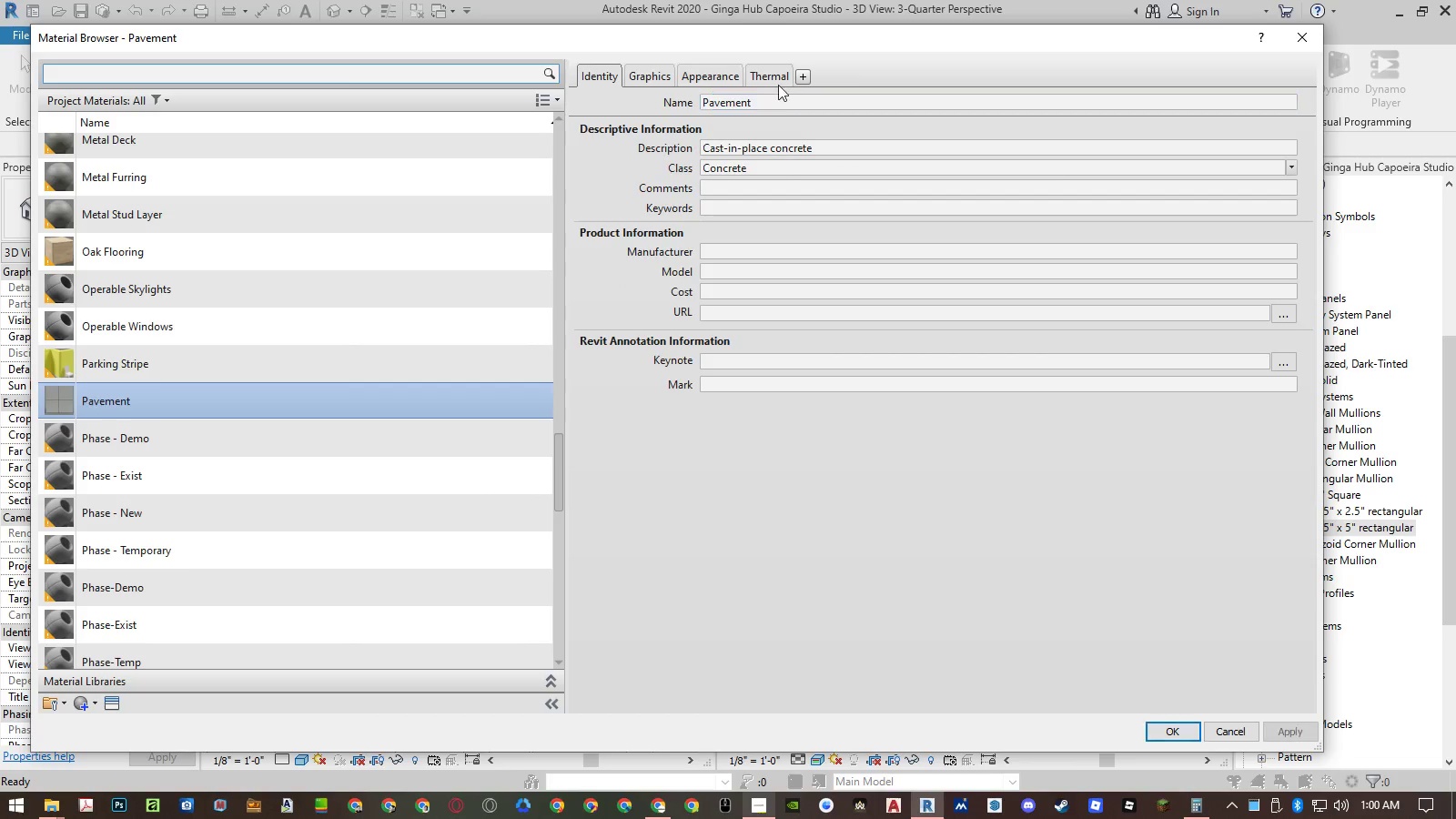 
left_click([776, 76])
 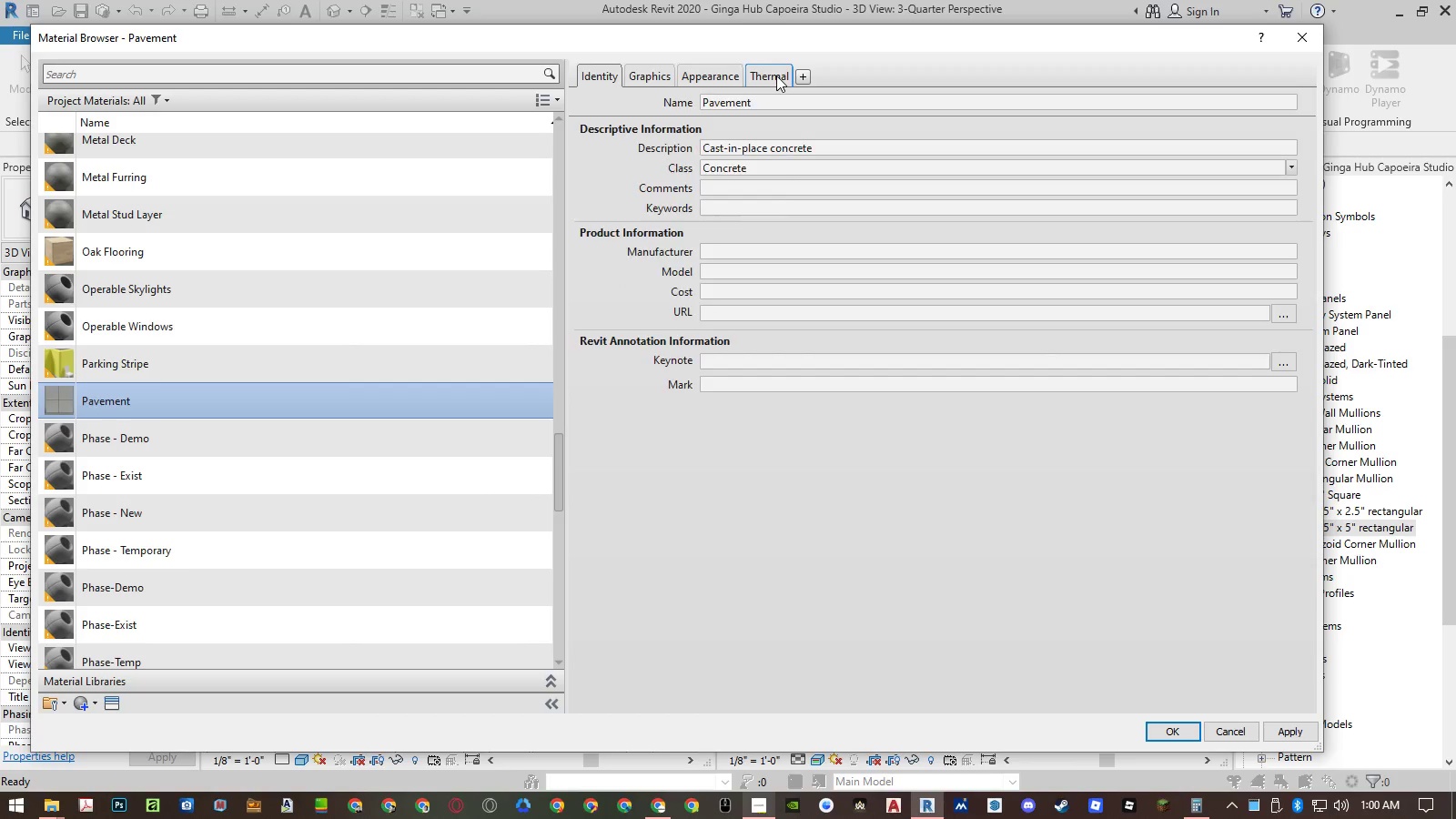 
right_click([776, 76])
 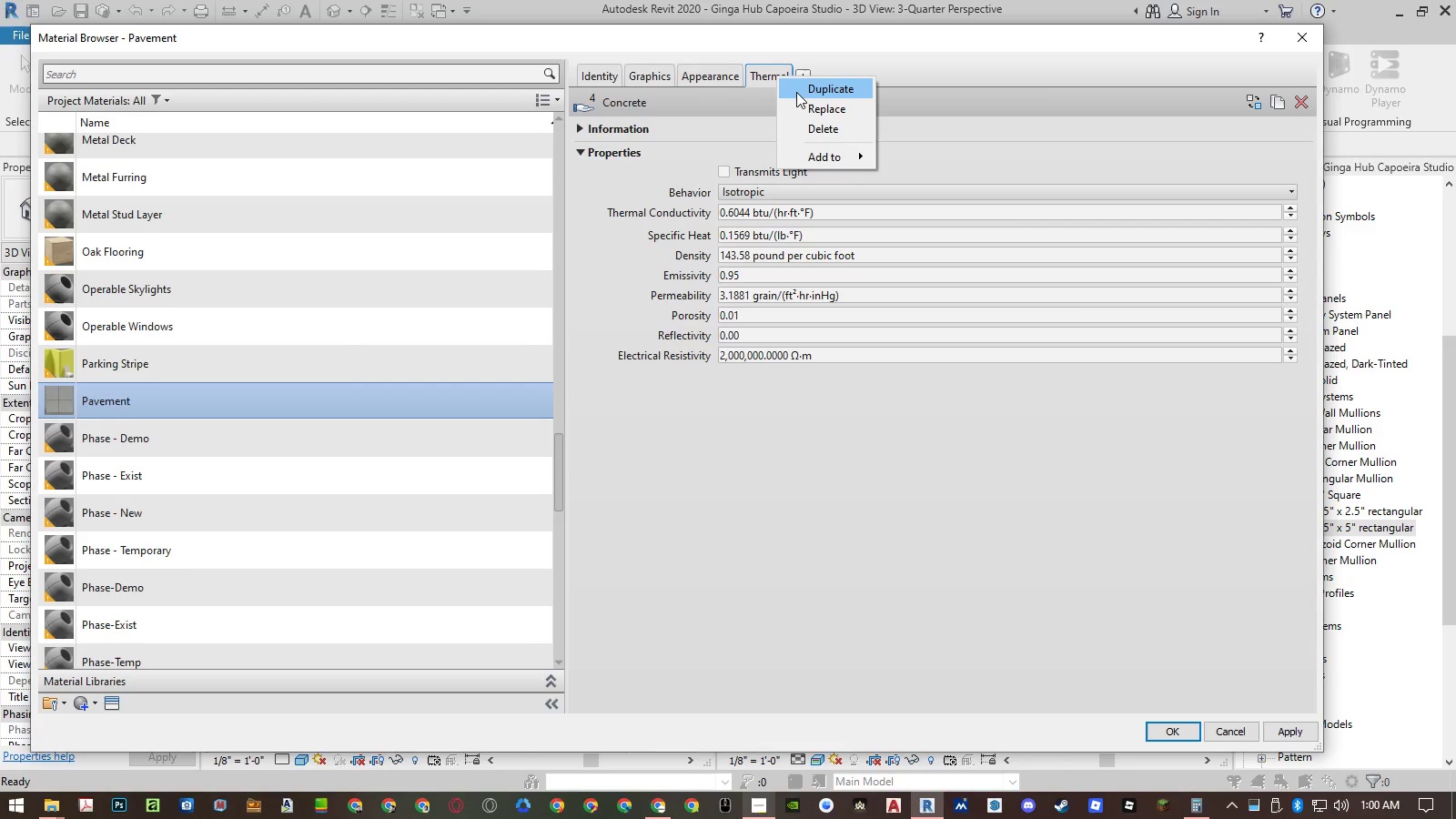 
left_click([797, 127])
 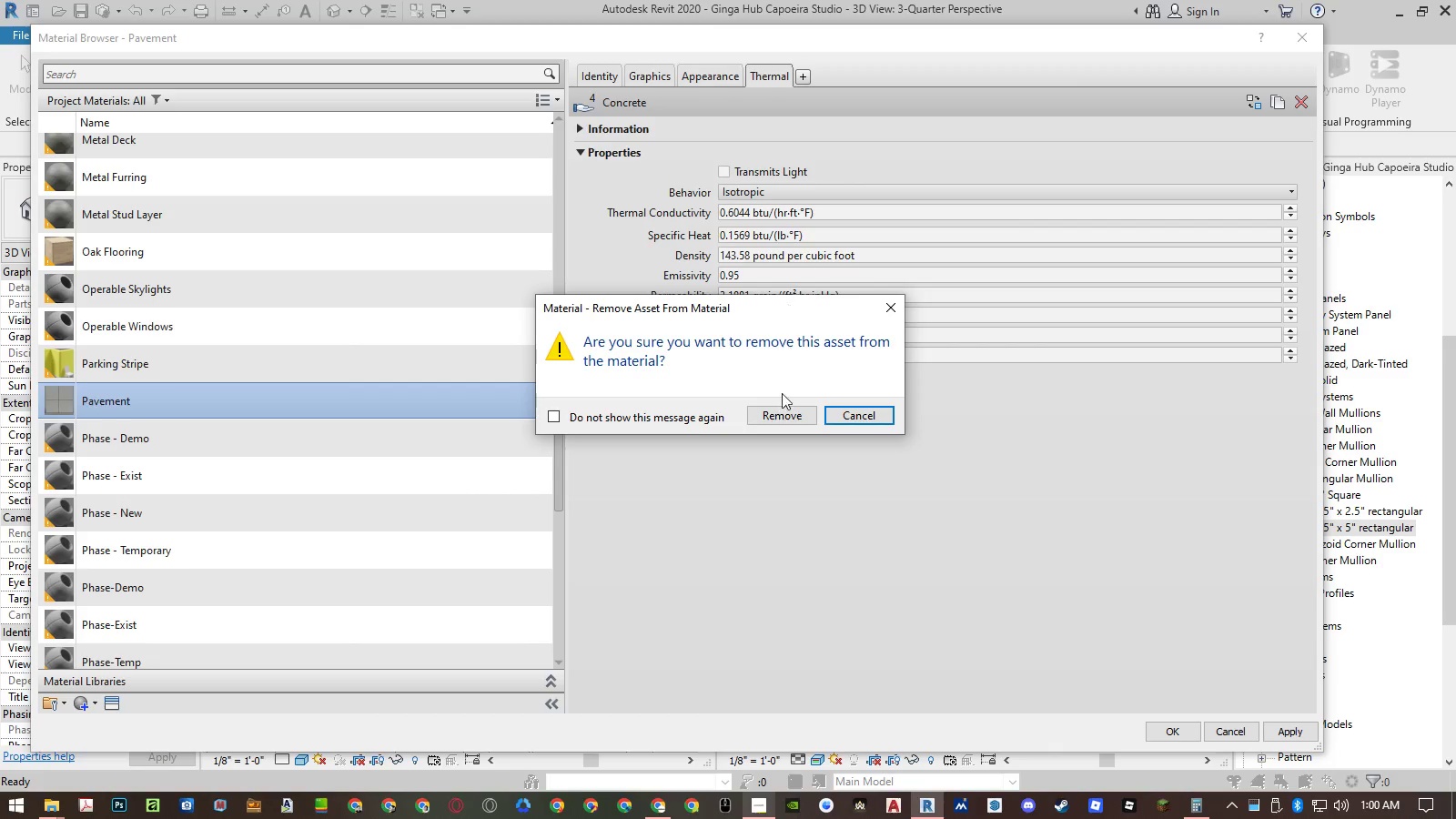 
left_click([780, 414])
 